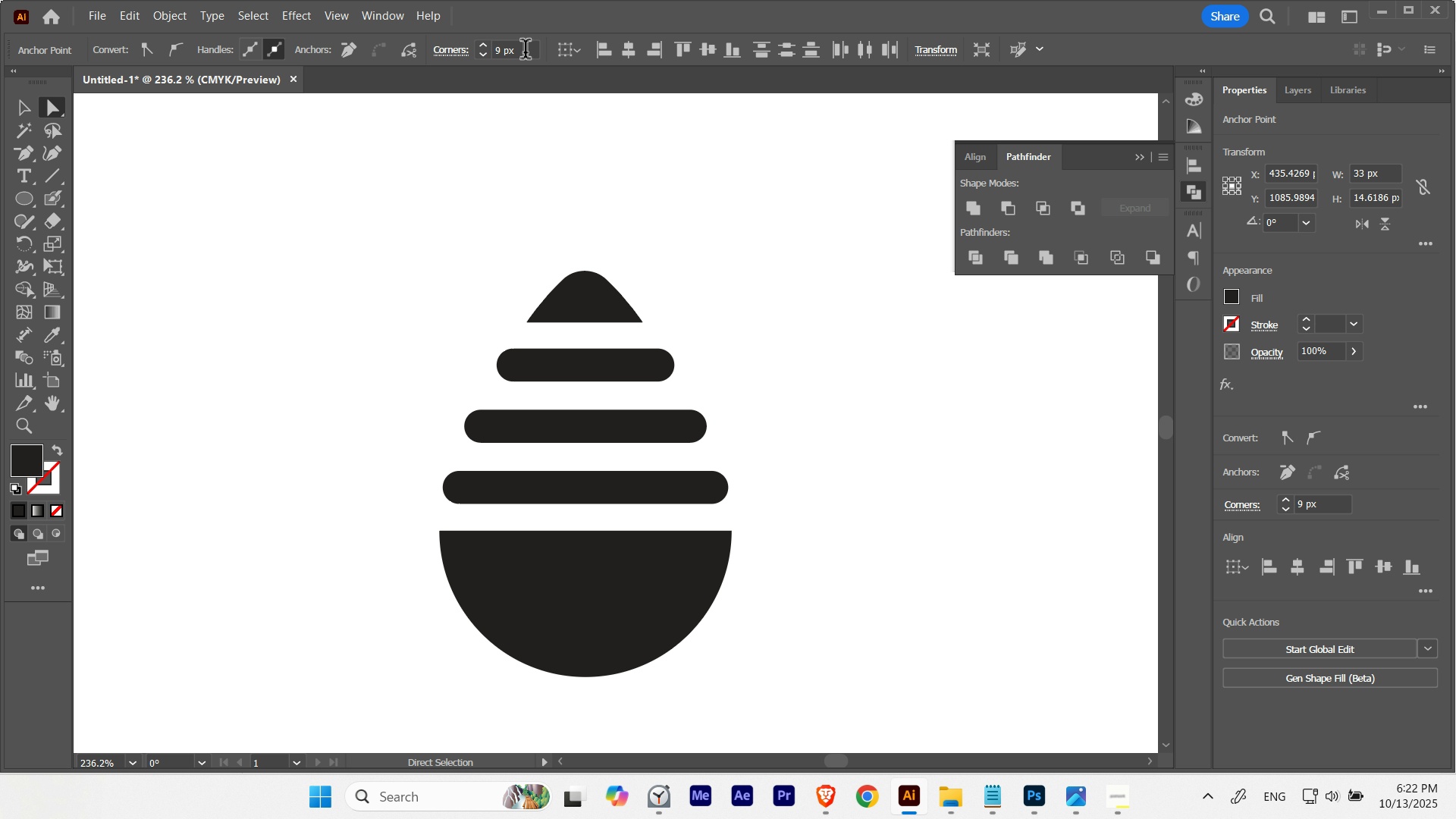 
left_click([621, 173])
 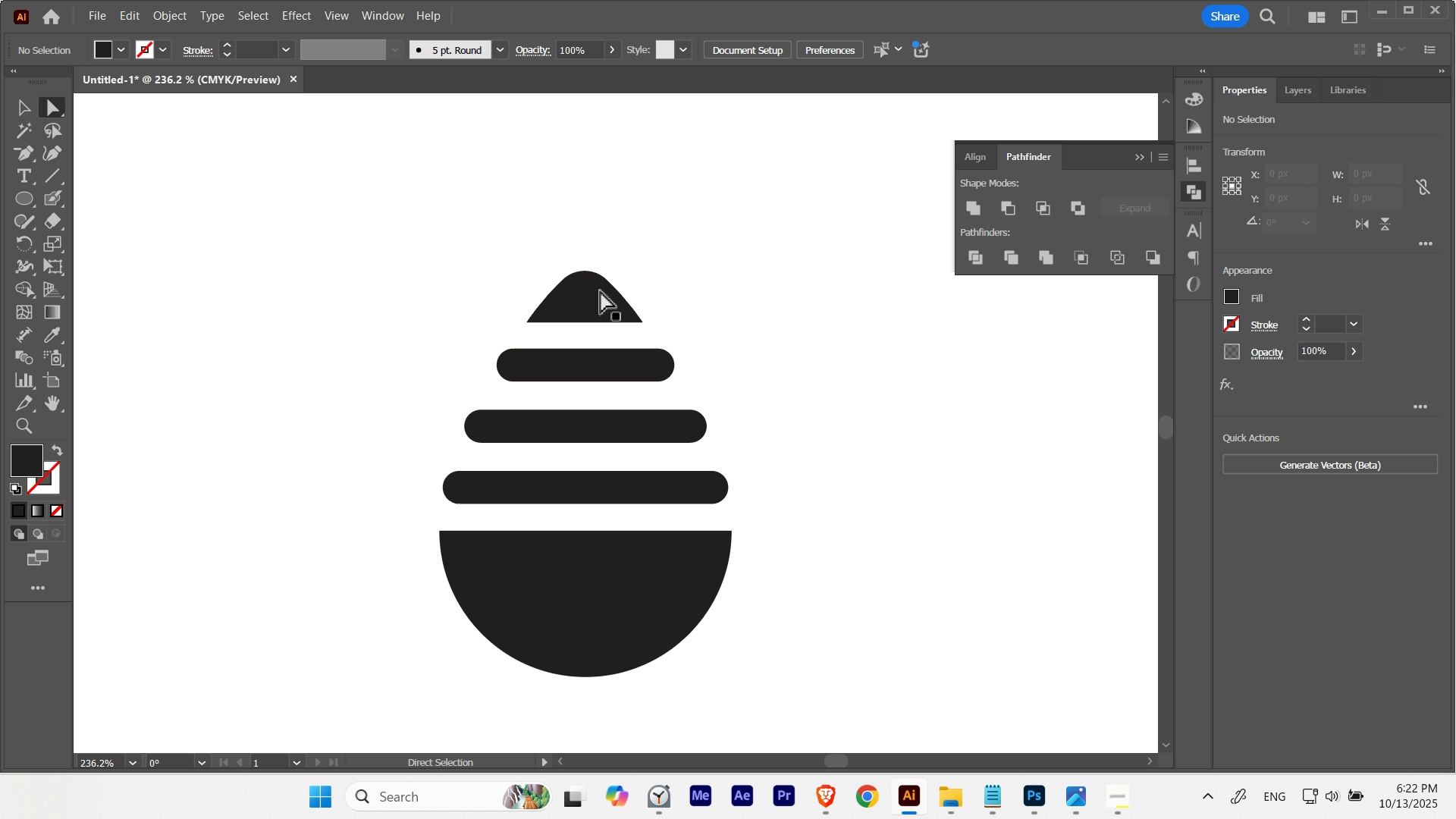 
hold_key(key=ControlLeft, duration=0.57)
 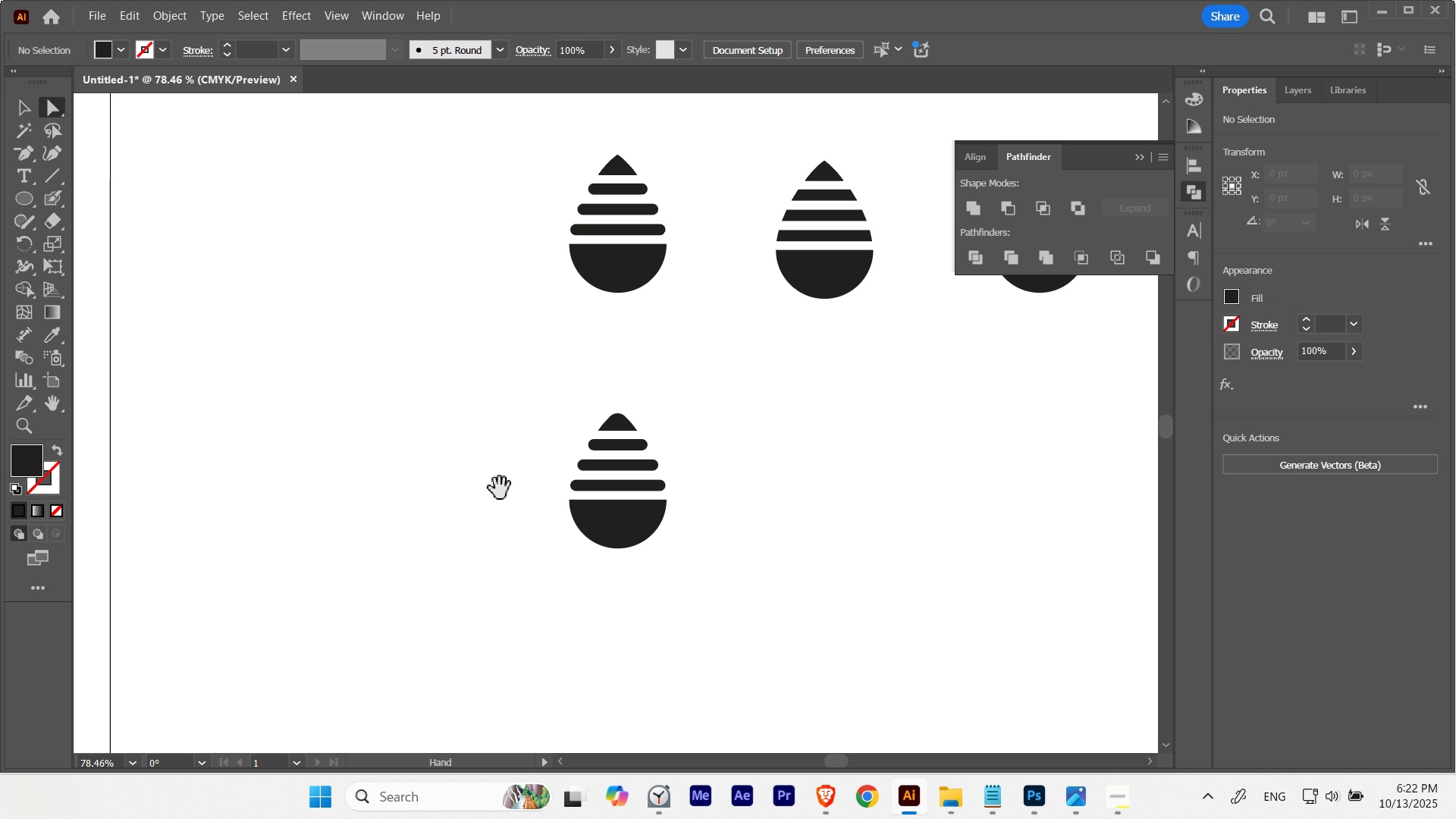 
hold_key(key=Space, duration=1.09)
 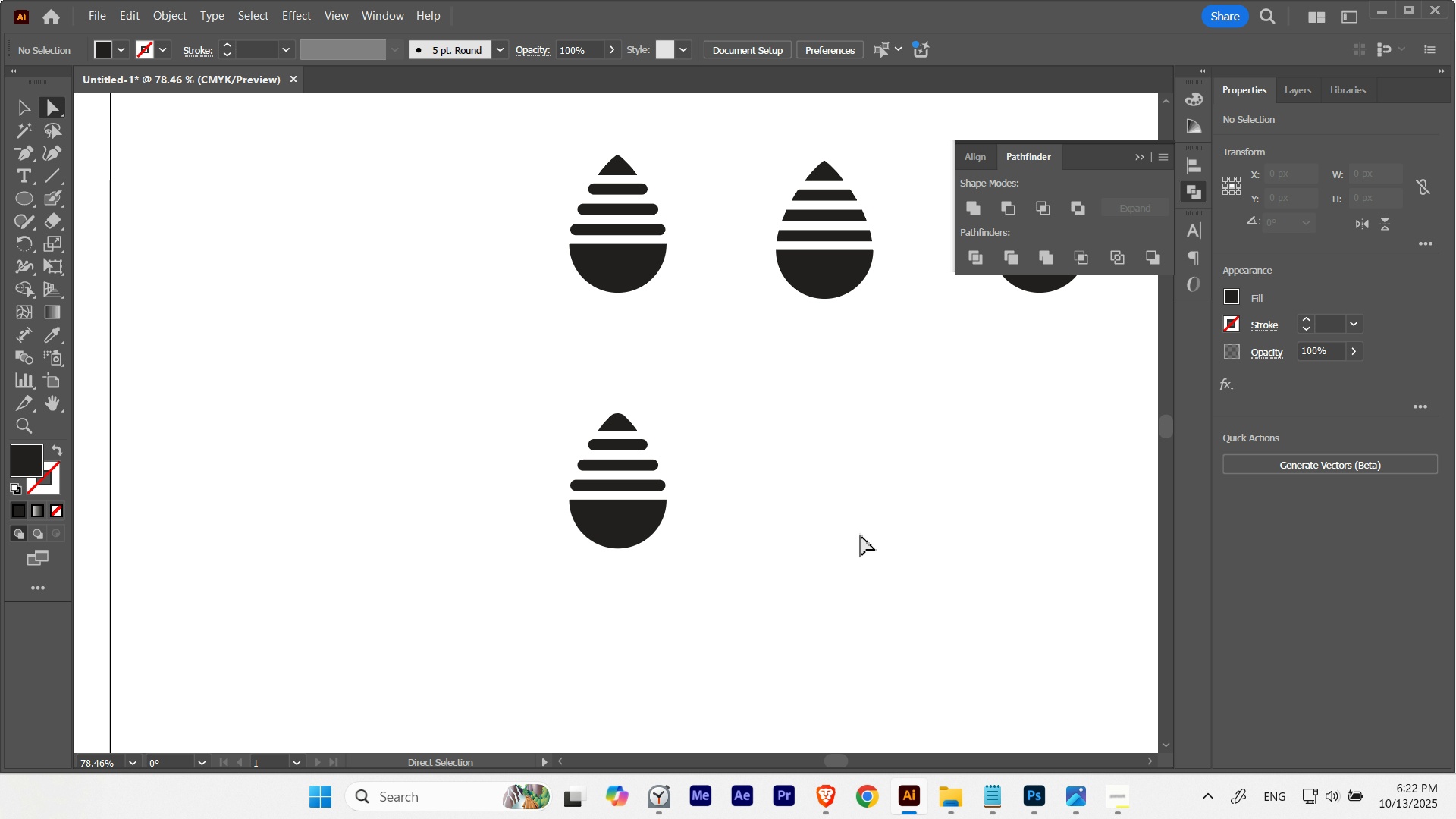 
left_click([861, 535])
 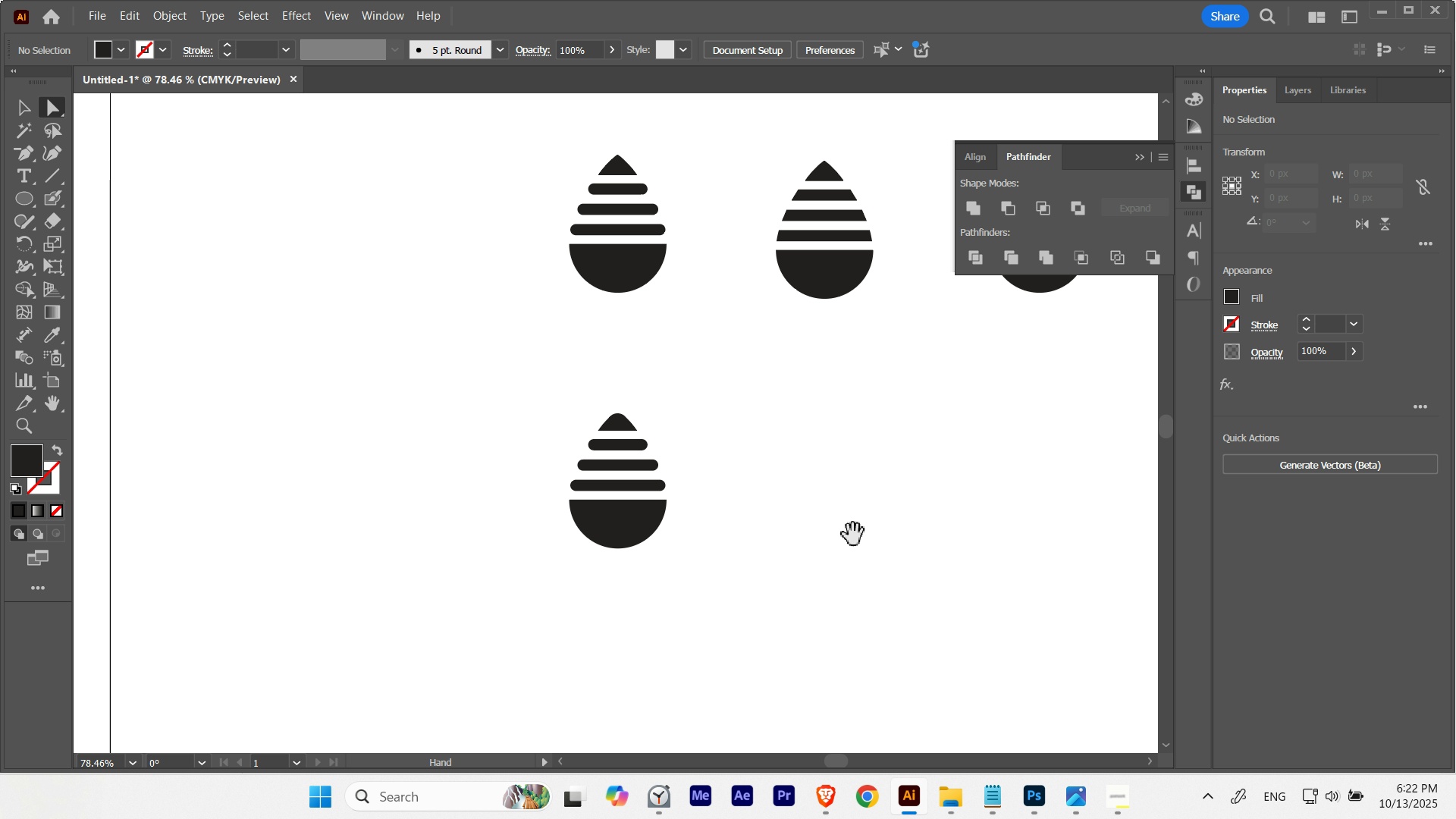 
hold_key(key=Space, duration=0.57)
 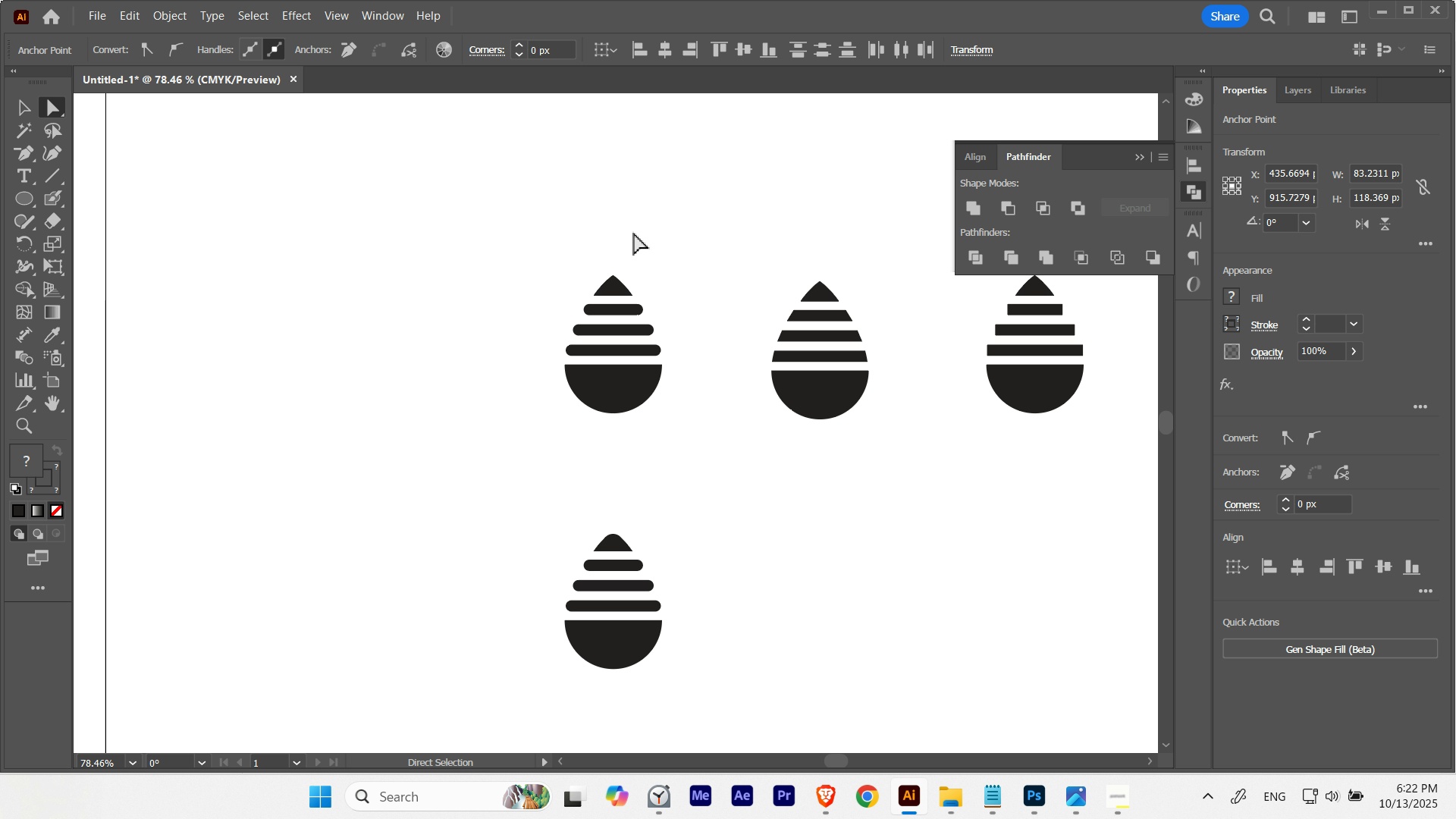 
key(Delete)
 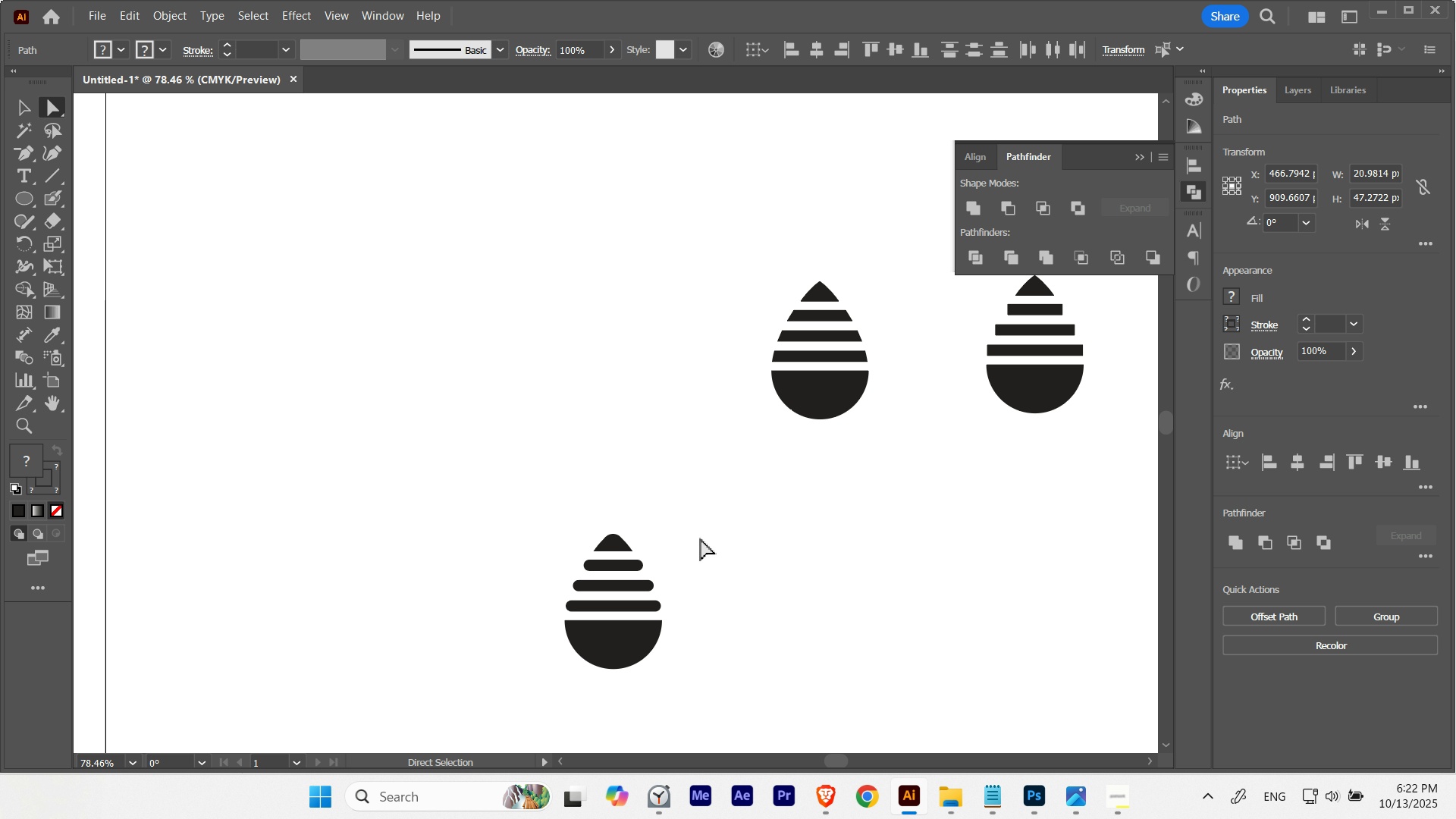 
key(V)
 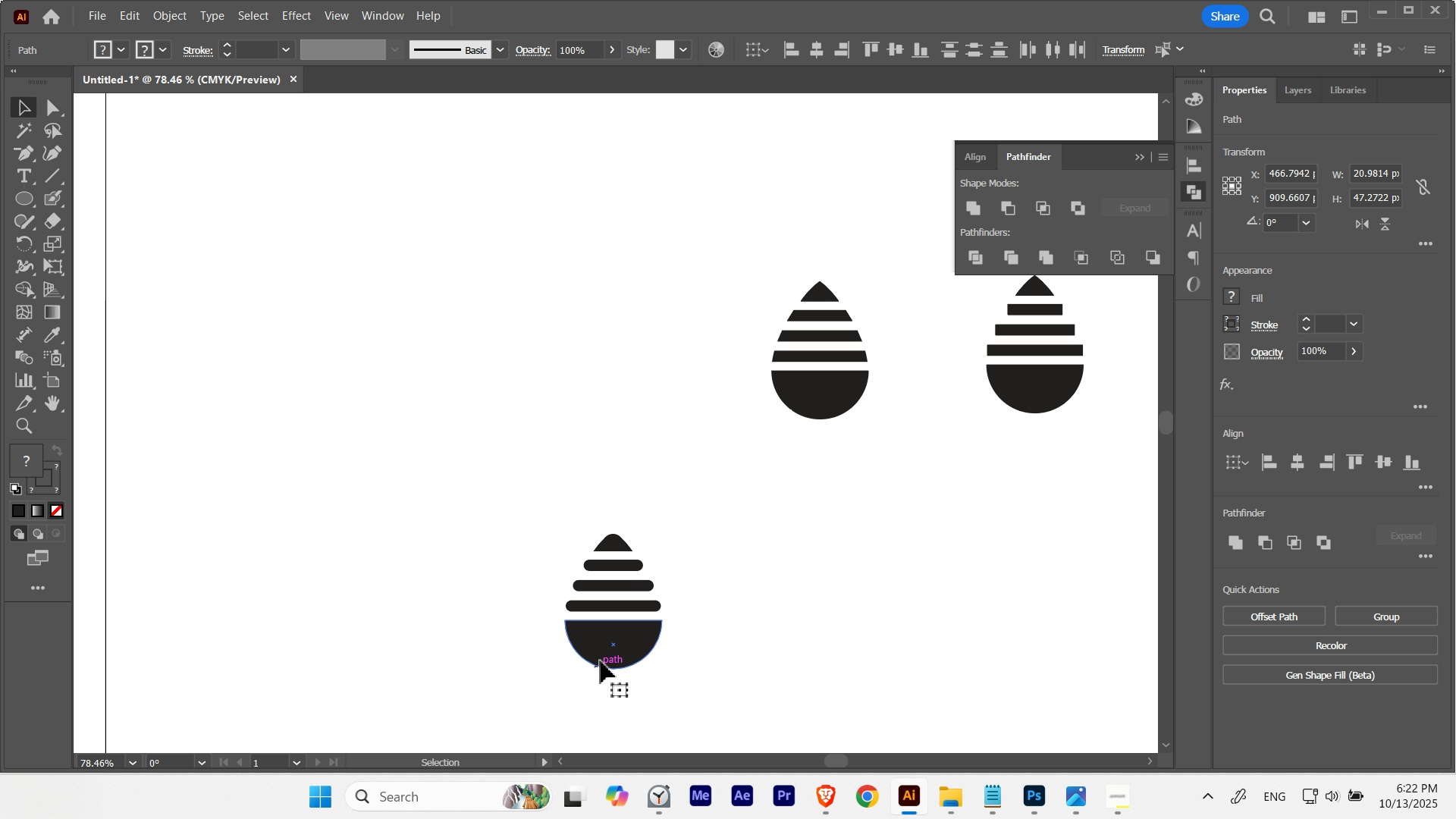 
hold_key(key=ShiftLeft, duration=1.84)
 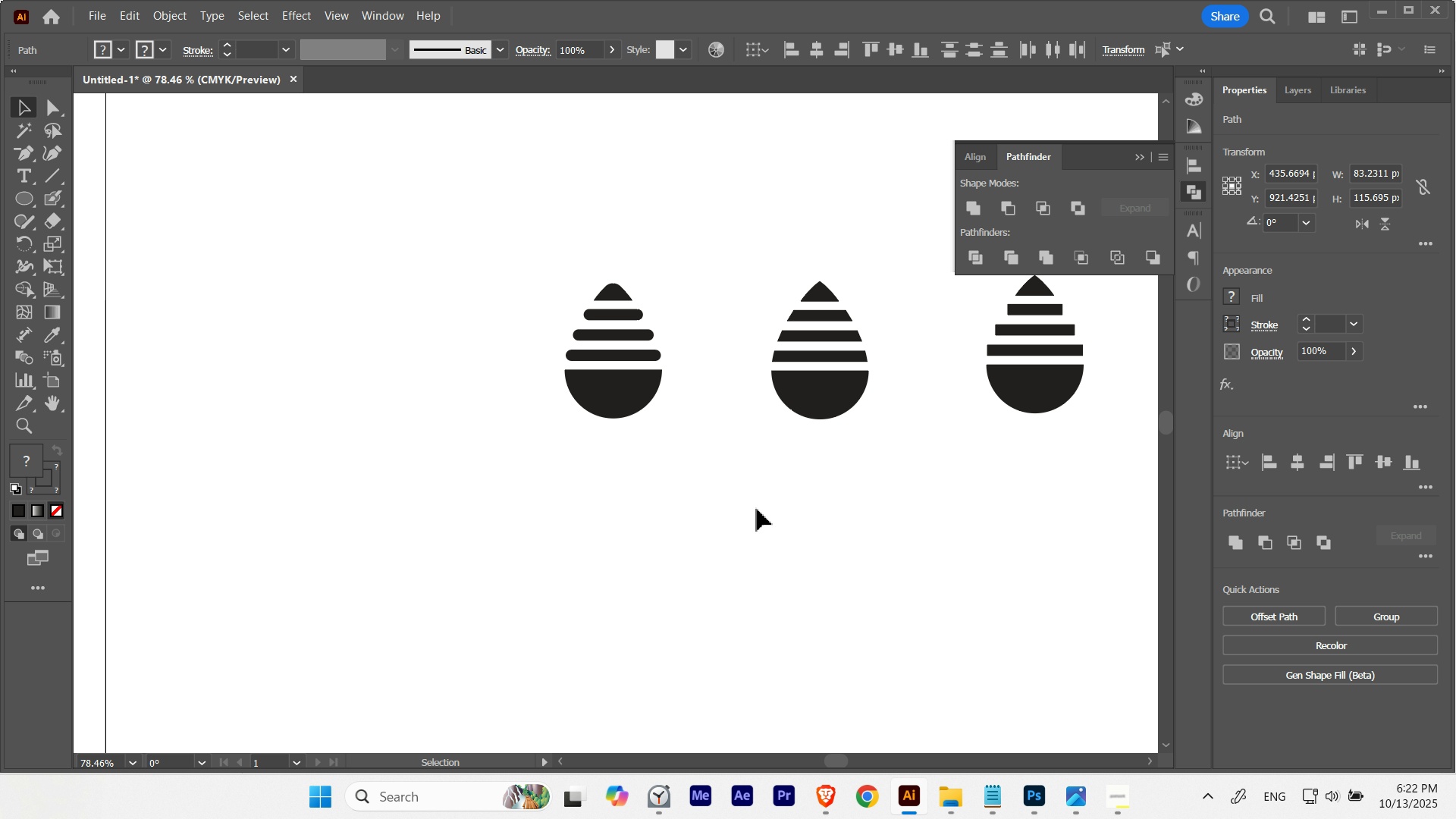 
left_click([757, 509])
 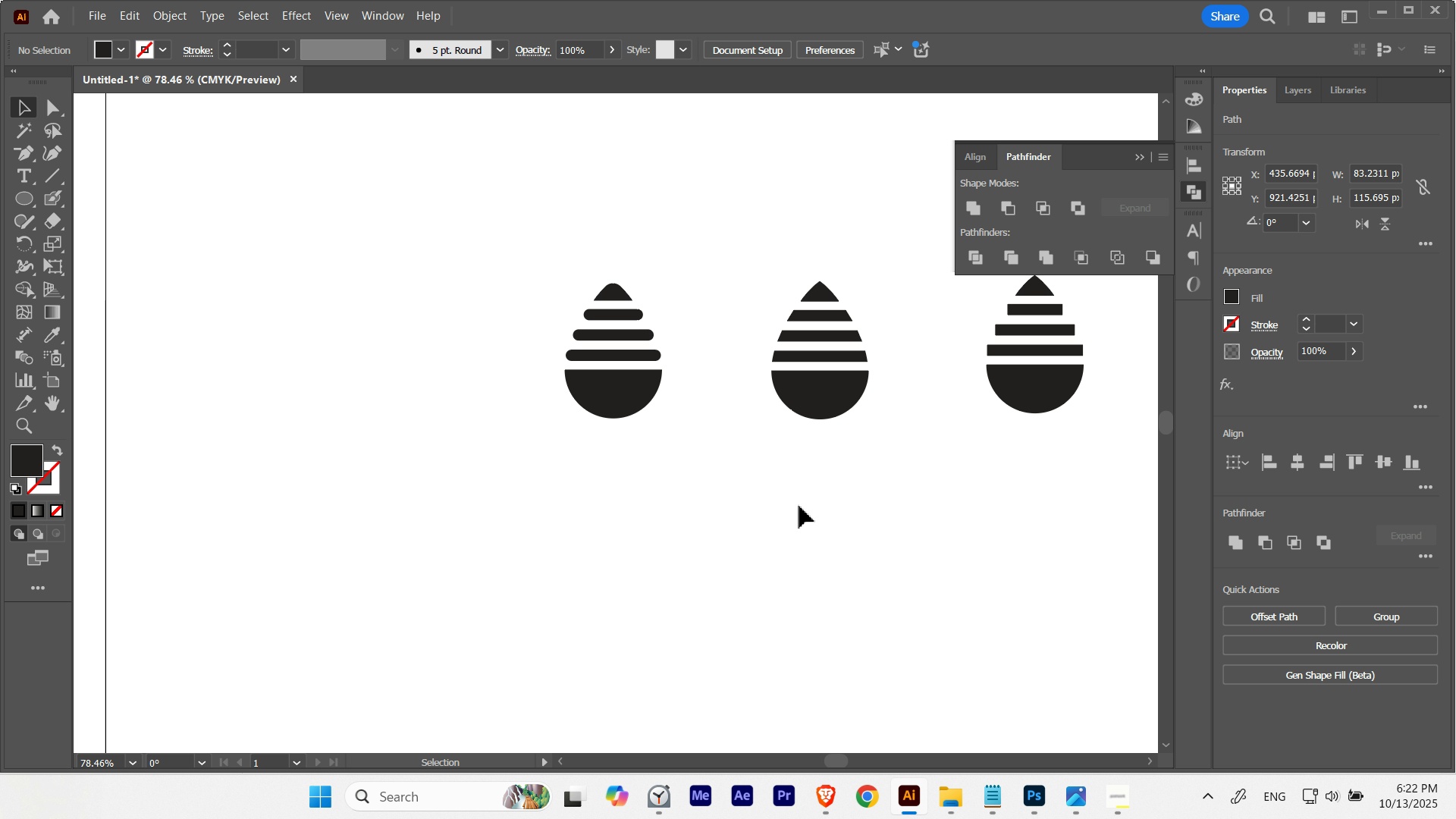 
hold_key(key=Space, duration=0.49)
 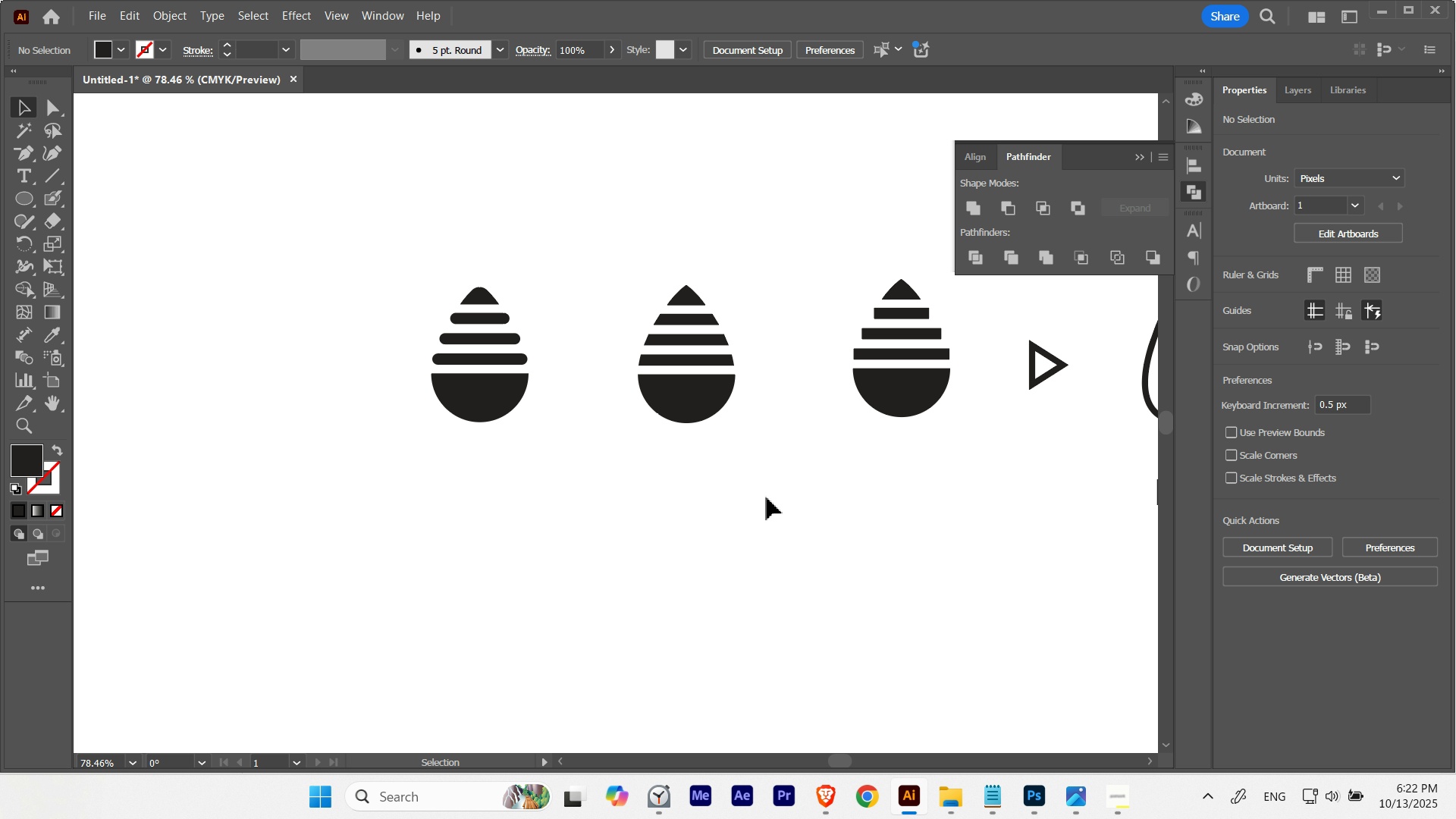 
left_click([767, 497])
 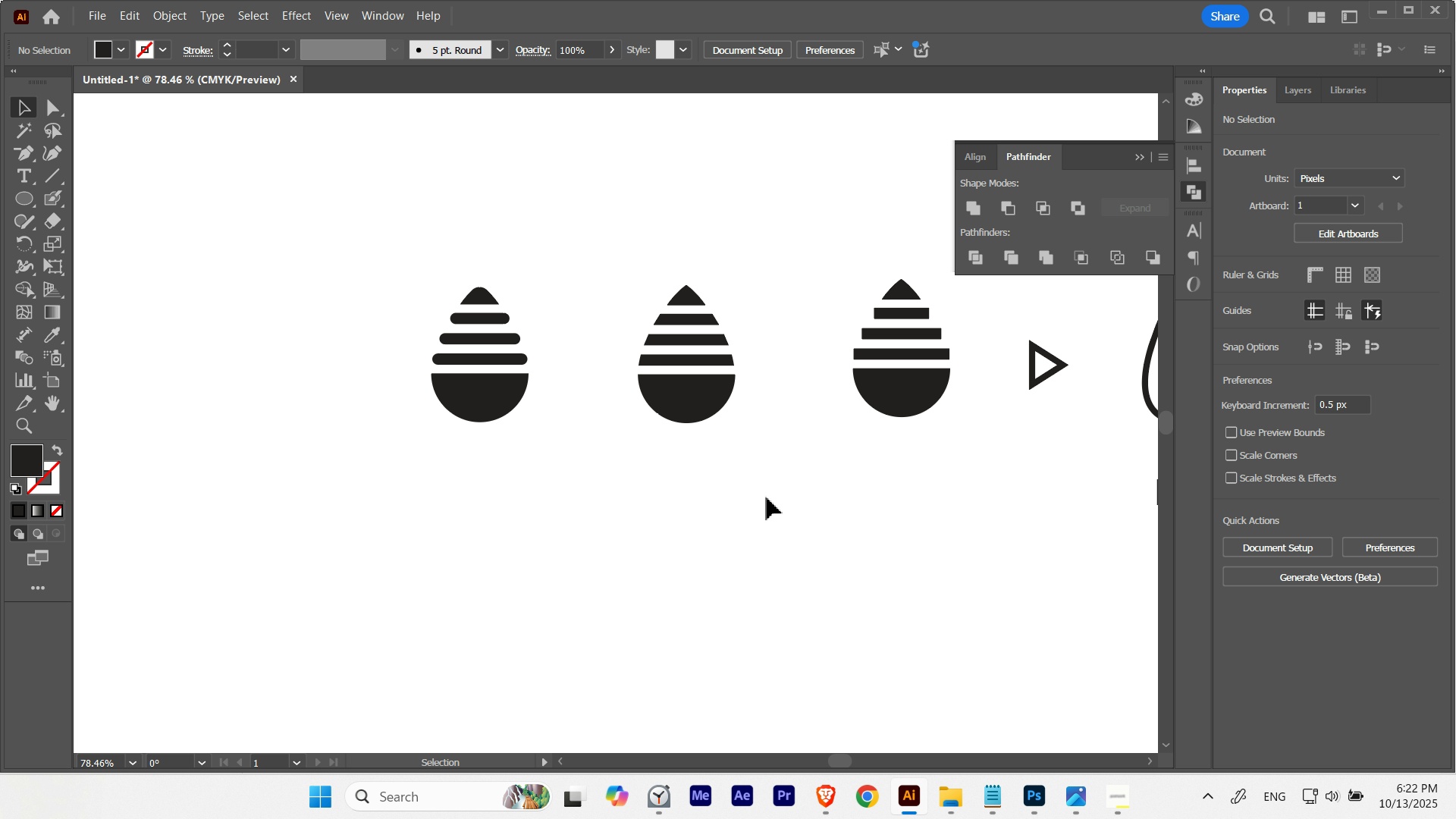 
key(V)
 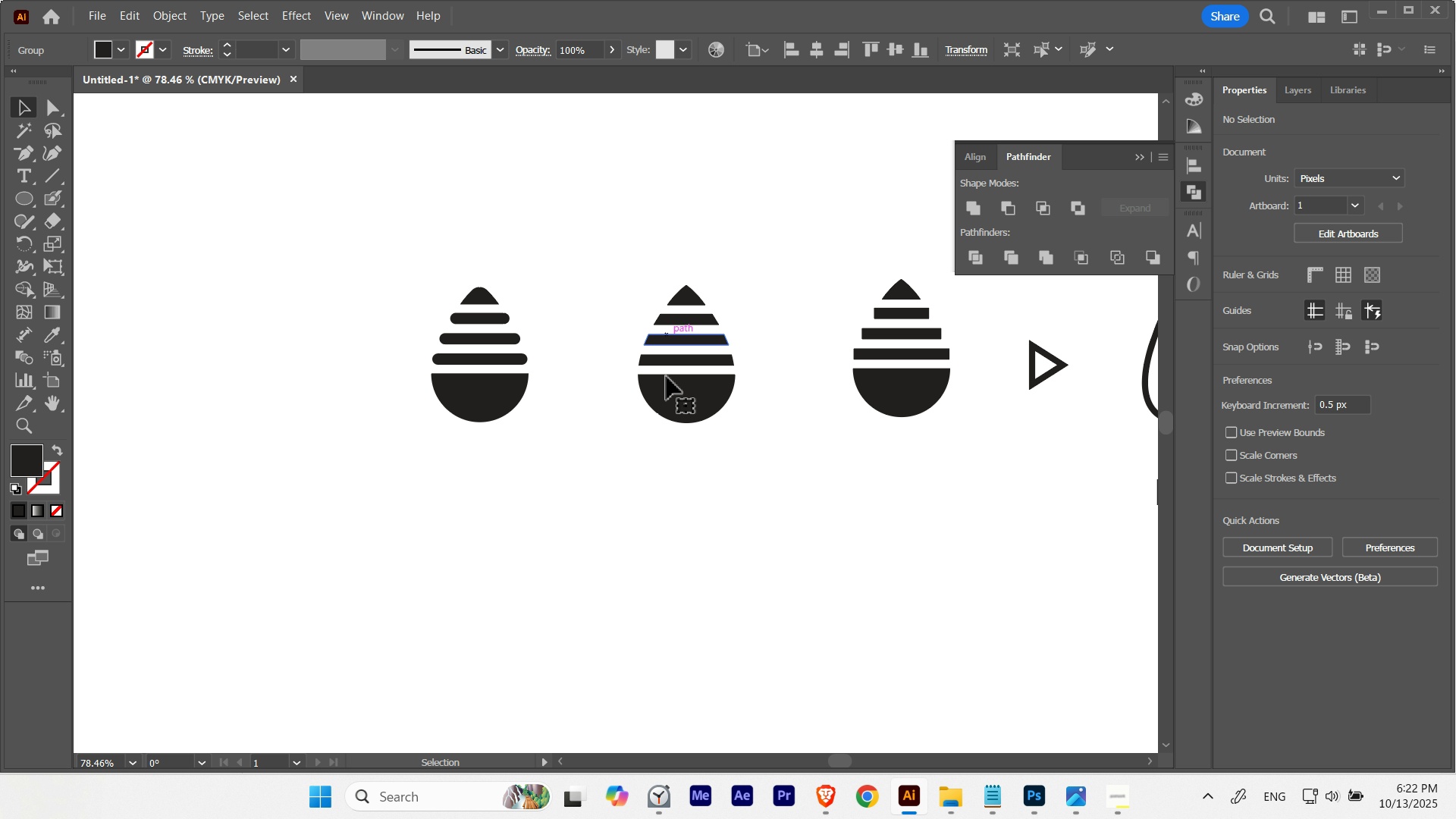 
hold_key(key=ShiftLeft, duration=0.82)
 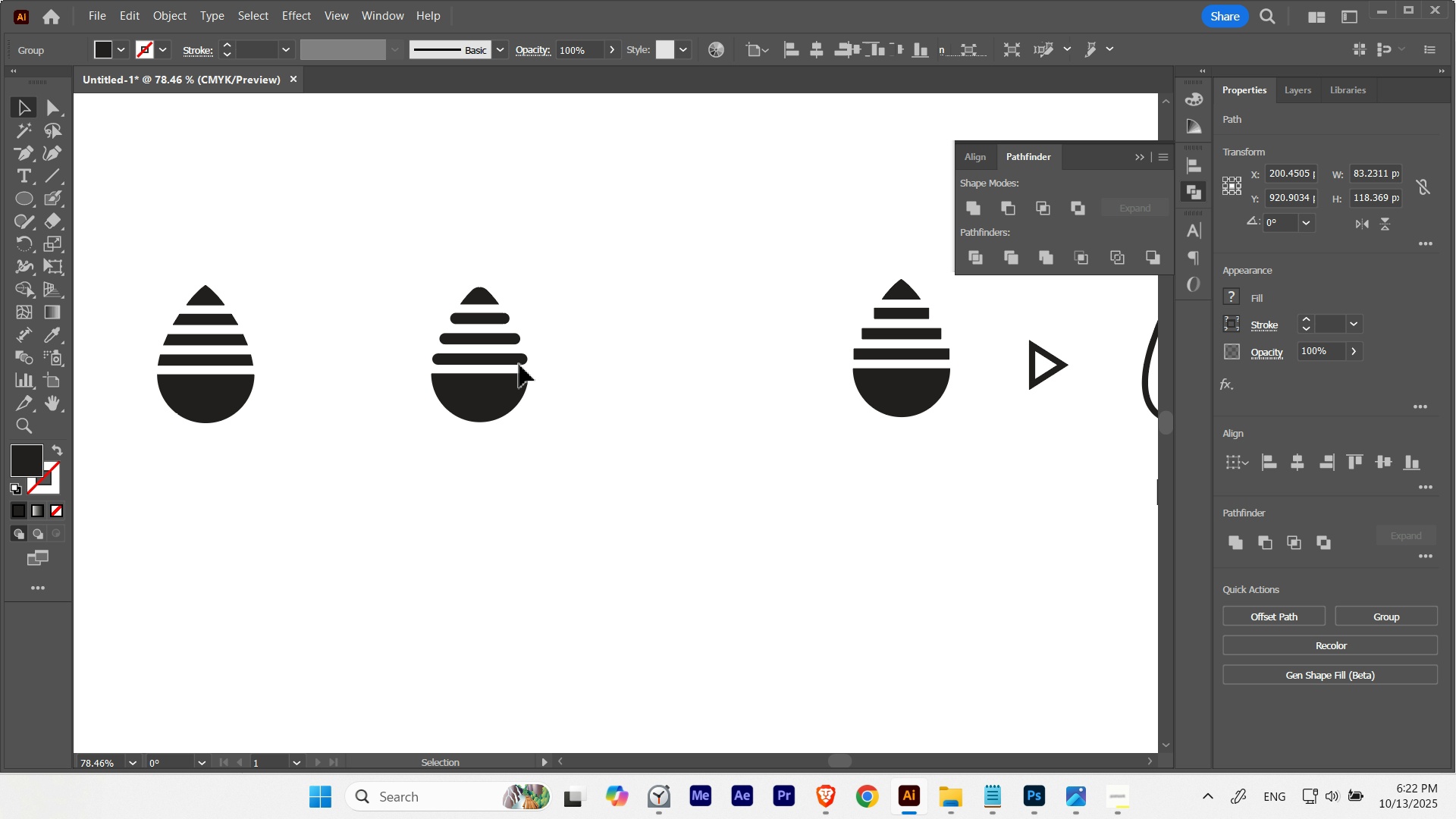 
hold_key(key=ShiftLeft, duration=1.51)
 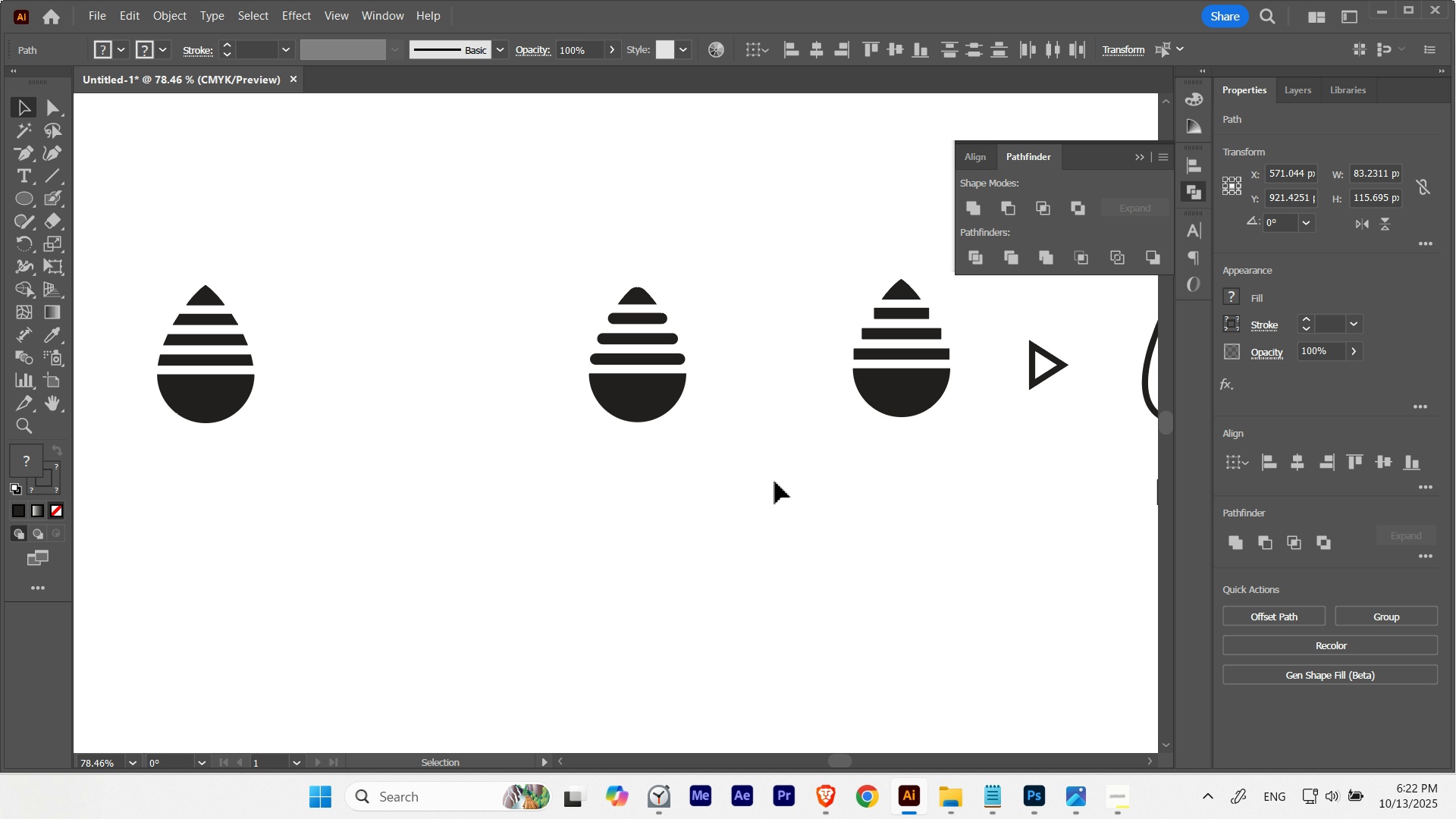 
left_click([775, 482])
 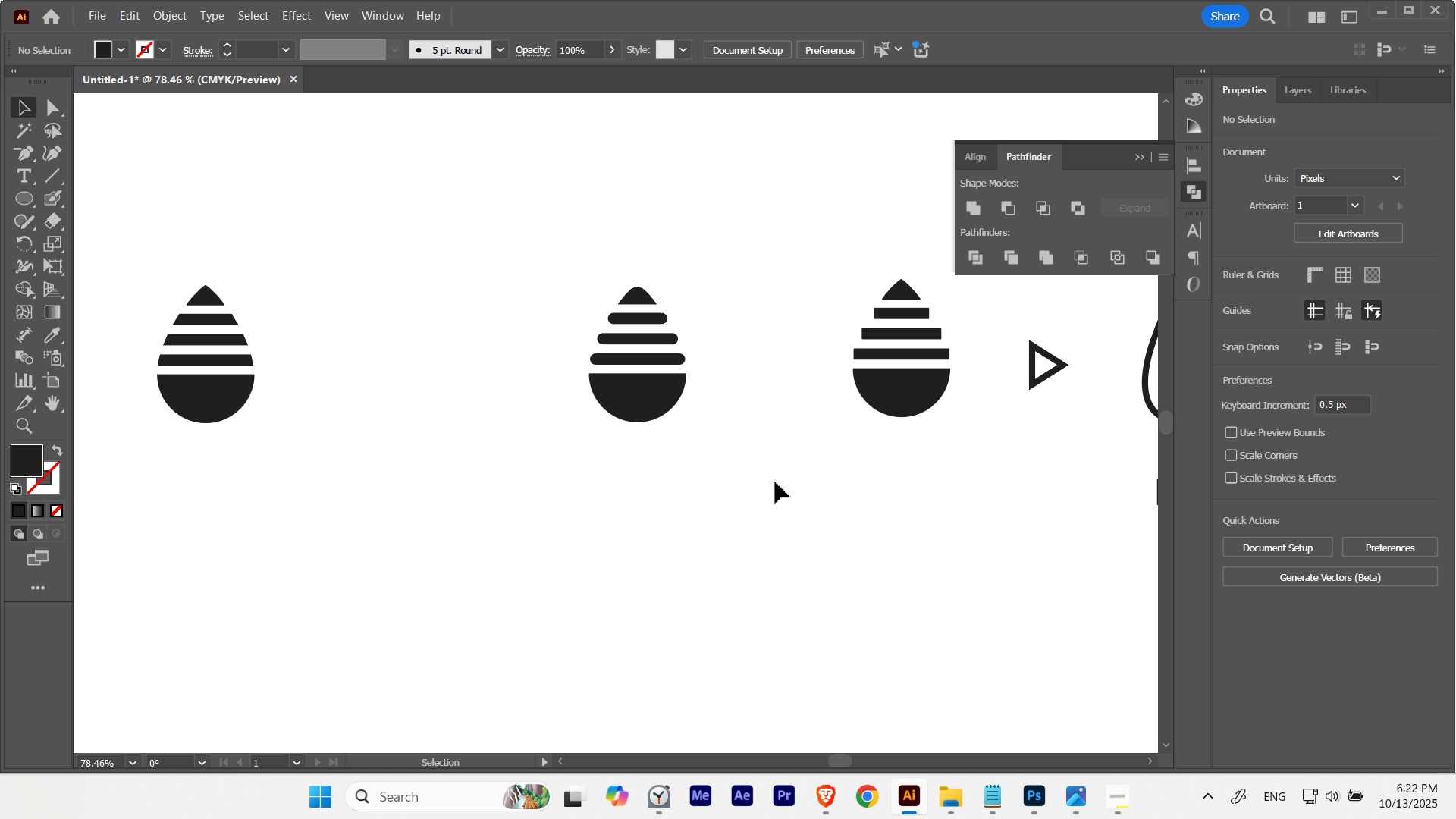 
left_click([775, 482])
 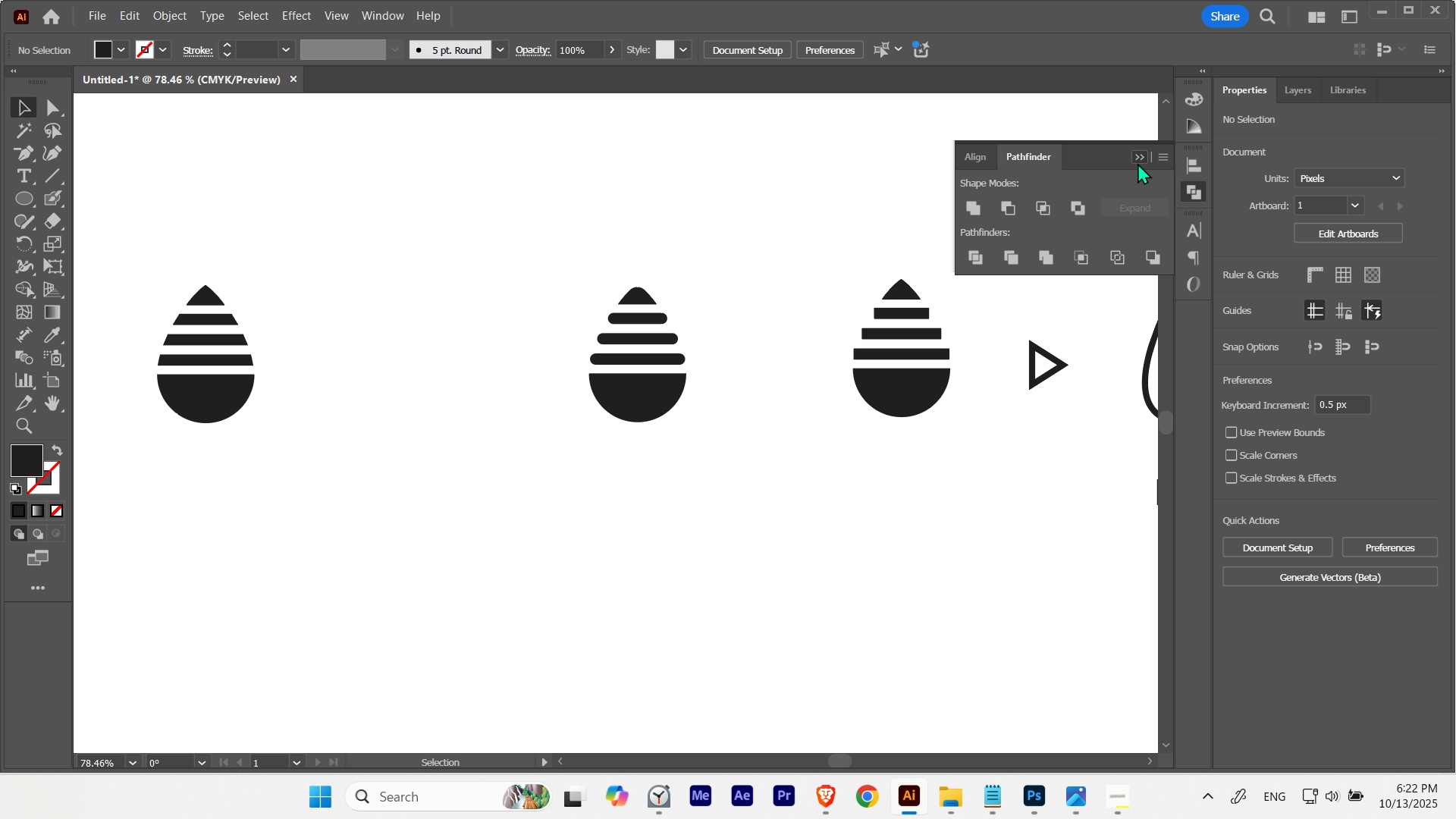 
double_click([800, 560])
 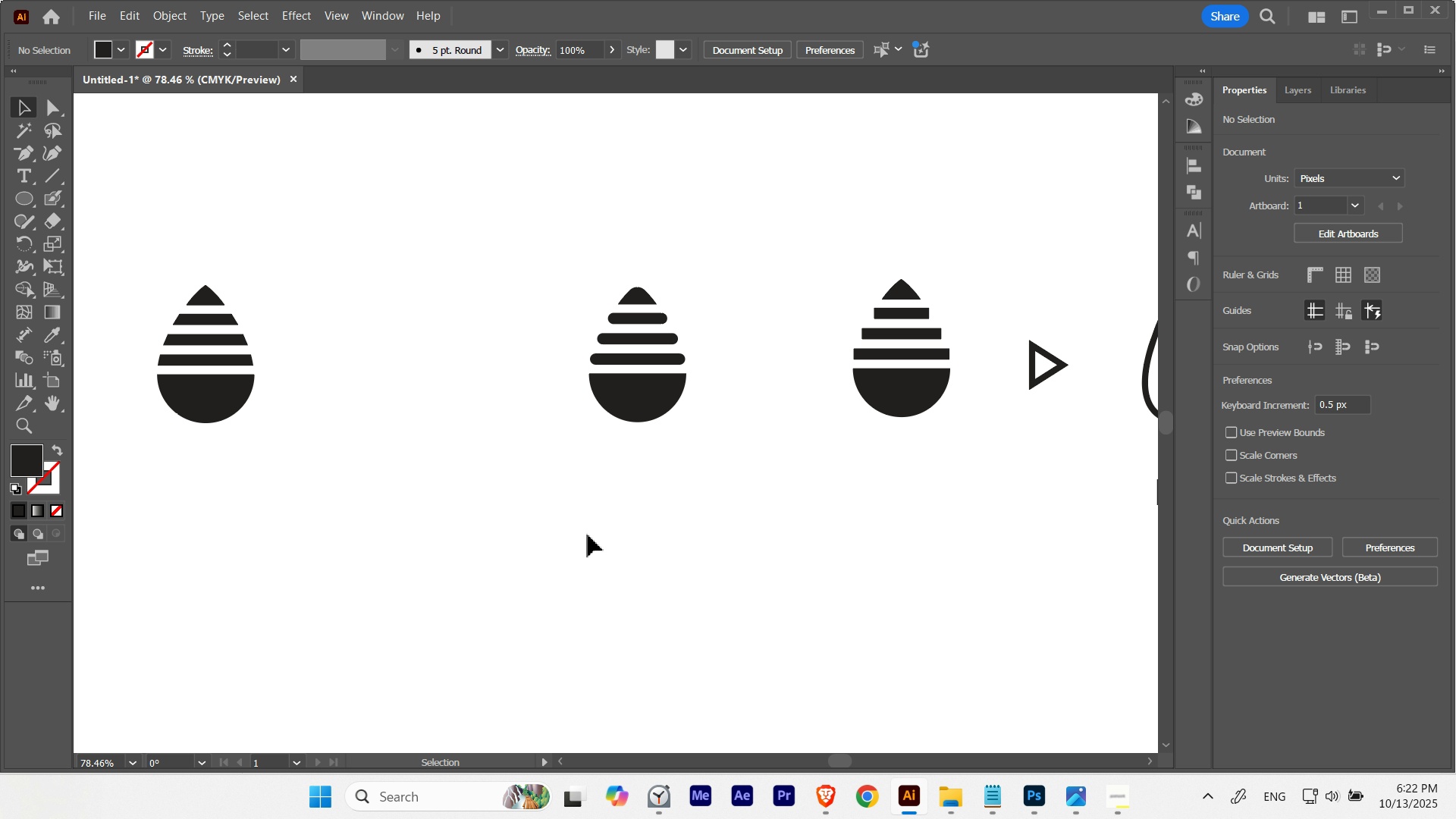 
hold_key(key=ControlLeft, duration=0.59)
 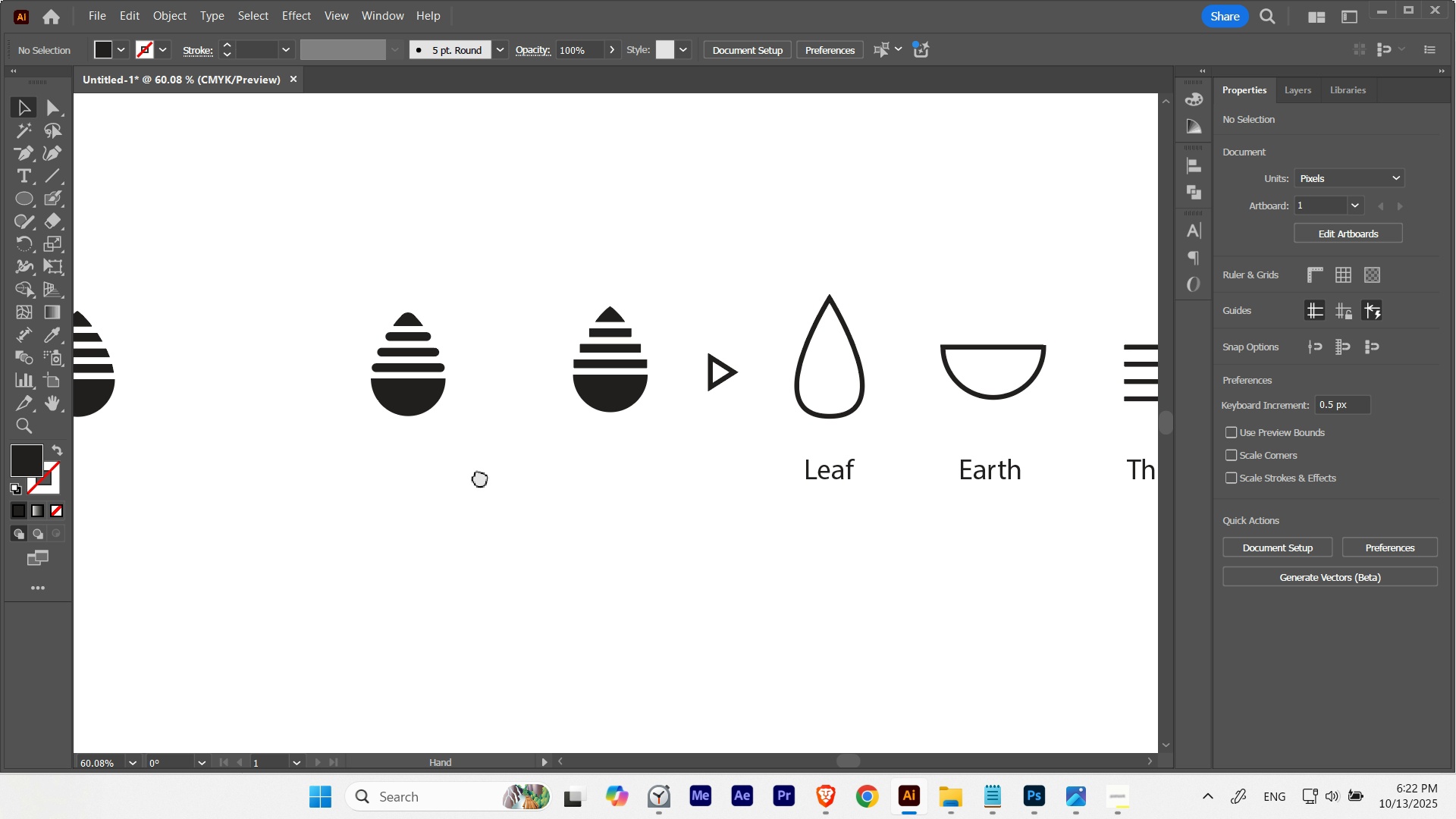 
hold_key(key=Space, duration=1.53)
 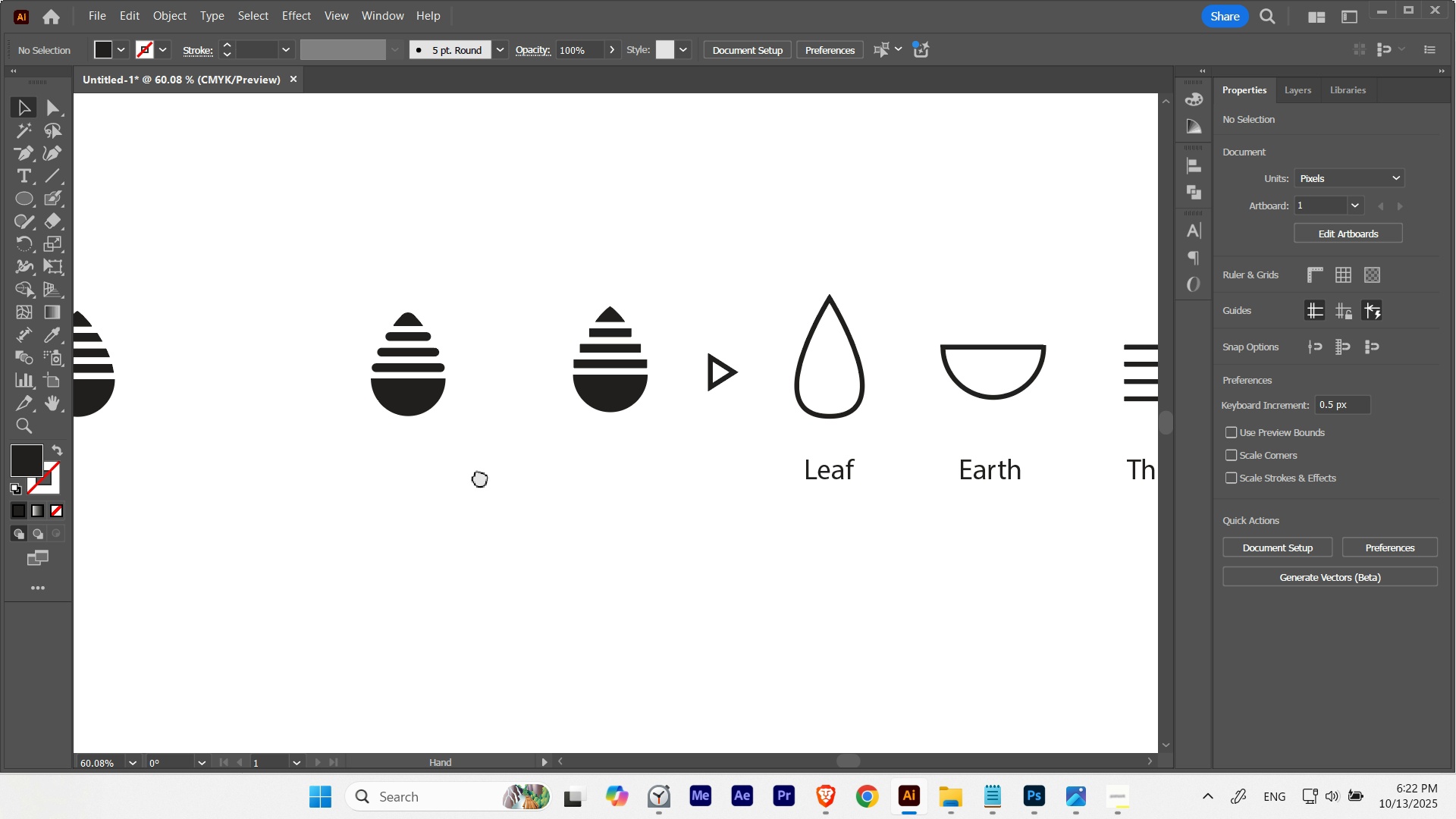 
hold_key(key=Space, duration=1.08)
 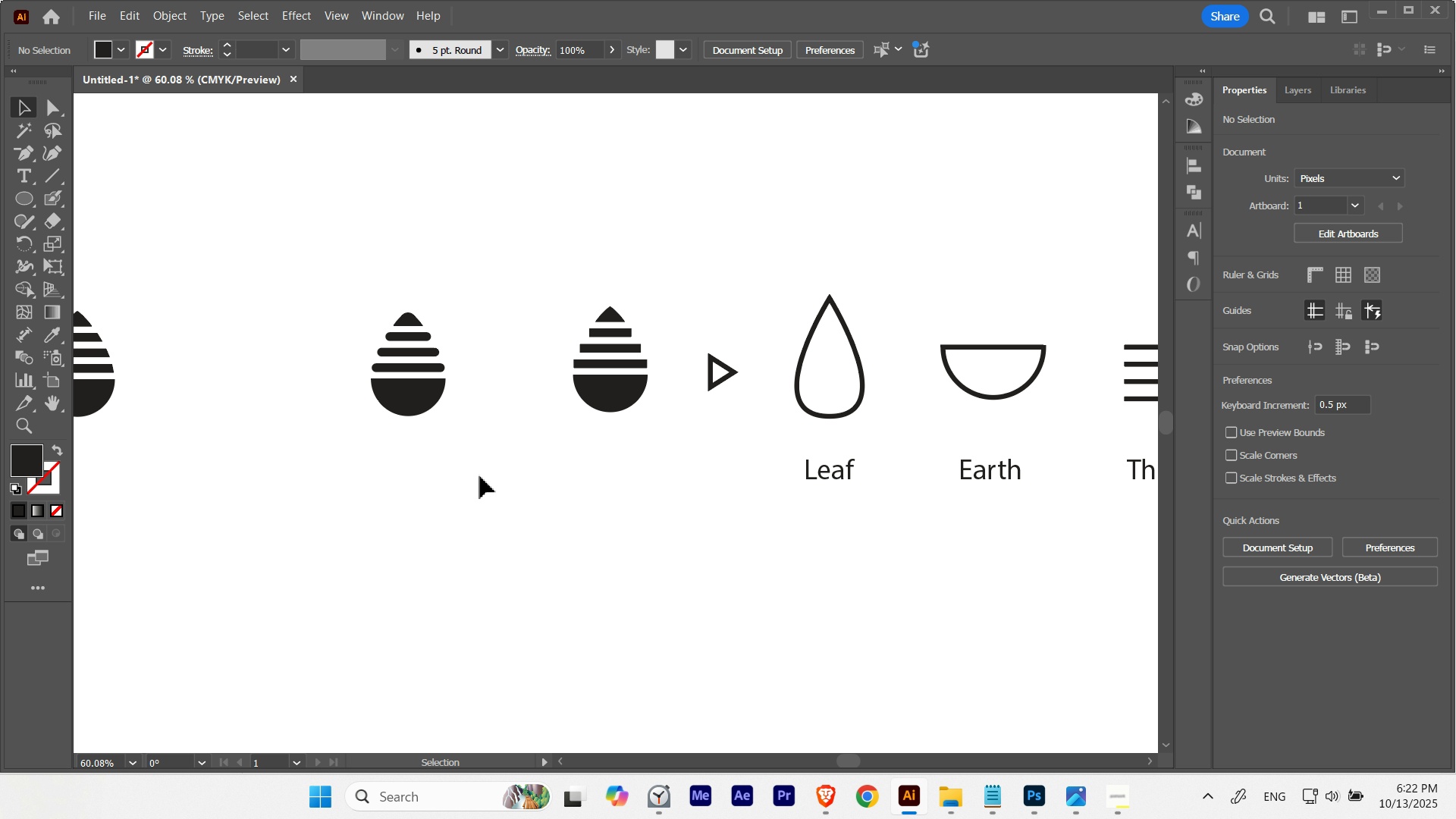 
hold_key(key=Space, duration=0.66)
 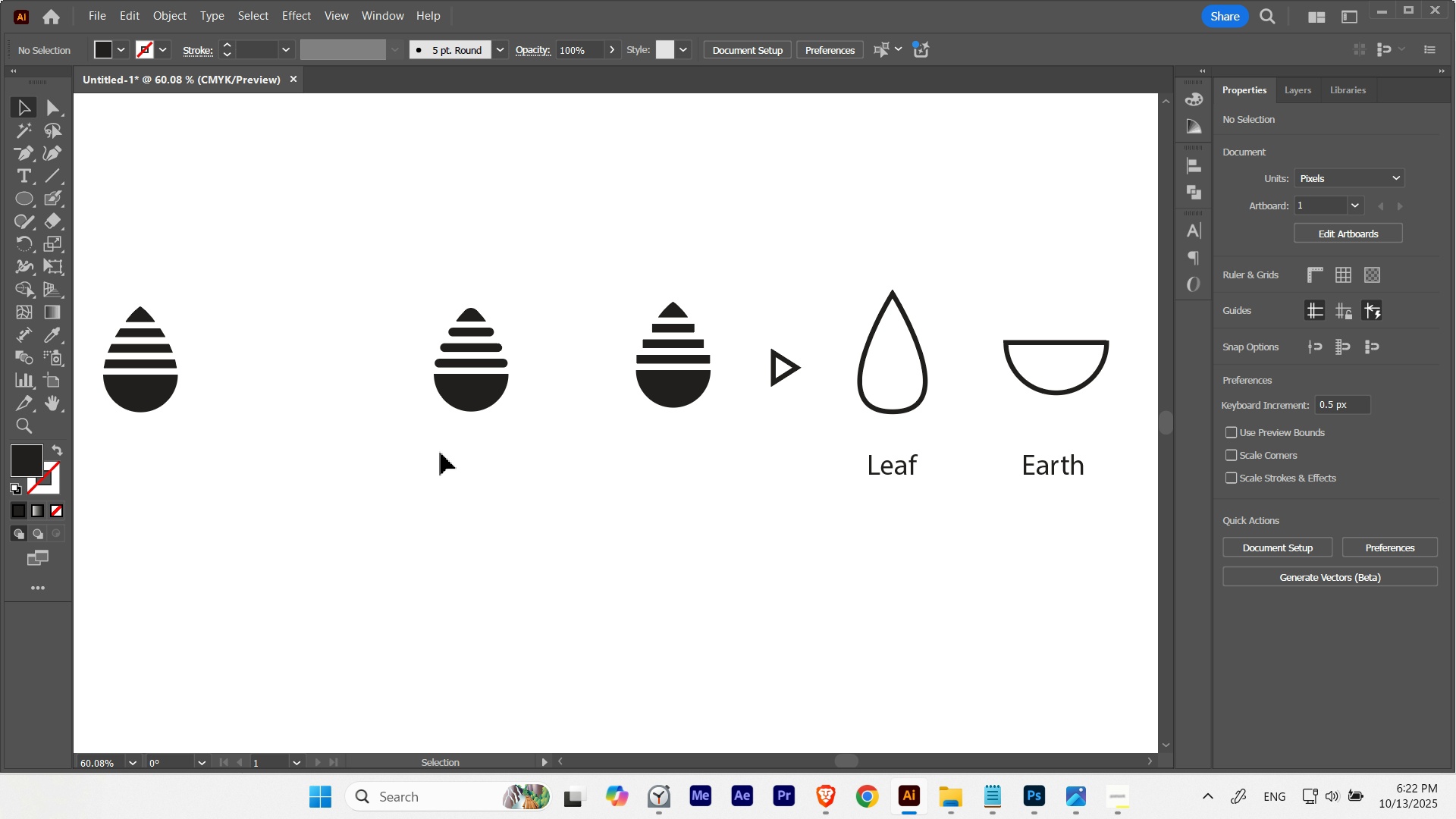 
wait(8.45)
 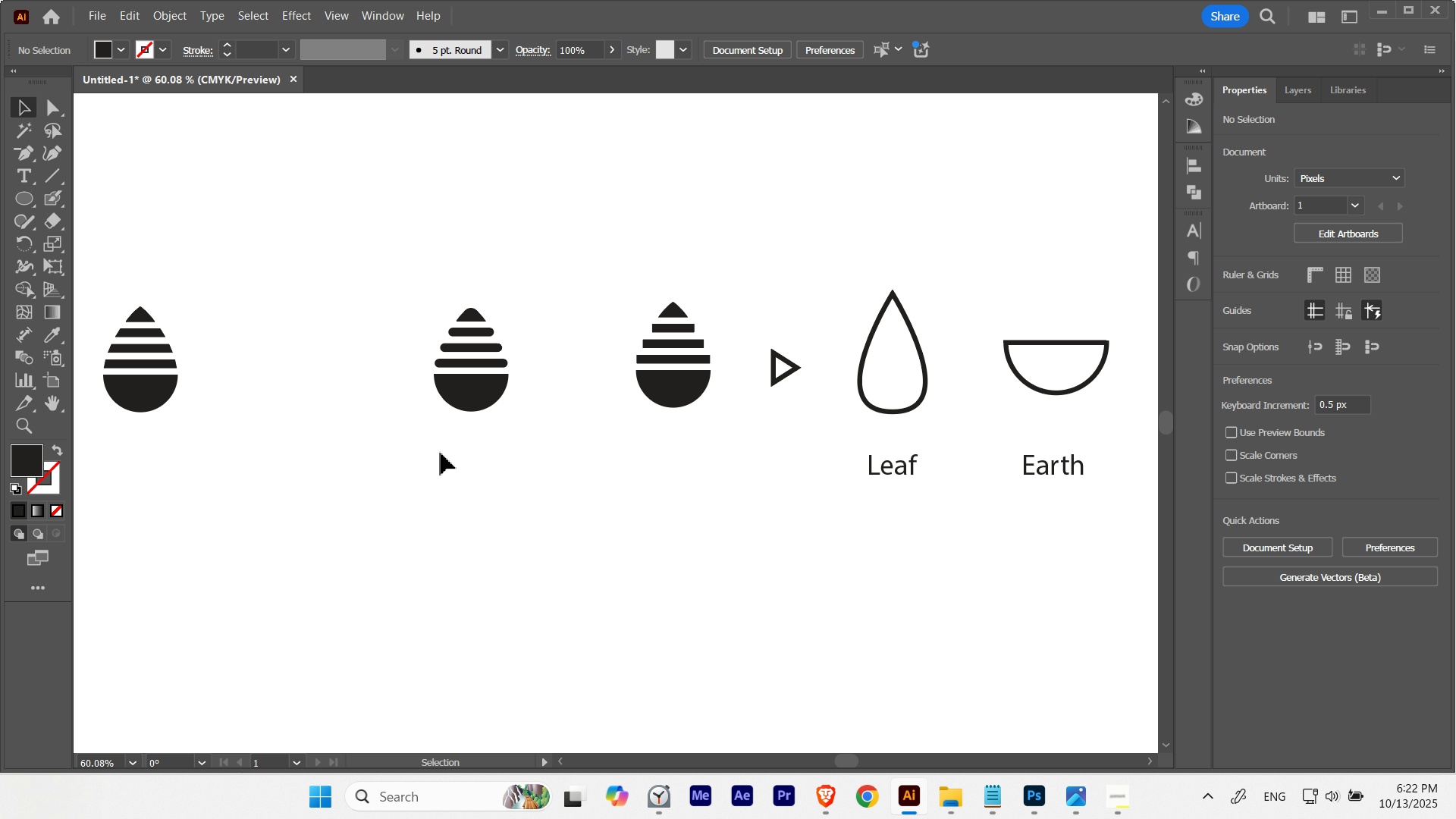 
hold_key(key=ShiftLeft, duration=0.8)
 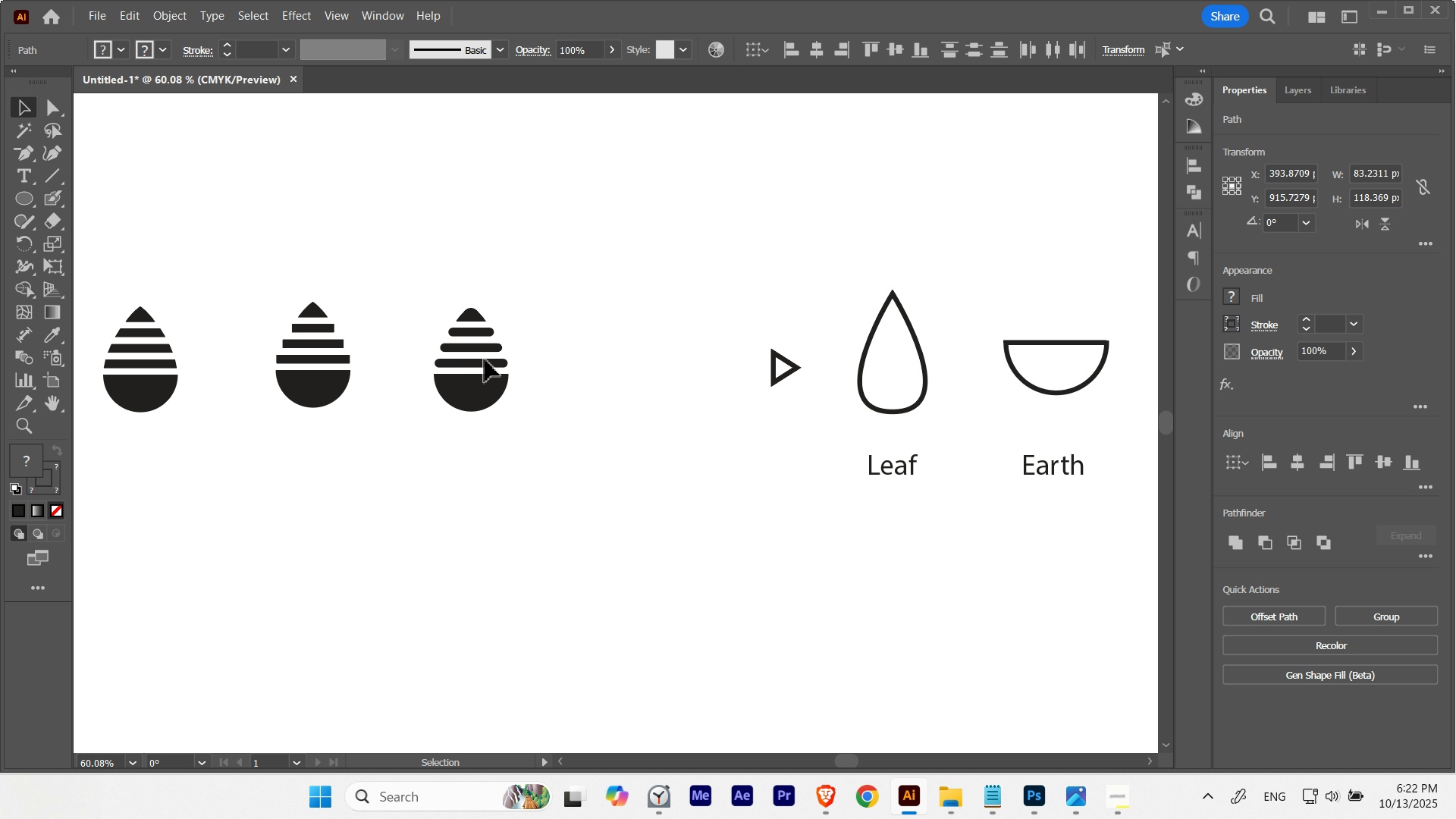 
hold_key(key=ShiftLeft, duration=2.11)
 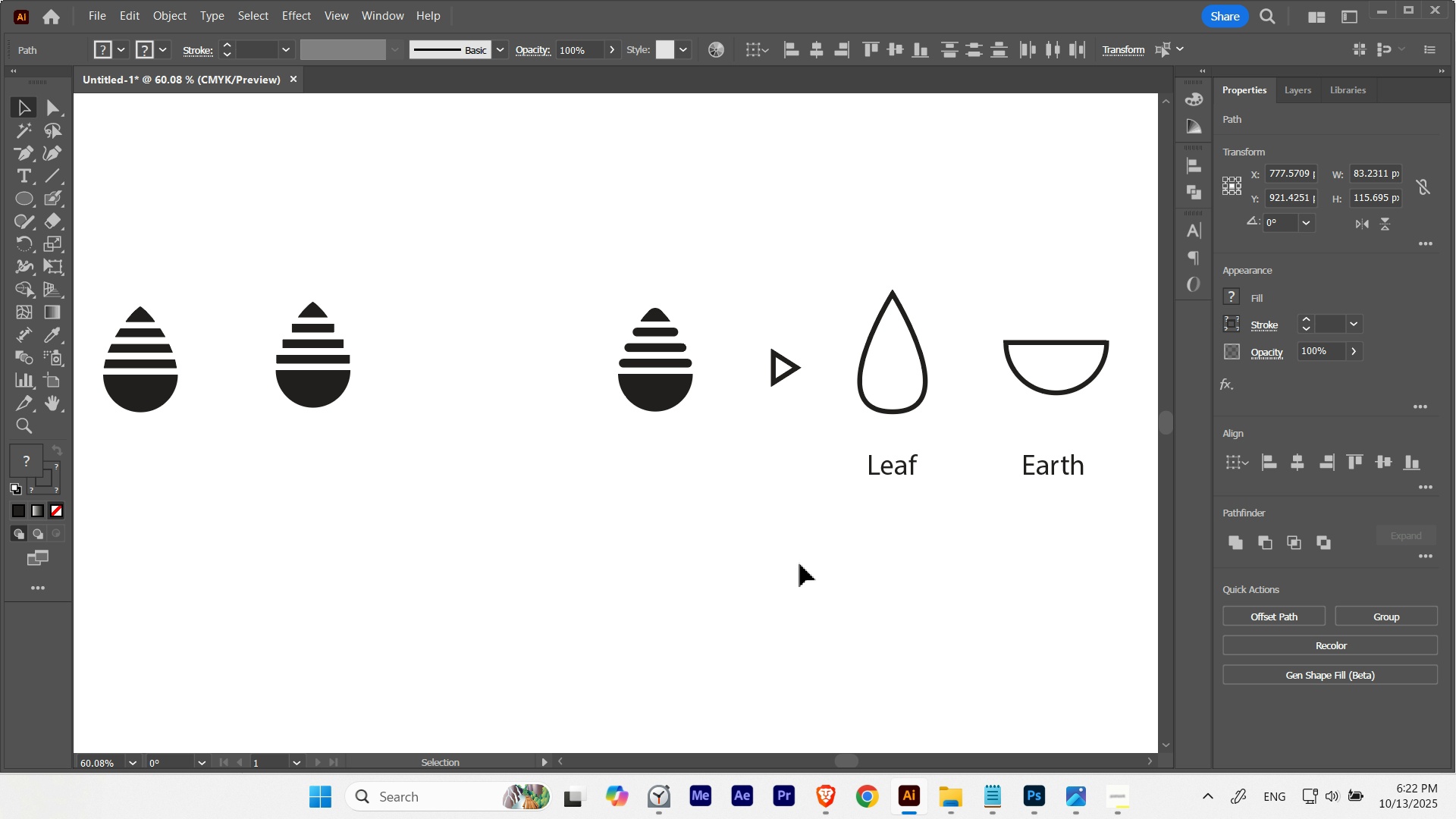 
left_click([800, 563])
 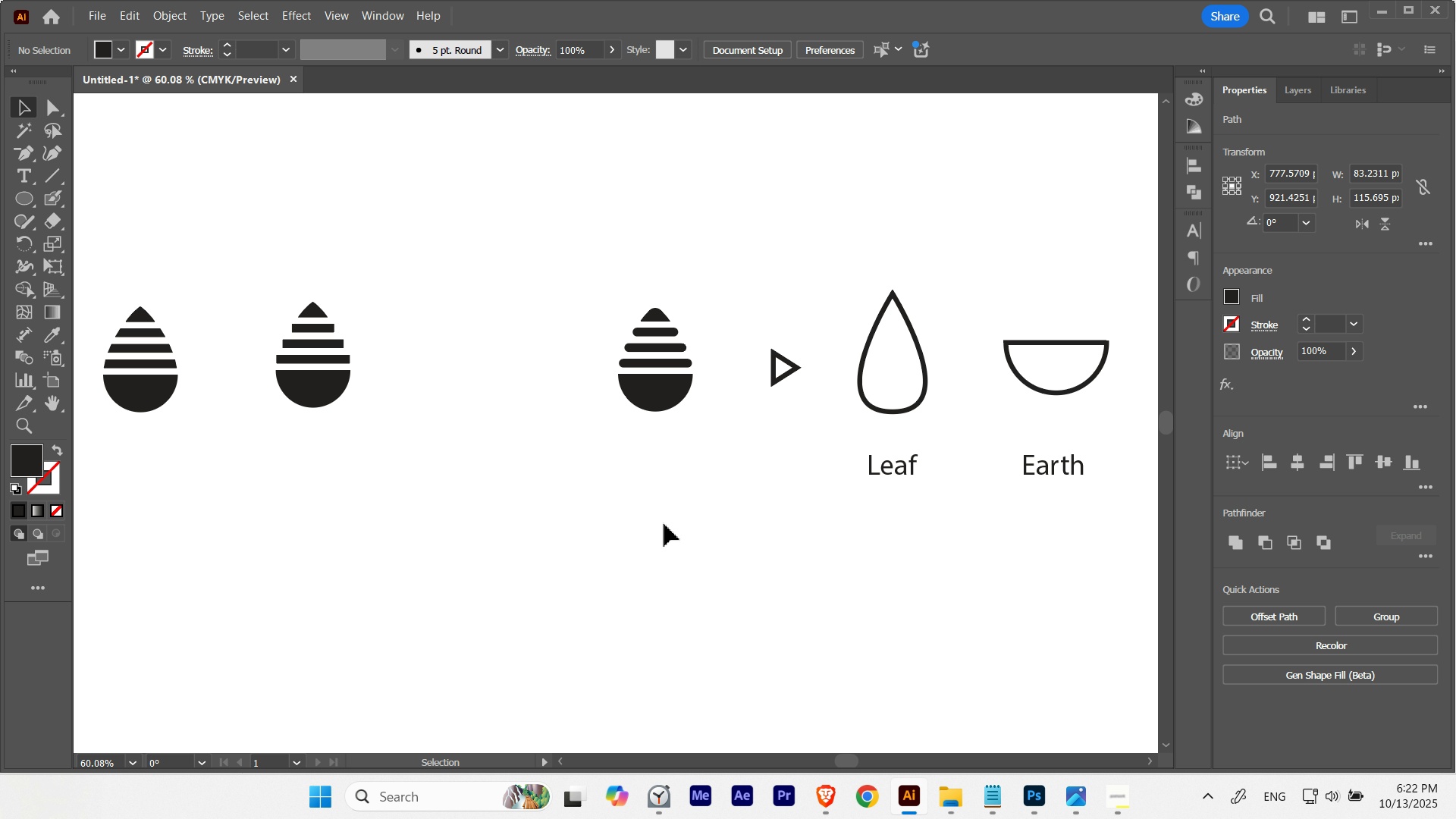 
hold_key(key=ControlLeft, duration=0.86)
 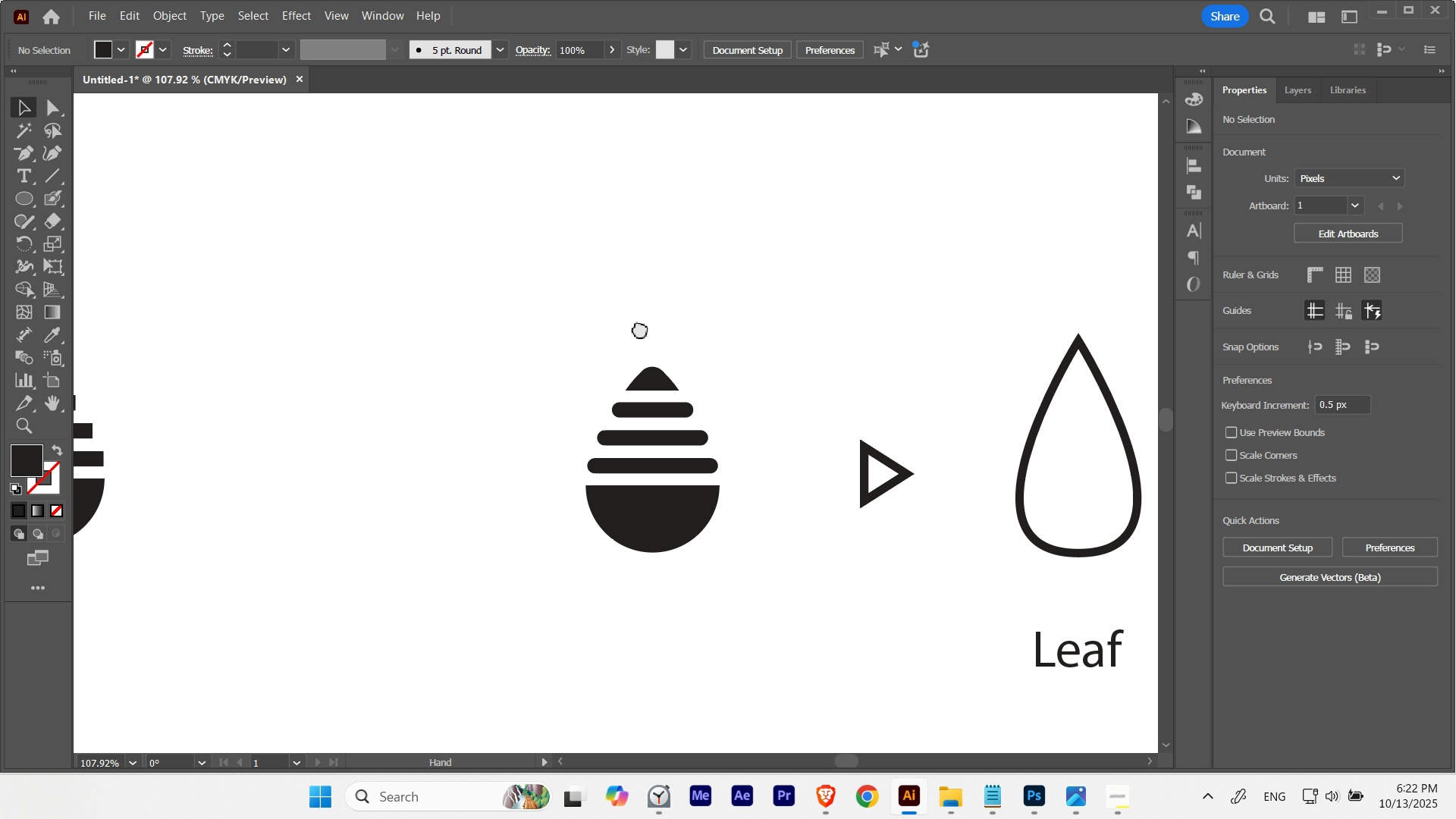 
hold_key(key=Space, duration=1.42)
 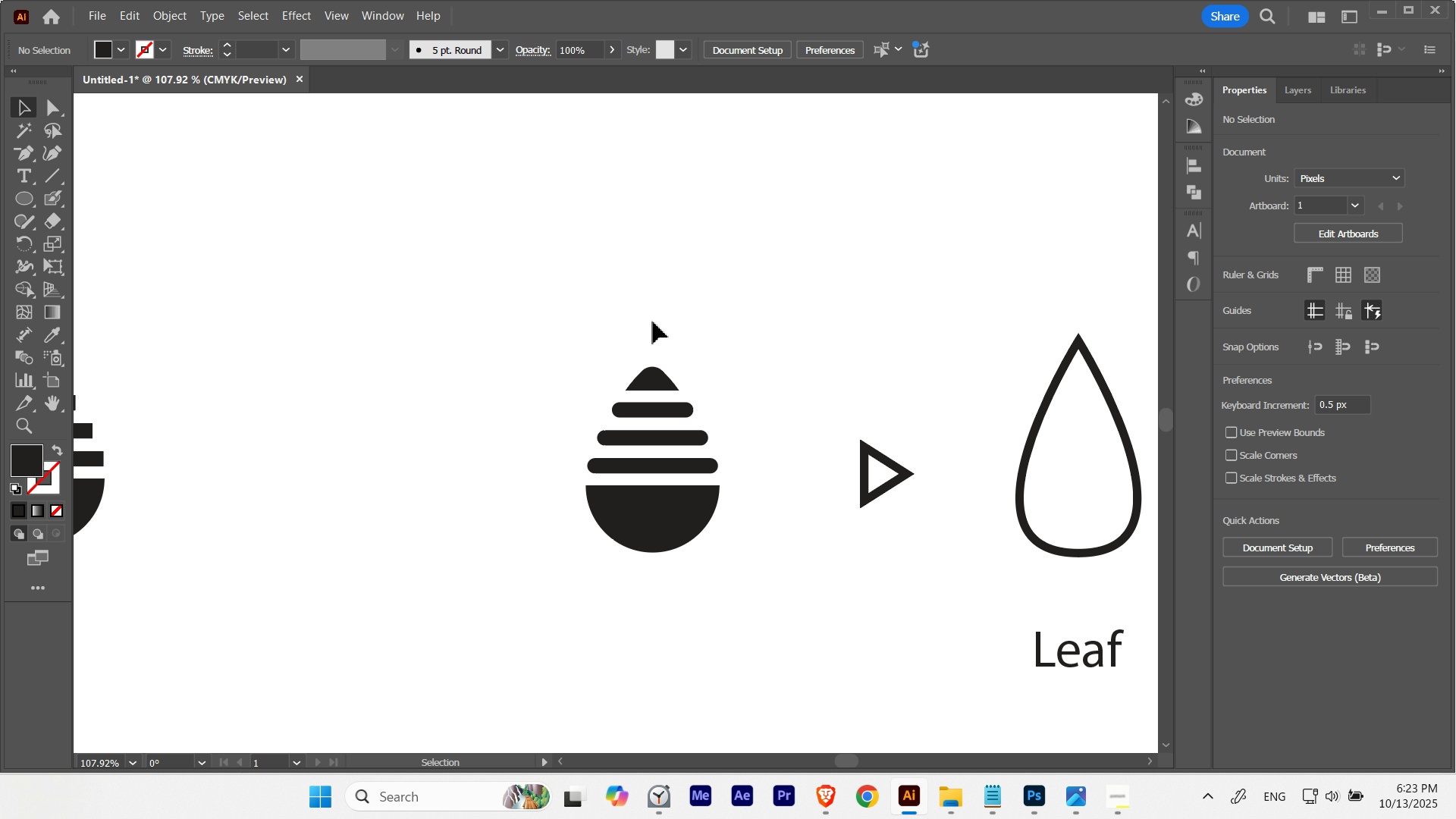 
type(lv)
 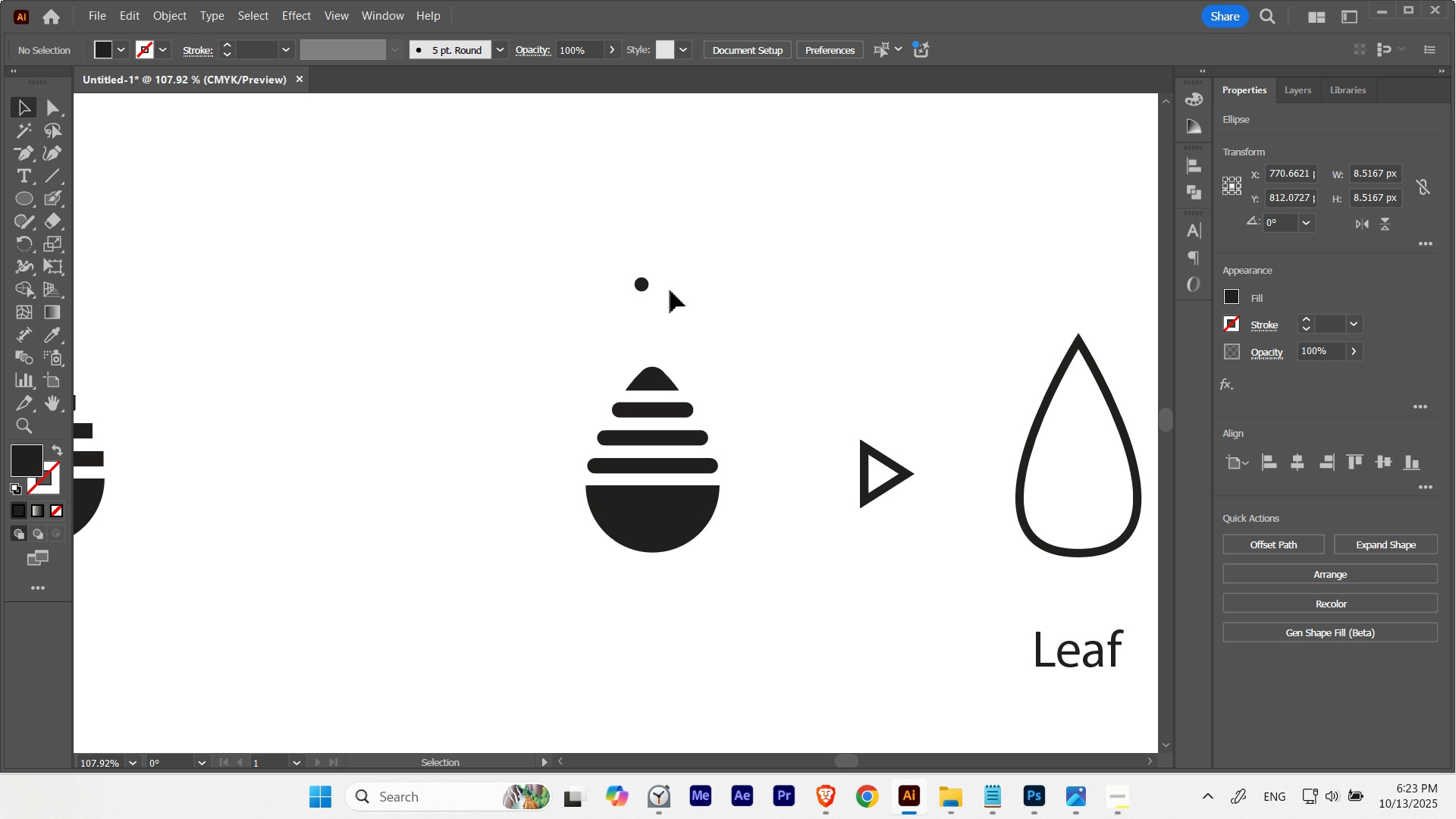 
left_click([100, 51])
 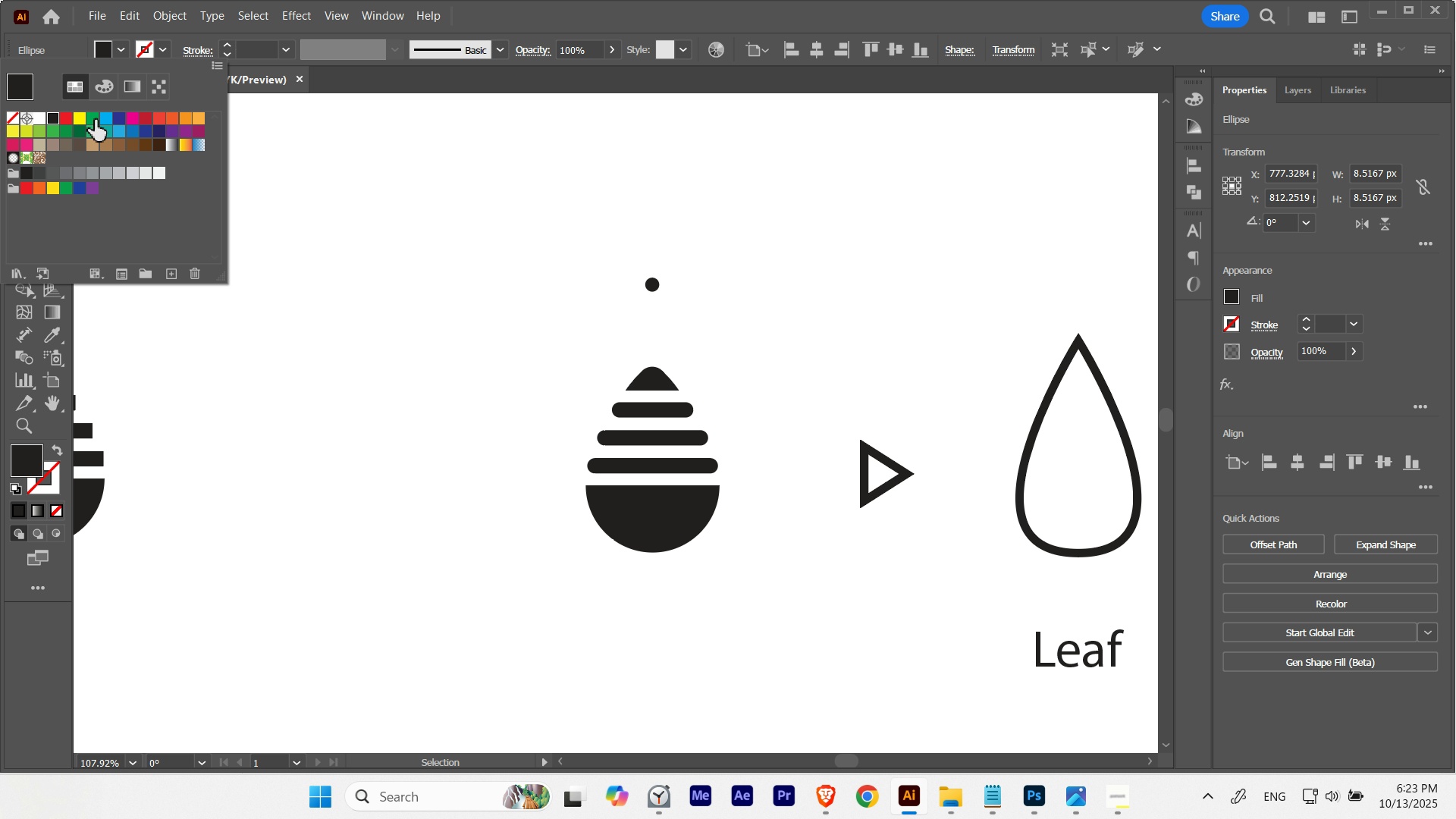 
left_click([95, 120])
 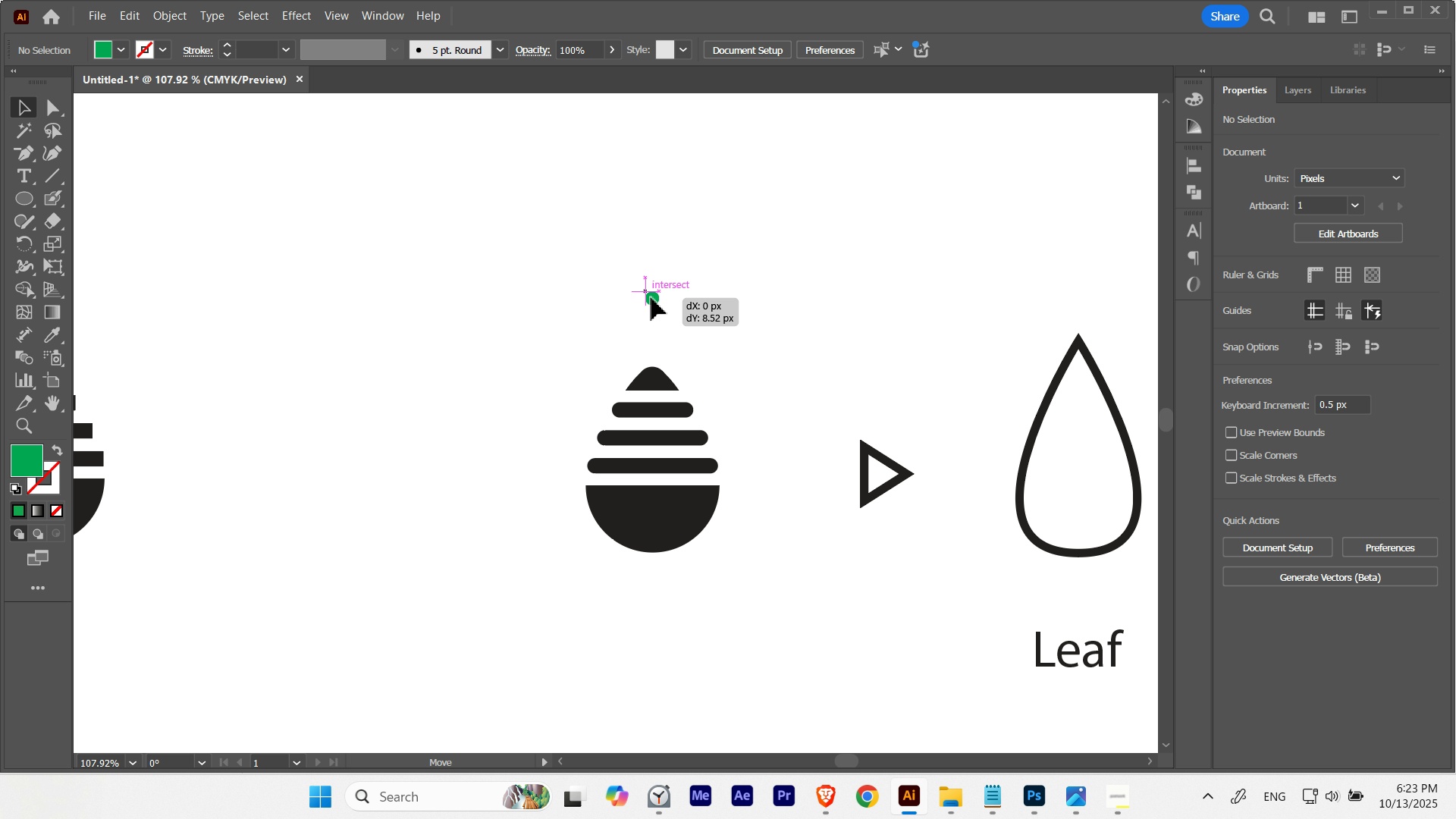 
left_click([670, 284])
 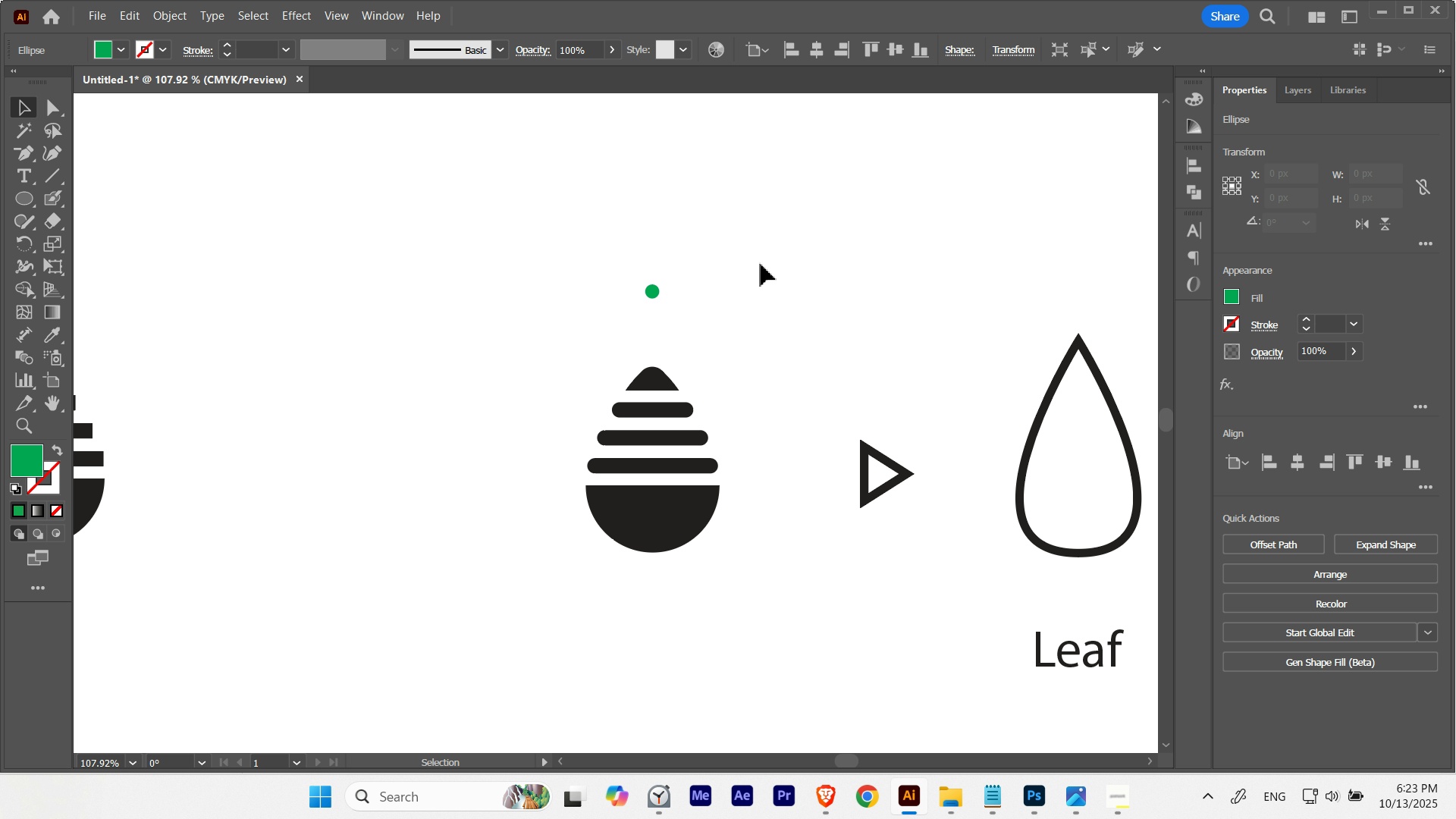 
hold_key(key=ControlLeft, duration=0.43)
 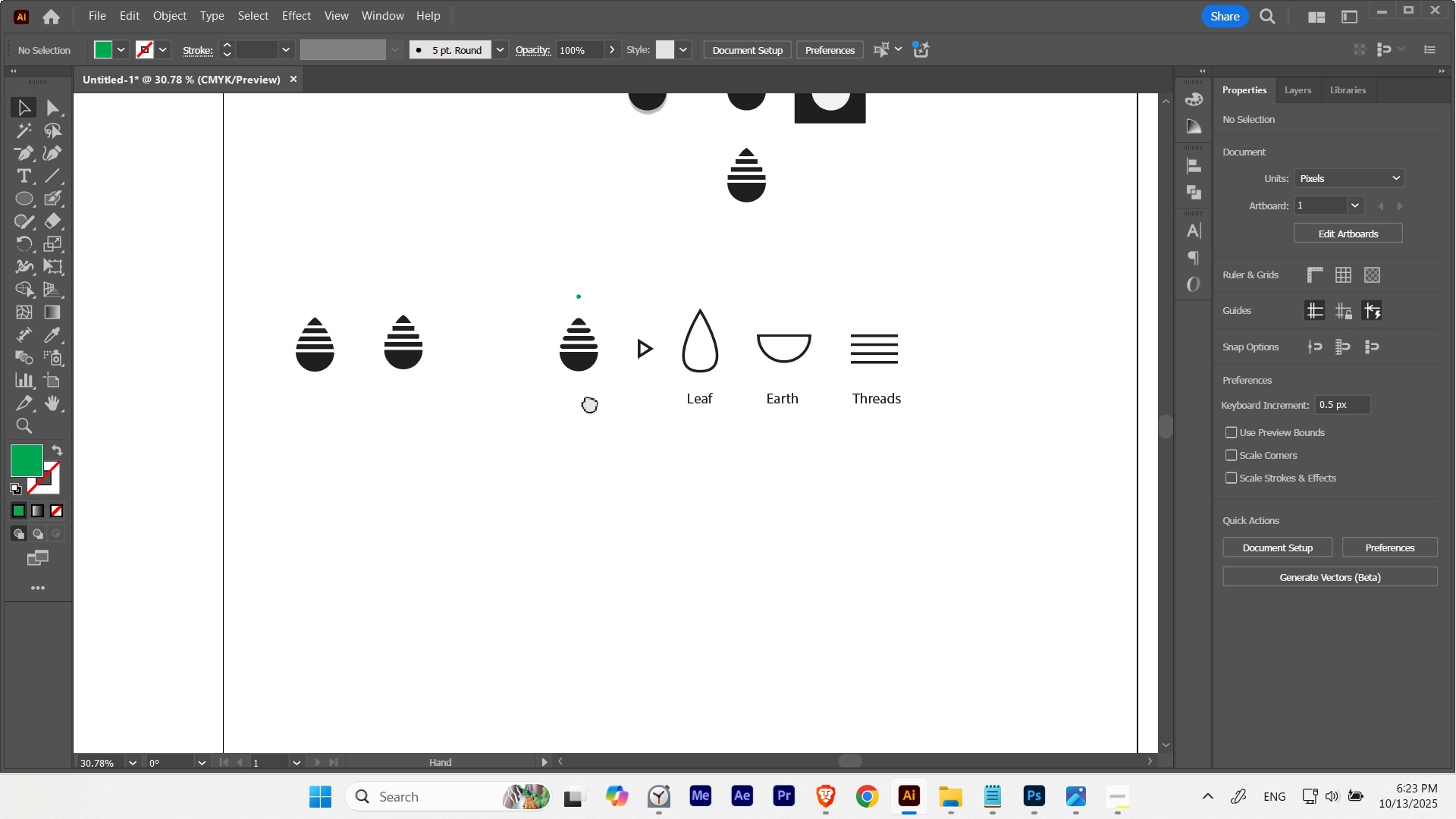 
hold_key(key=Space, duration=1.52)
 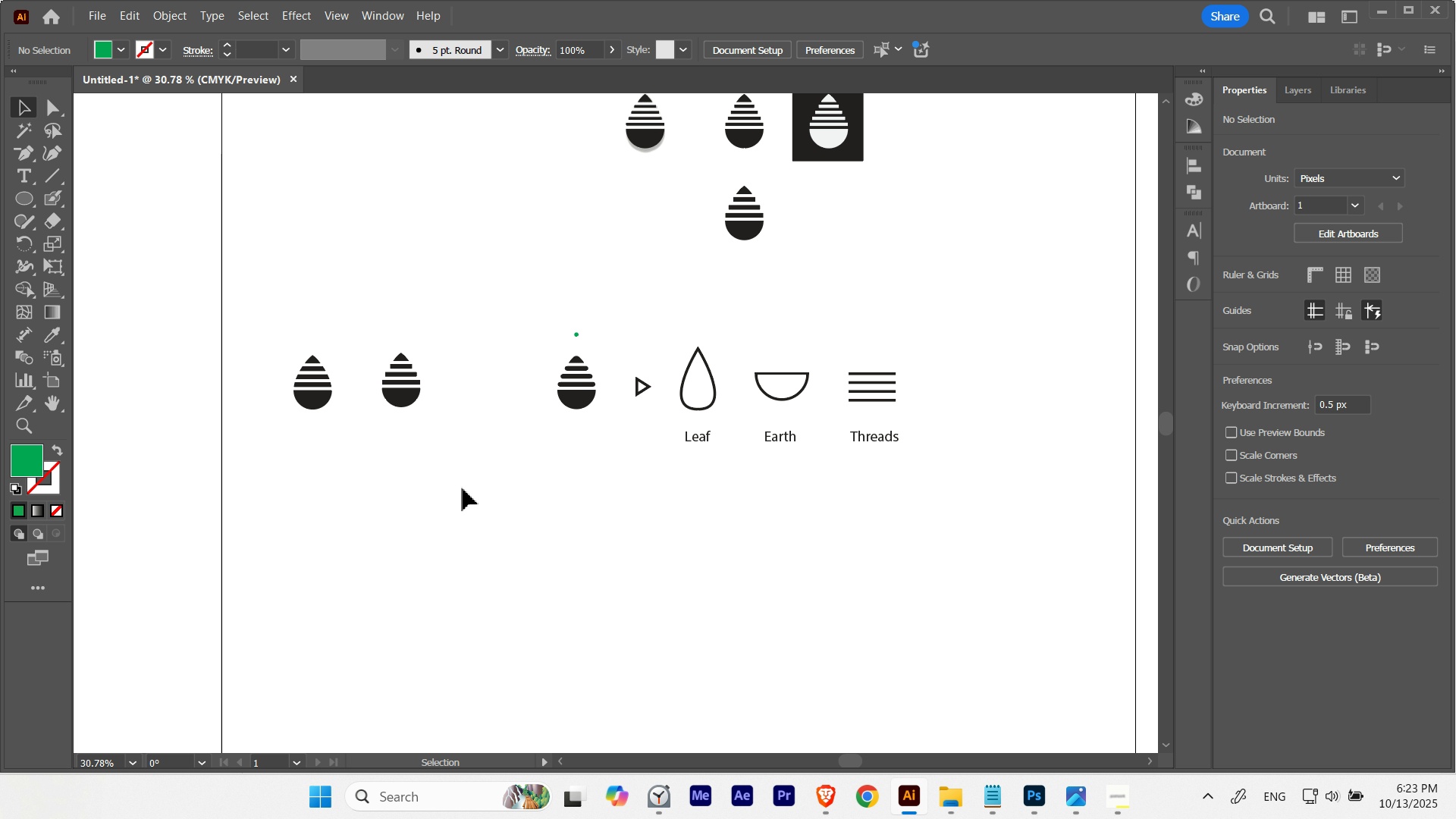 
wait(5.2)
 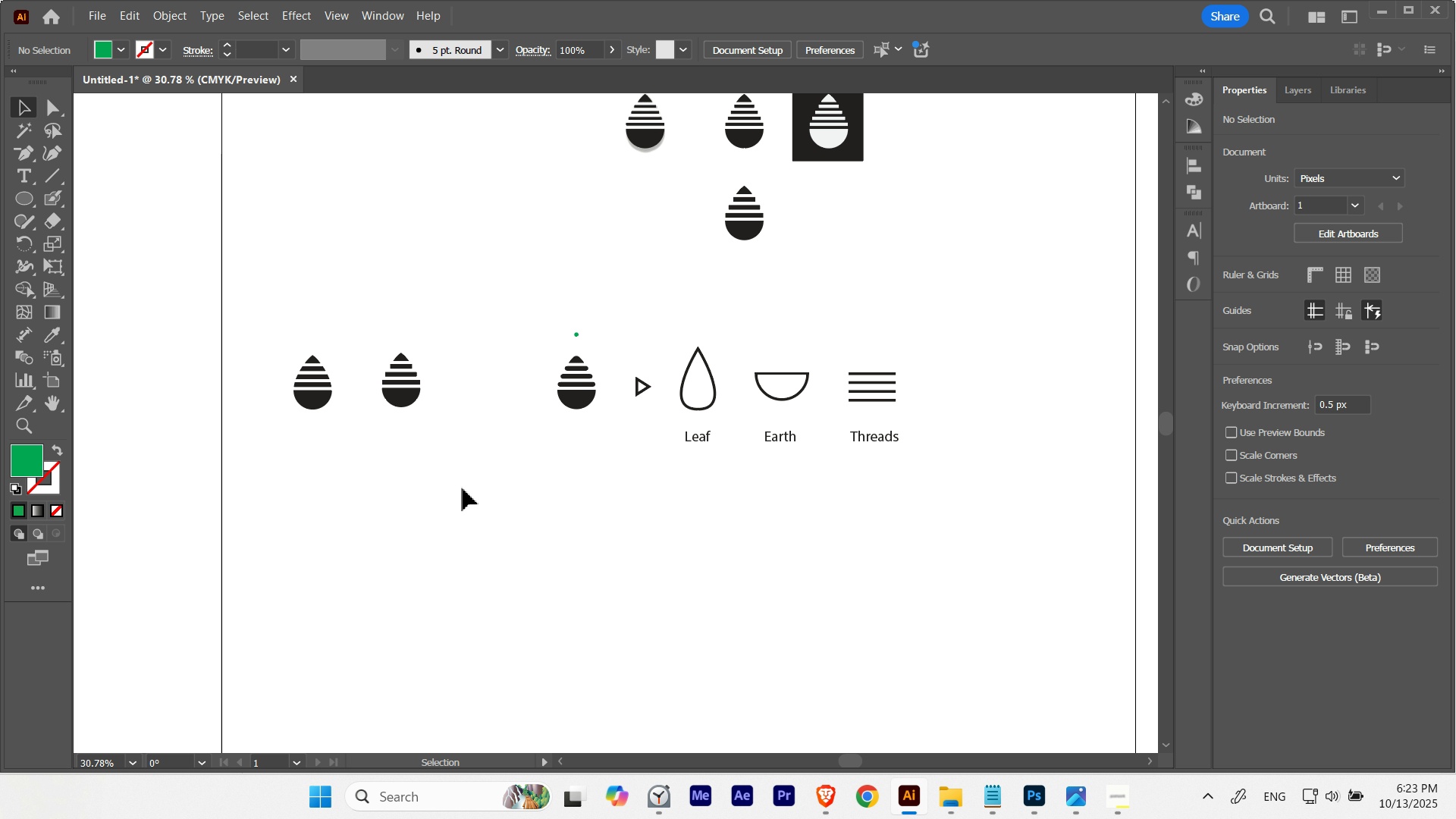 
hold_key(key=Space, duration=6.01)
 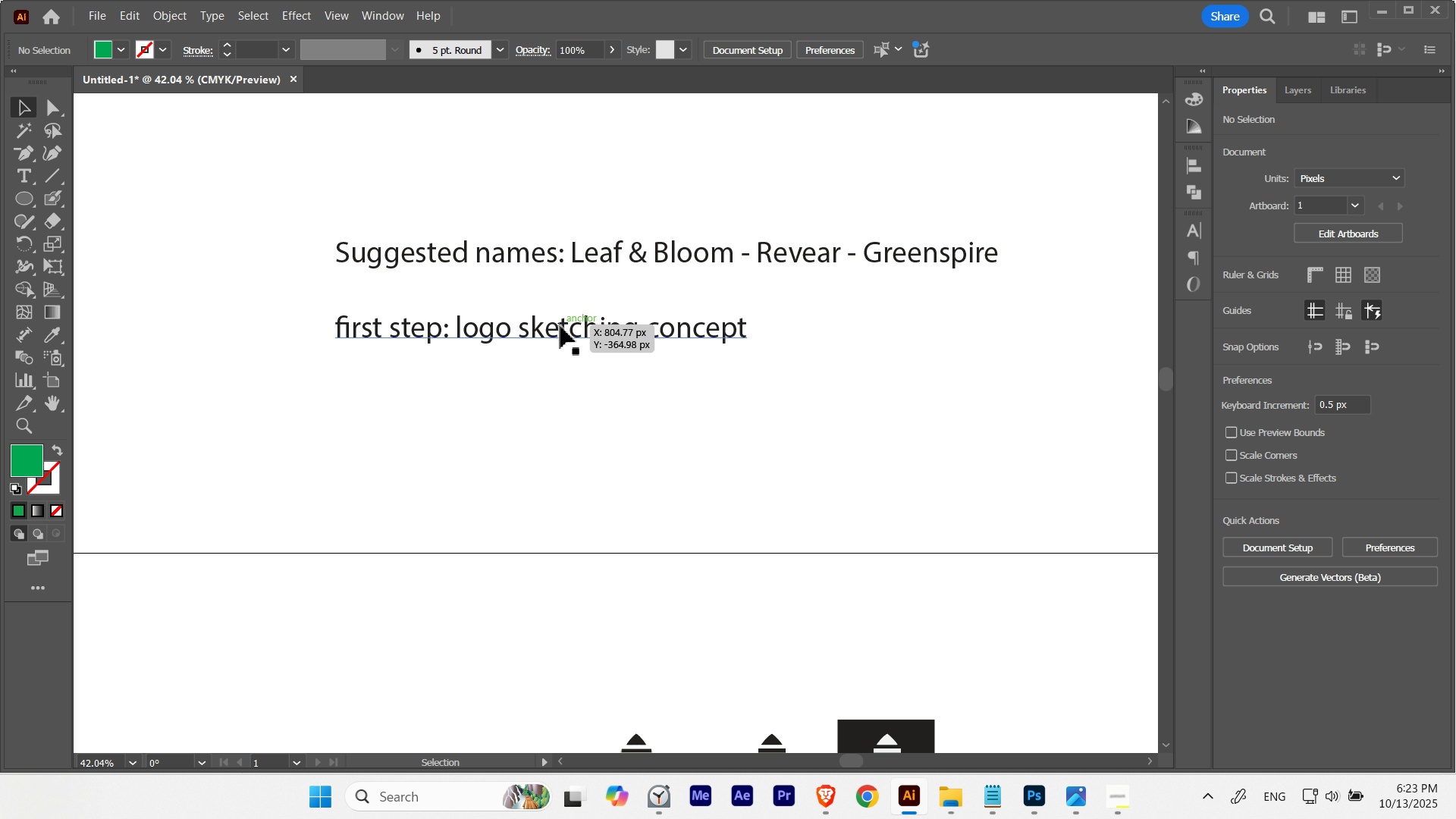 
hold_key(key=ControlLeft, duration=0.39)
 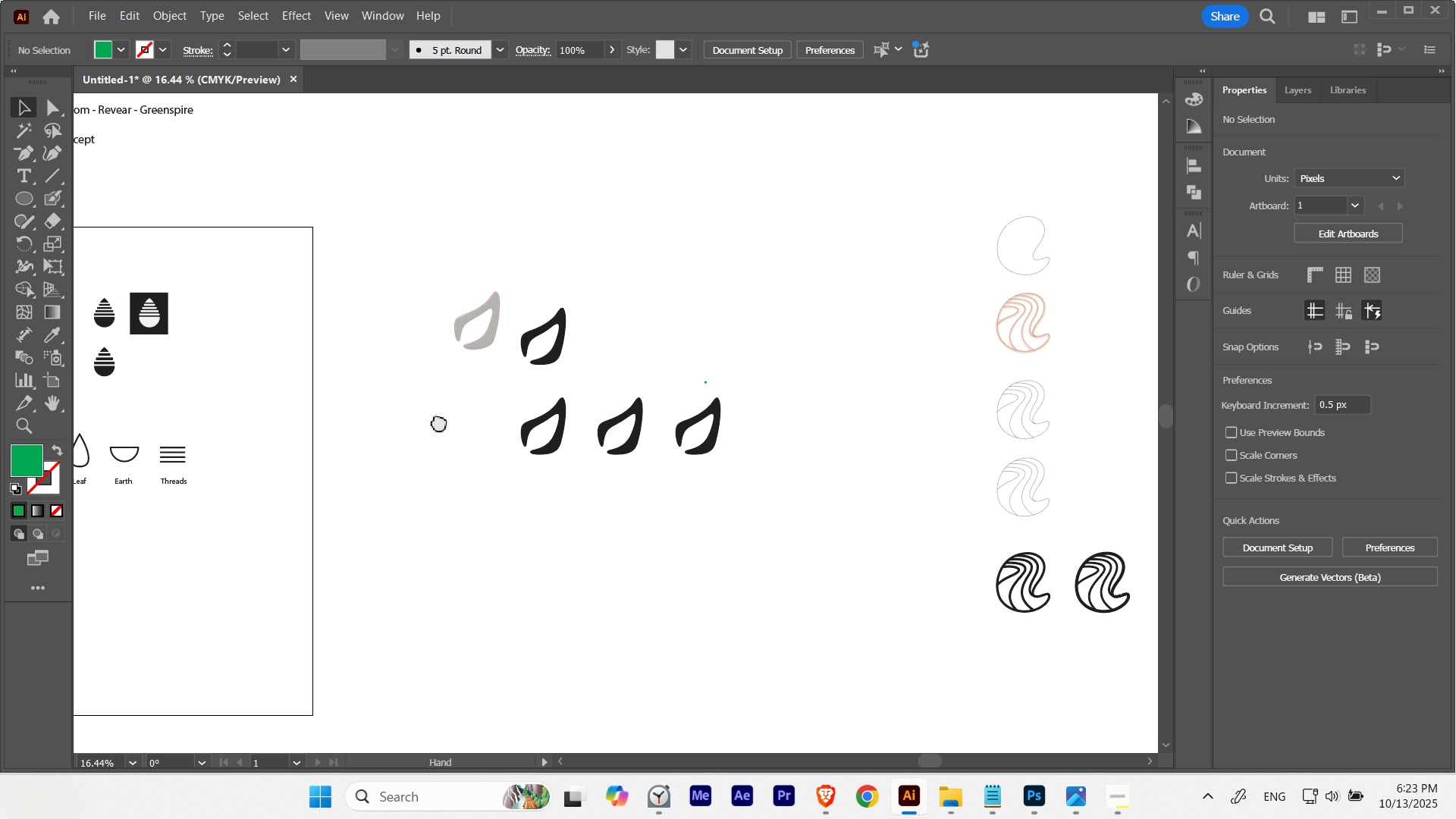 
hold_key(key=ControlLeft, duration=0.76)
 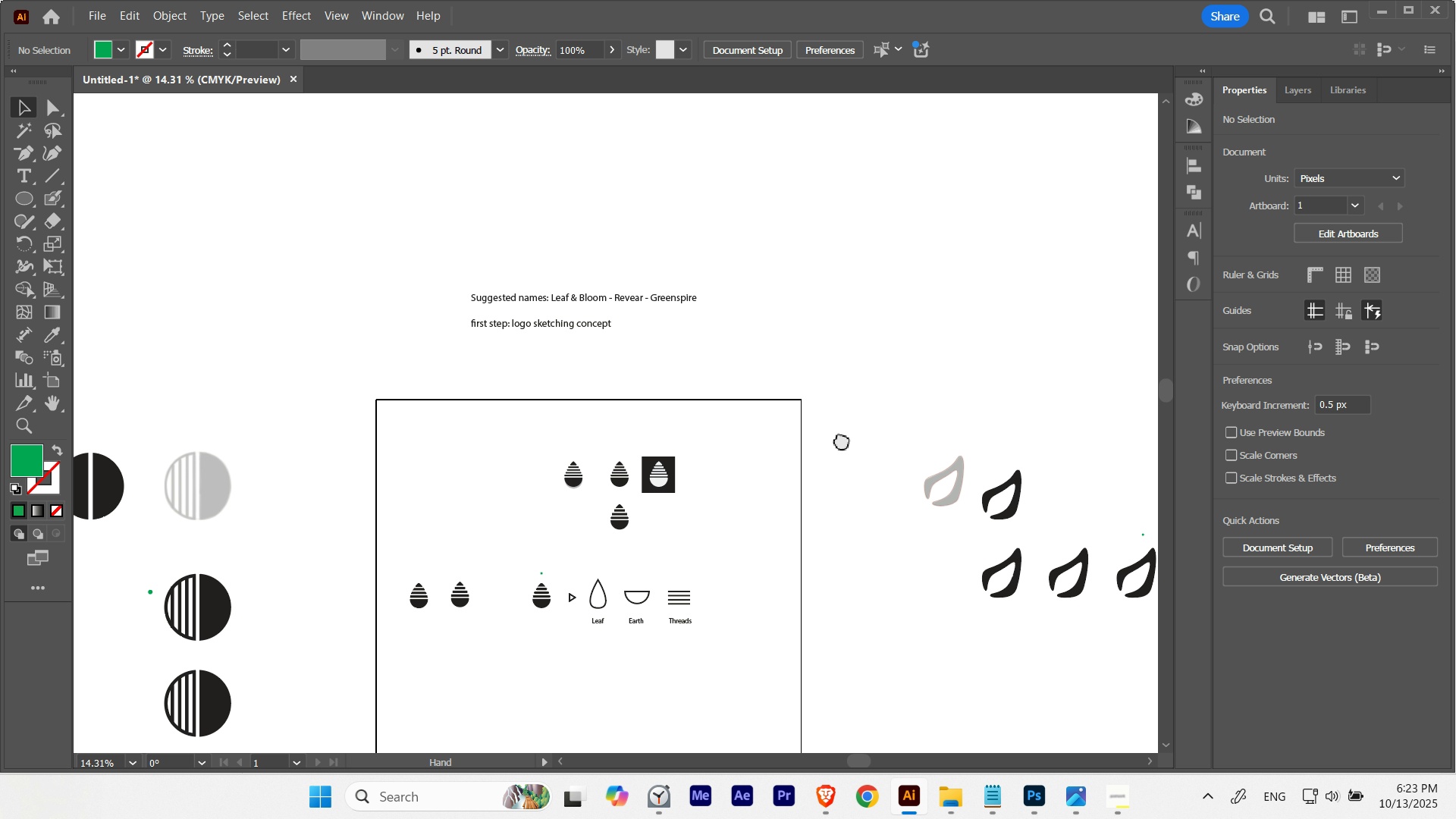 
hold_key(key=ControlLeft, duration=0.56)
 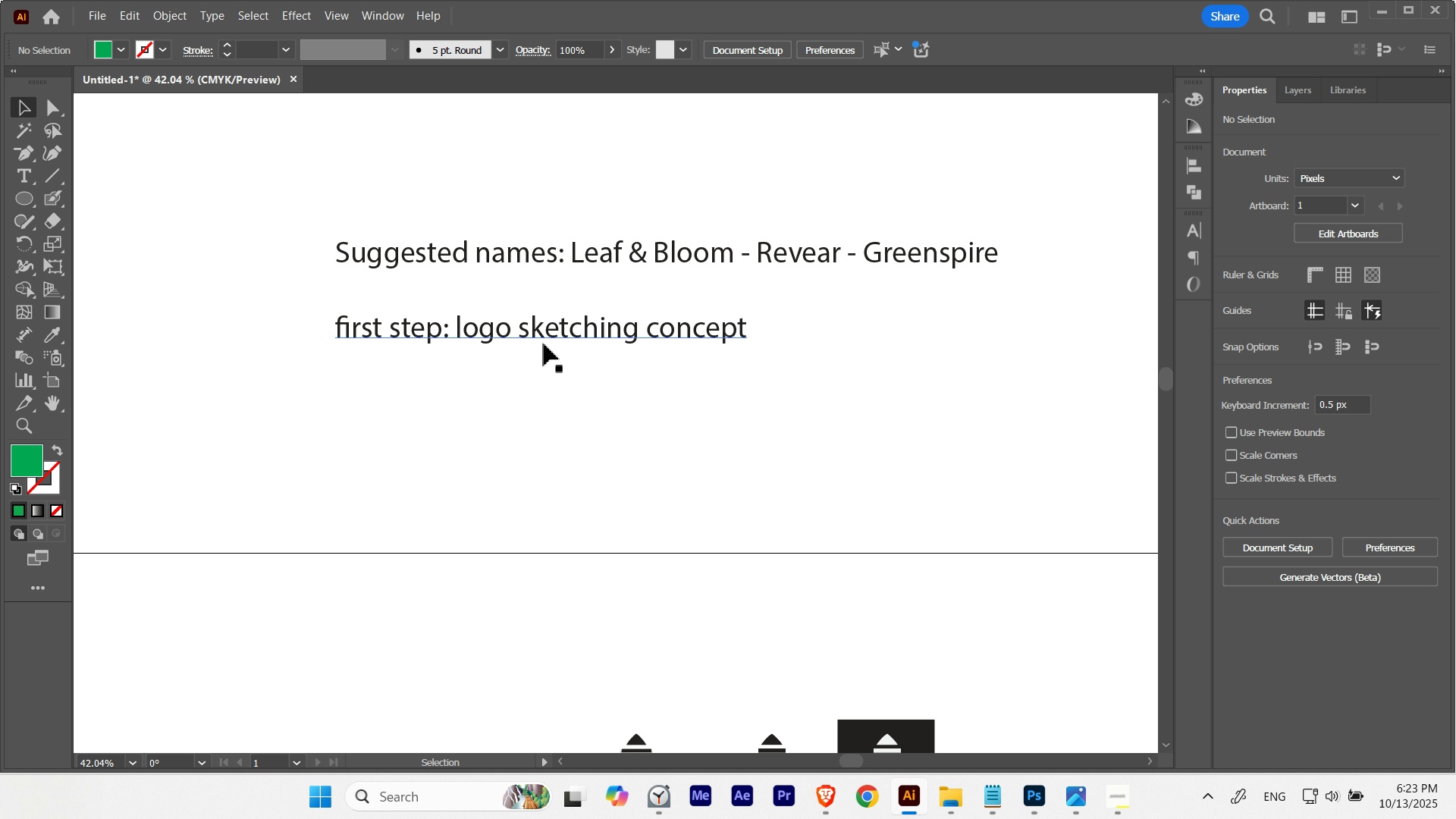 
hold_key(key=AltLeft, duration=1.87)
 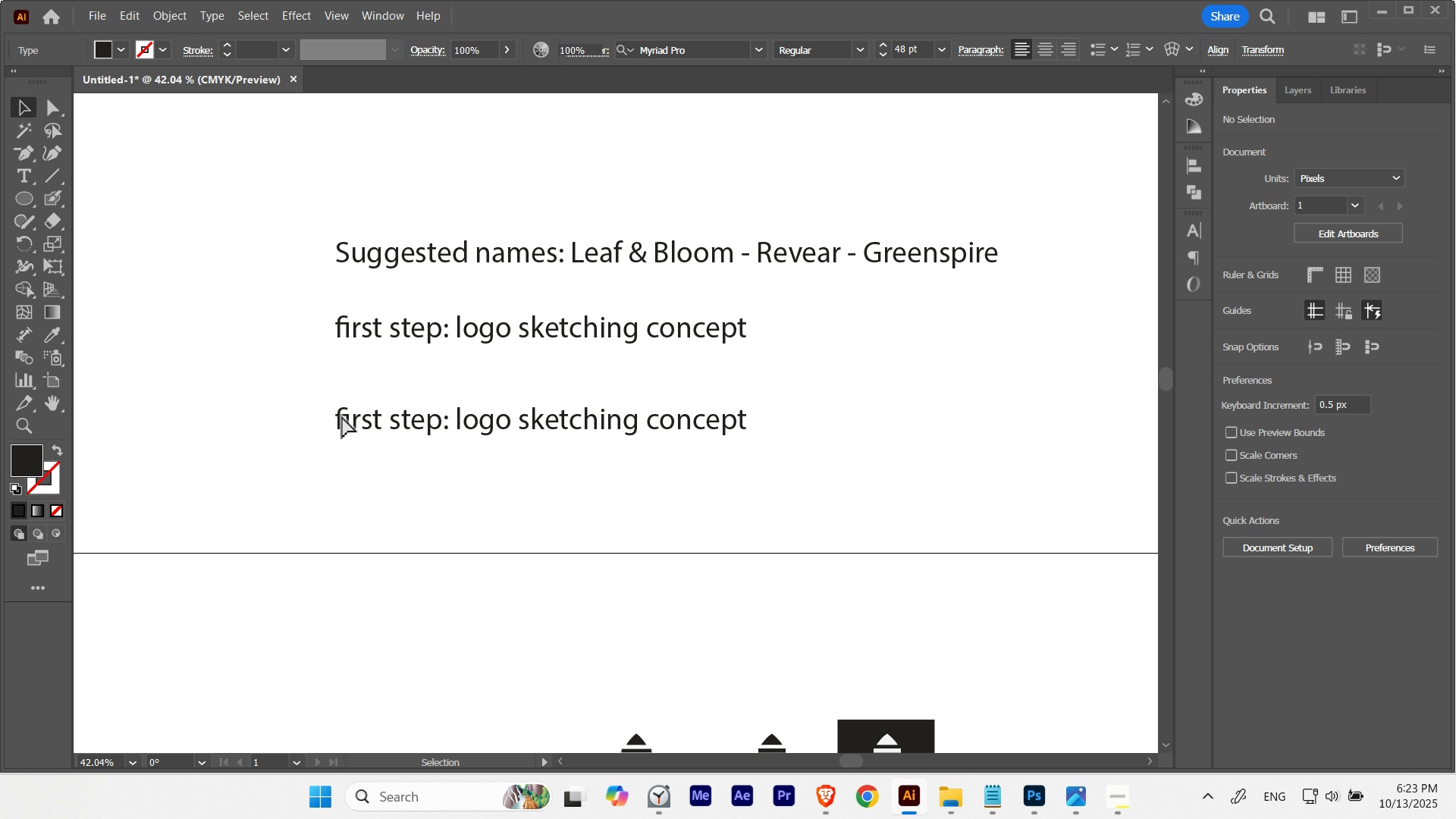 
hold_key(key=ShiftLeft, duration=1.67)
 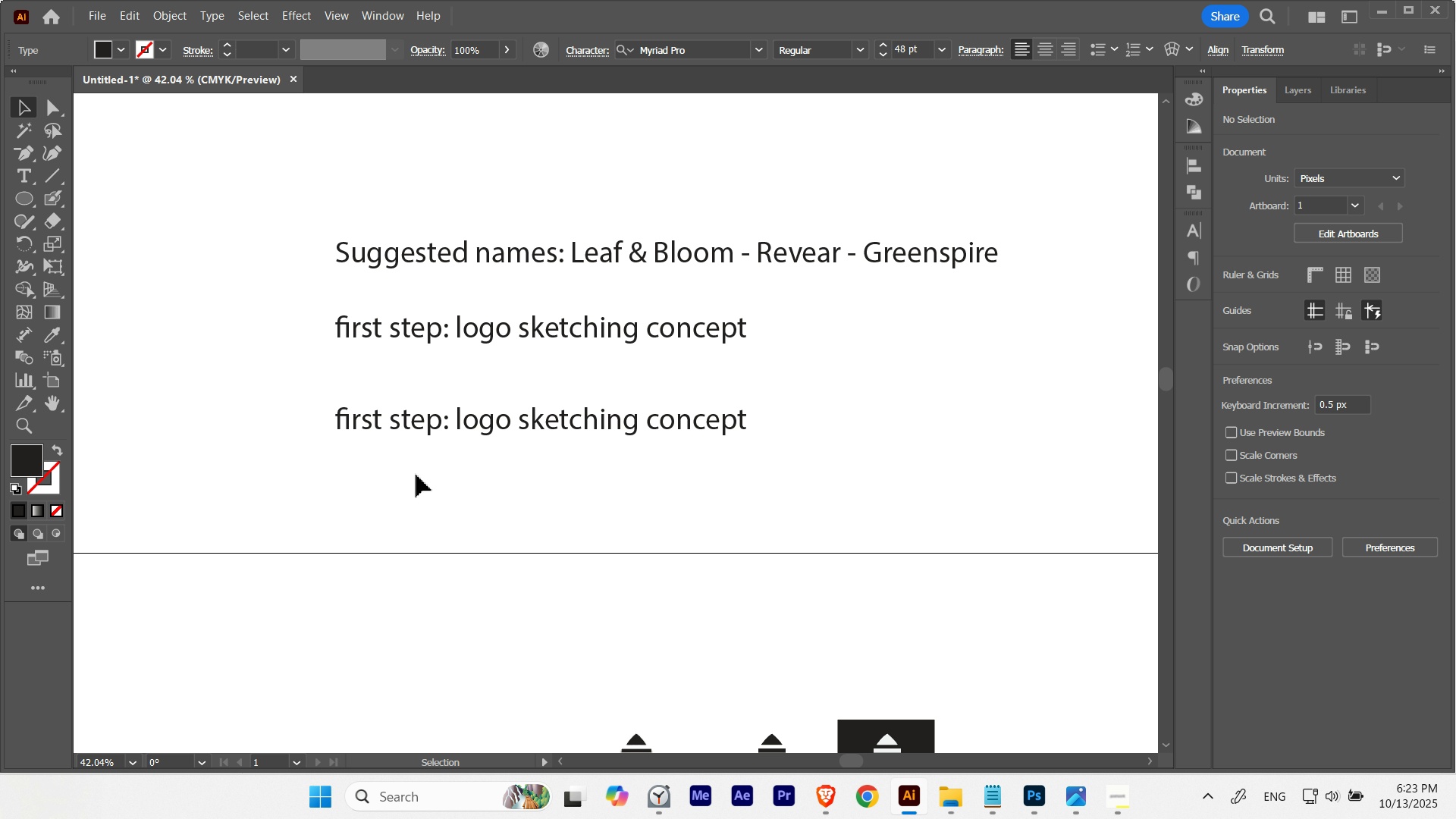 
hold_key(key=ControlLeft, duration=0.43)
 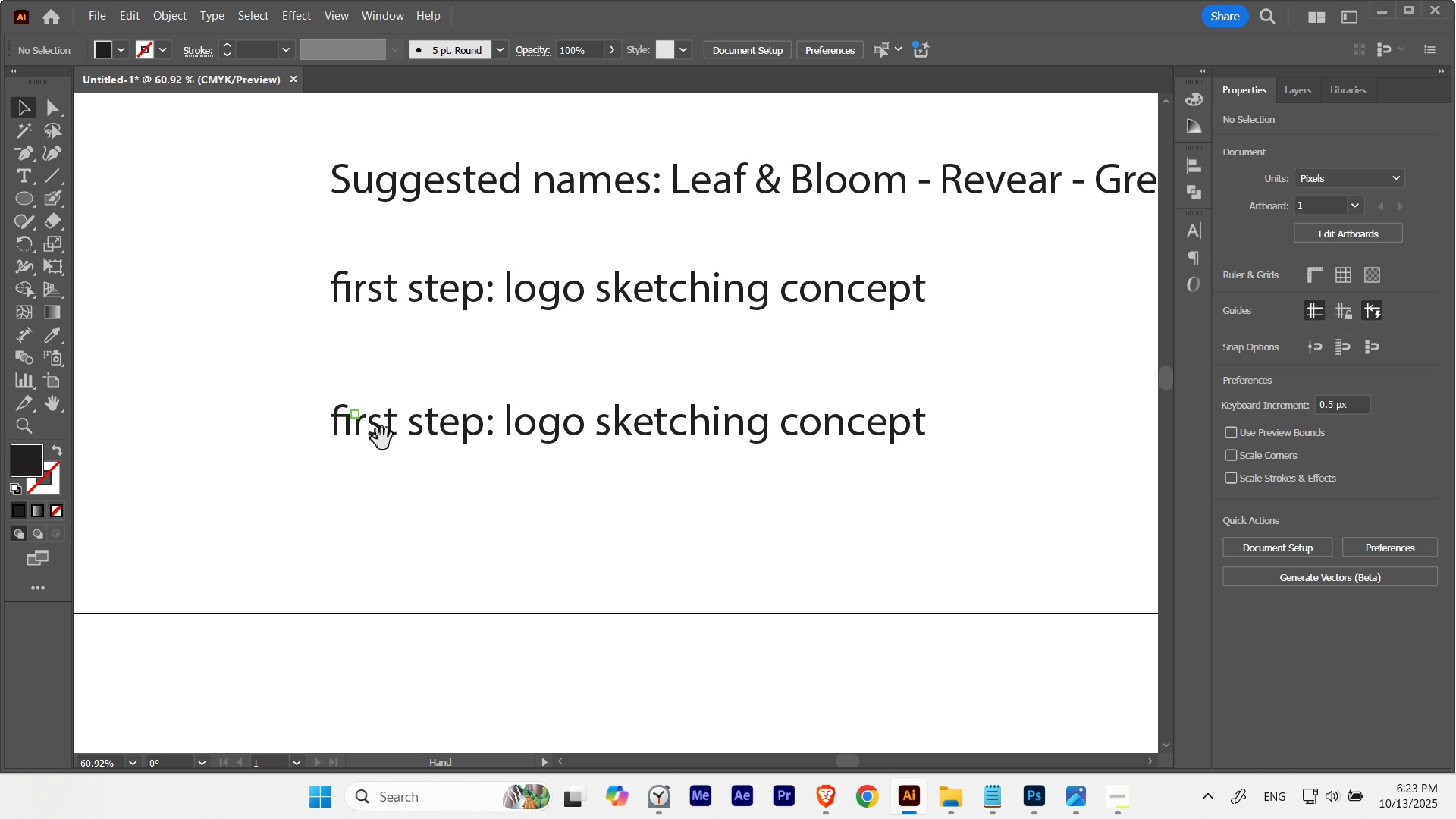 
hold_key(key=Space, duration=1.49)
 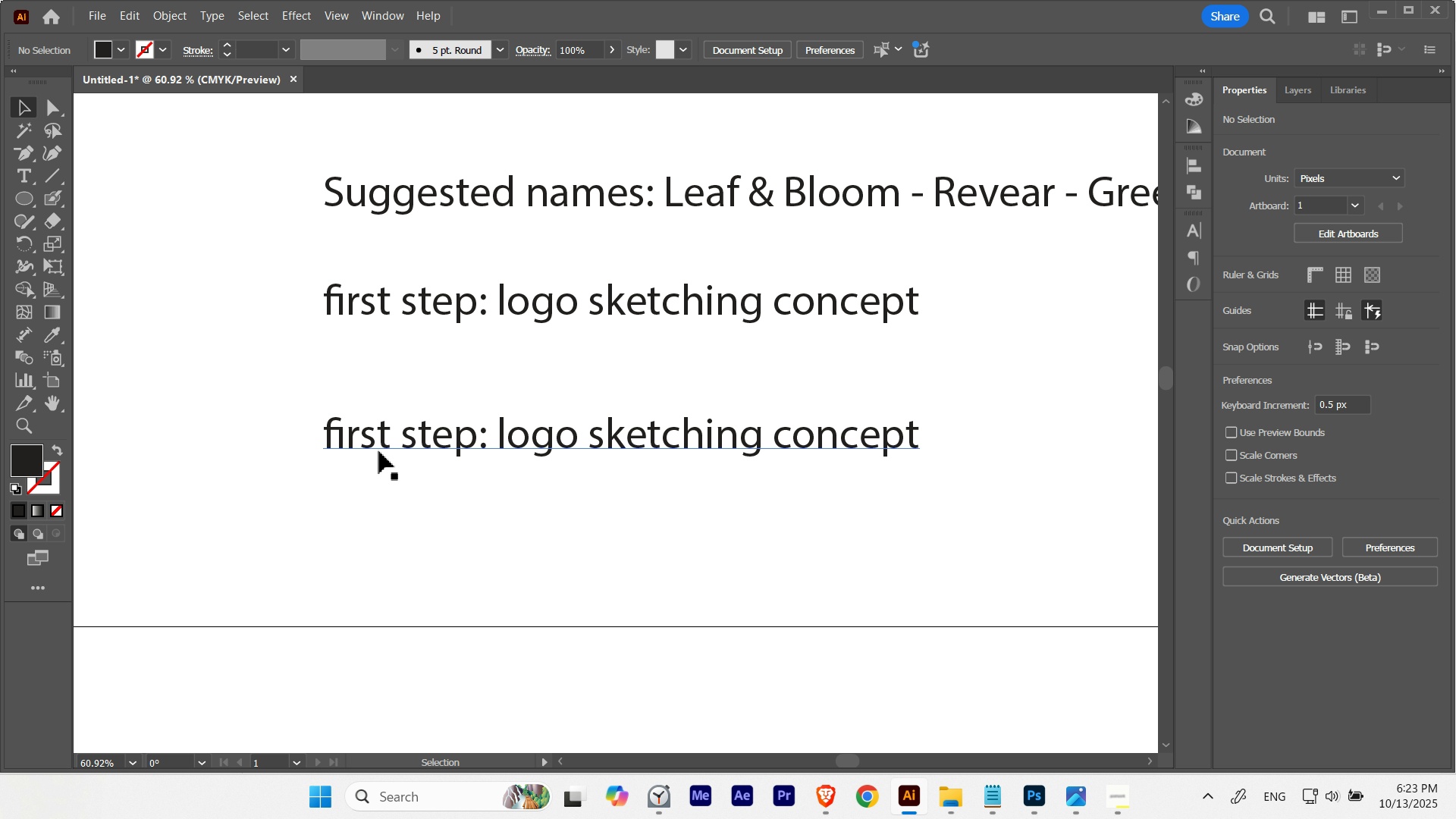 
key(T)
 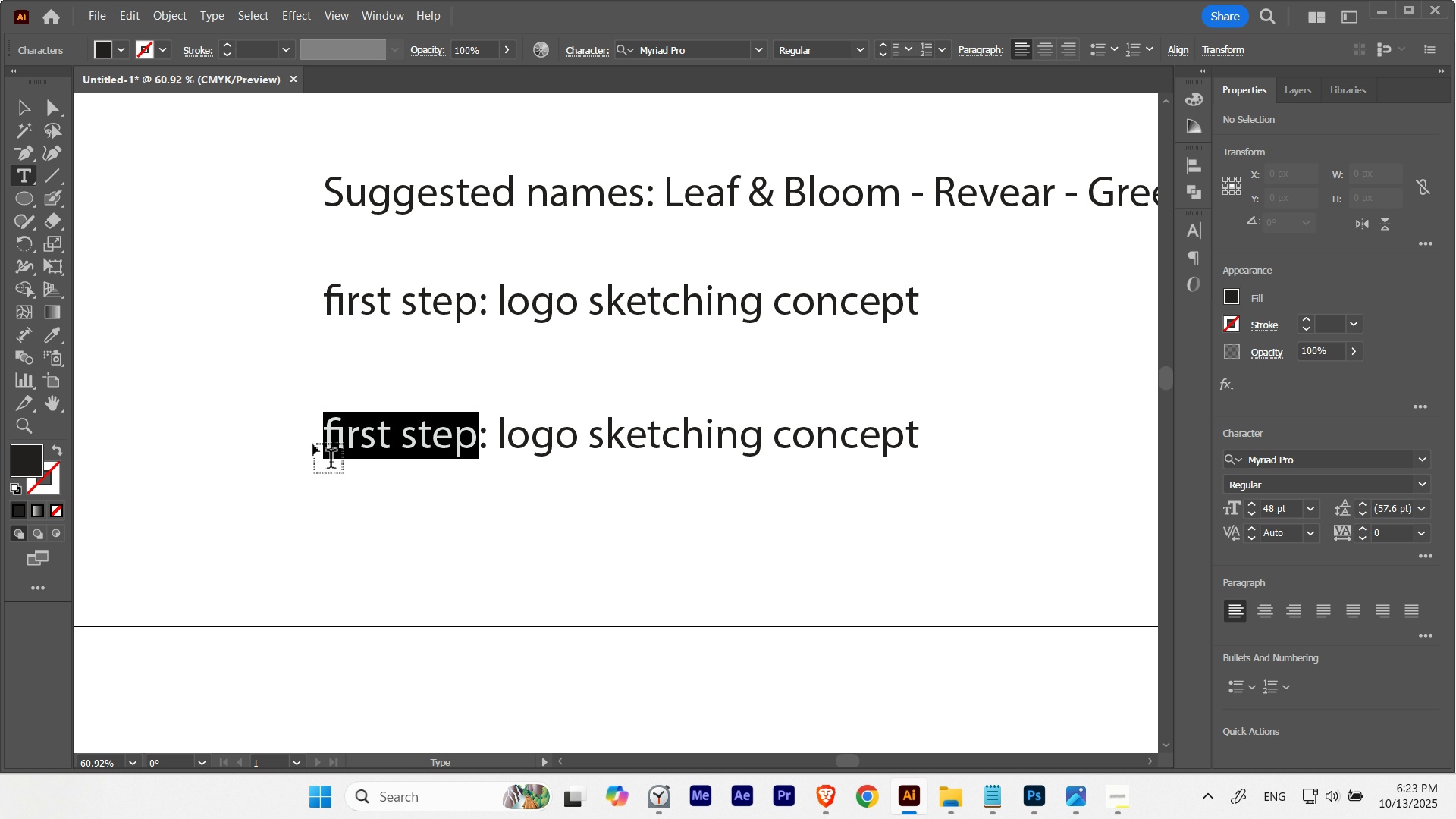 
left_click([334, 431])
 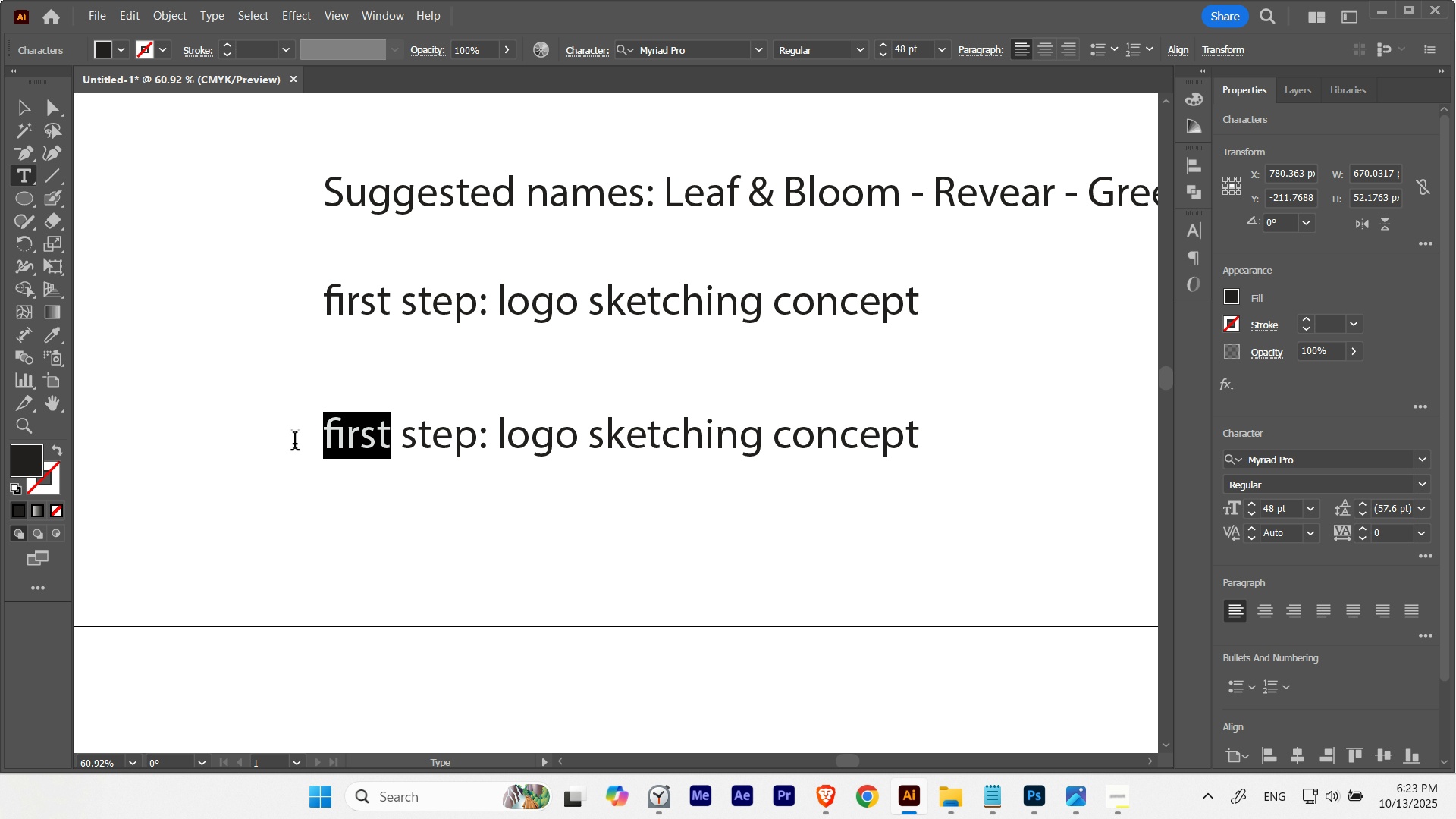 
type(second)
 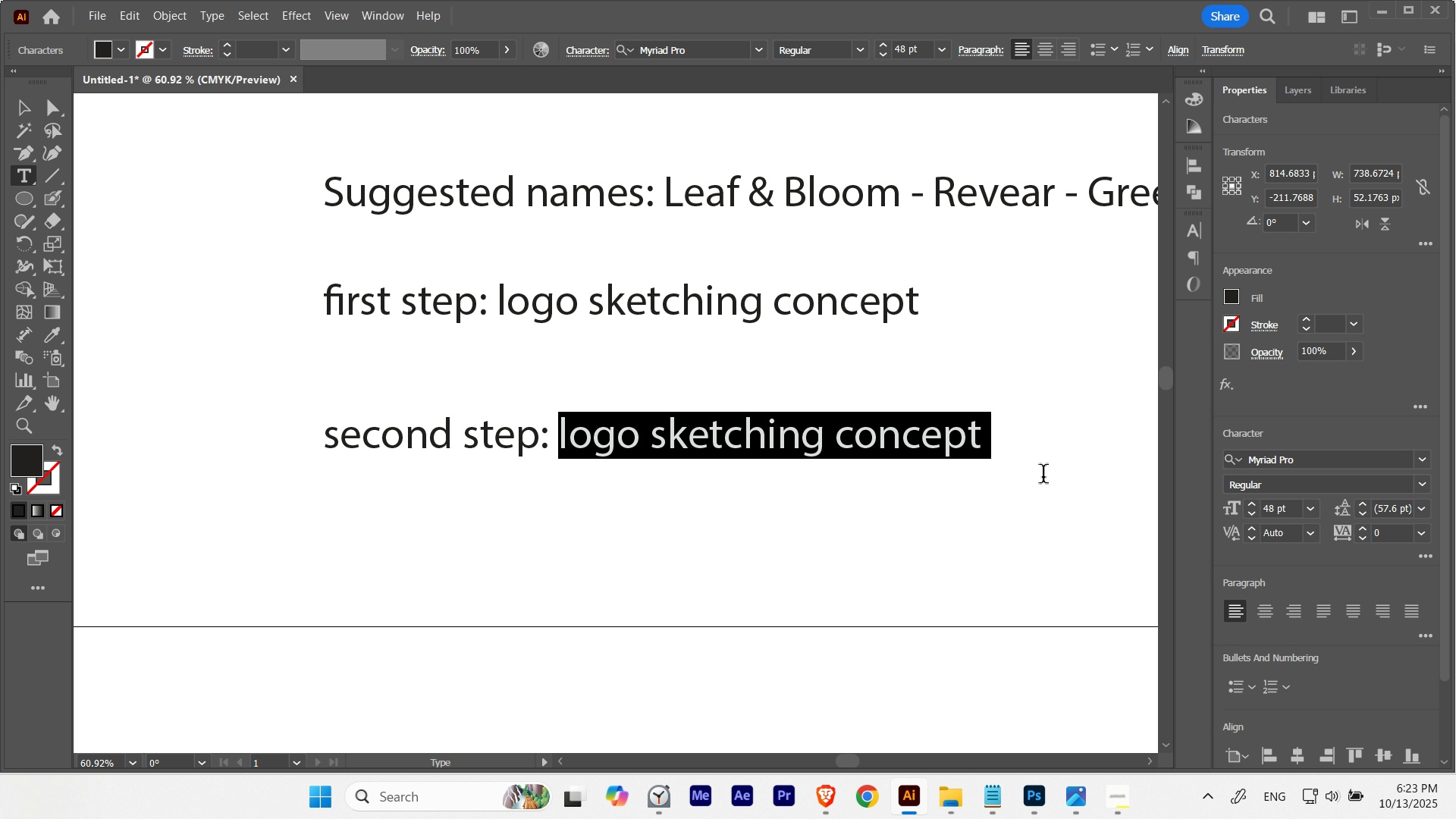 
wait(5.14)
 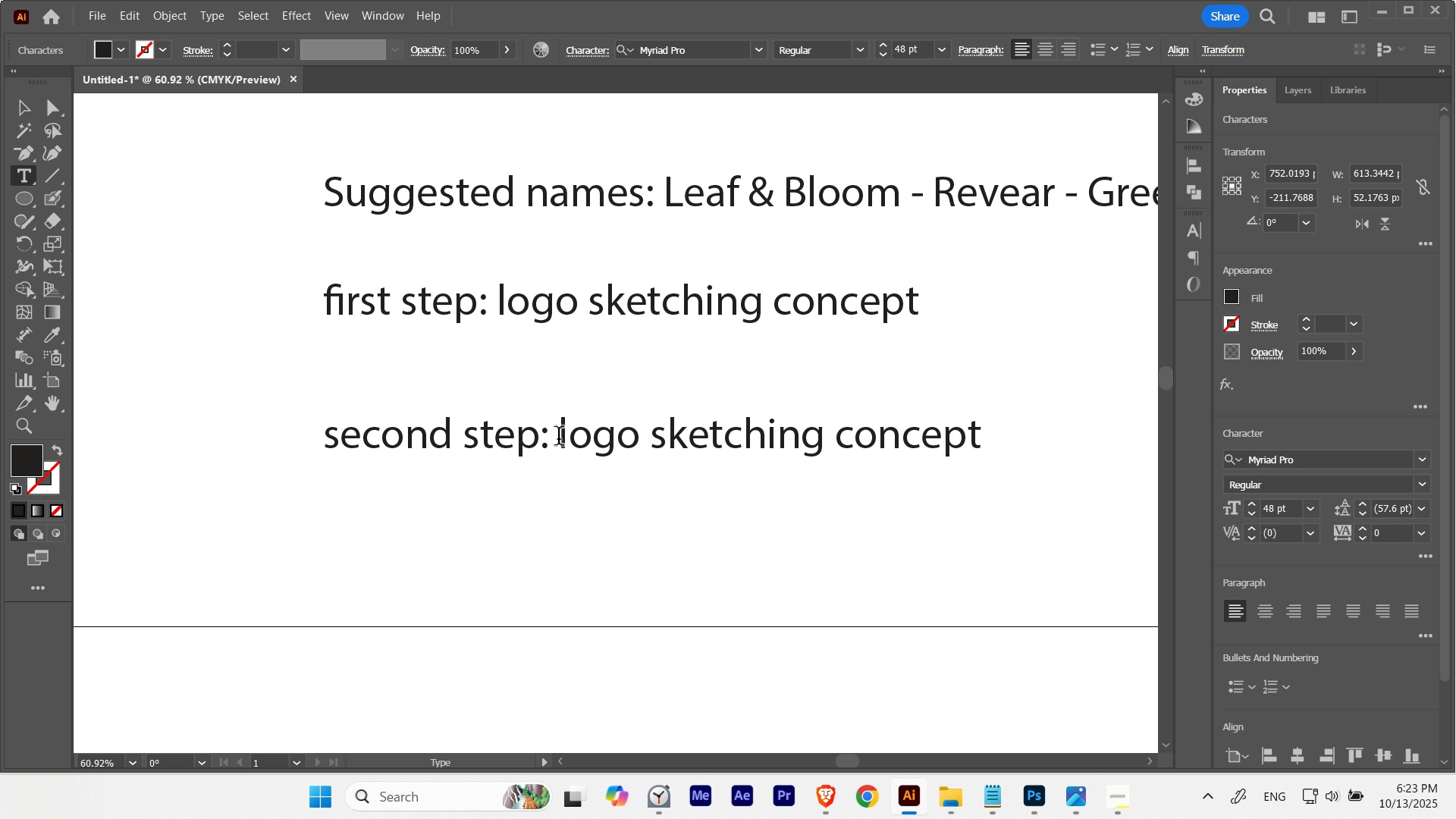 
type(vectorizing)
key(Escape)
 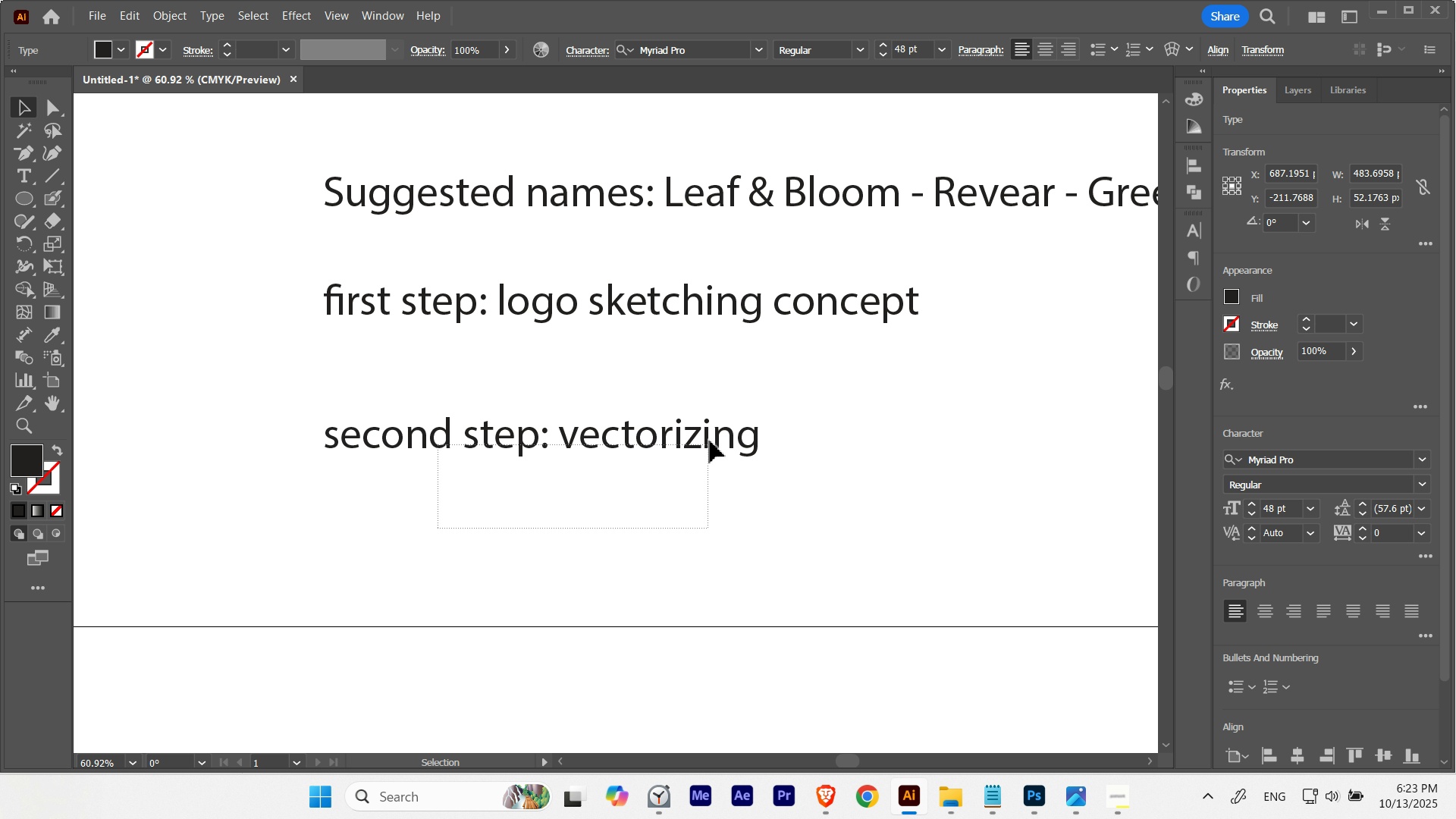 
hold_key(key=ShiftLeft, duration=0.7)
 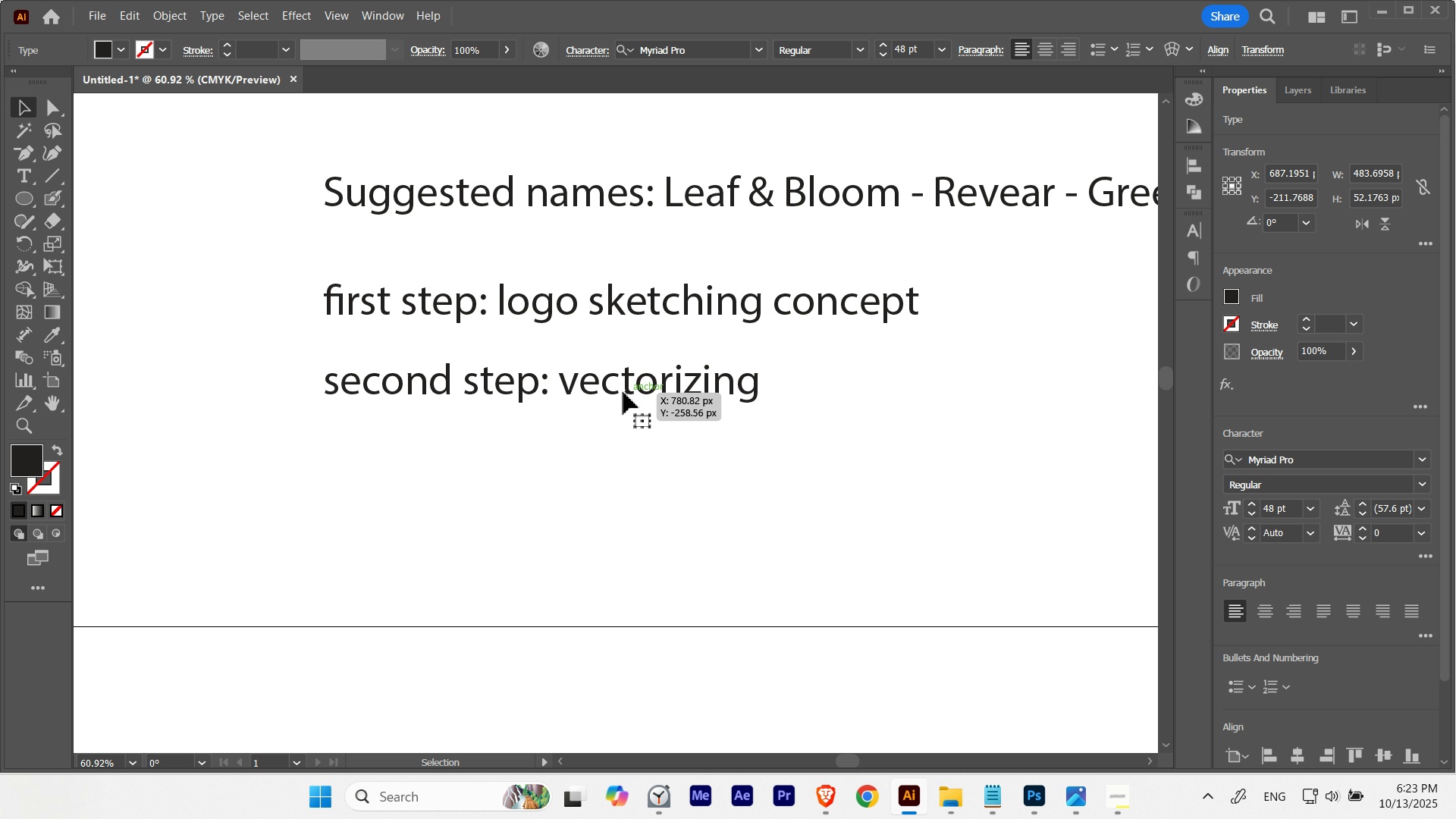 
hold_key(key=AltLeft, duration=1.28)
 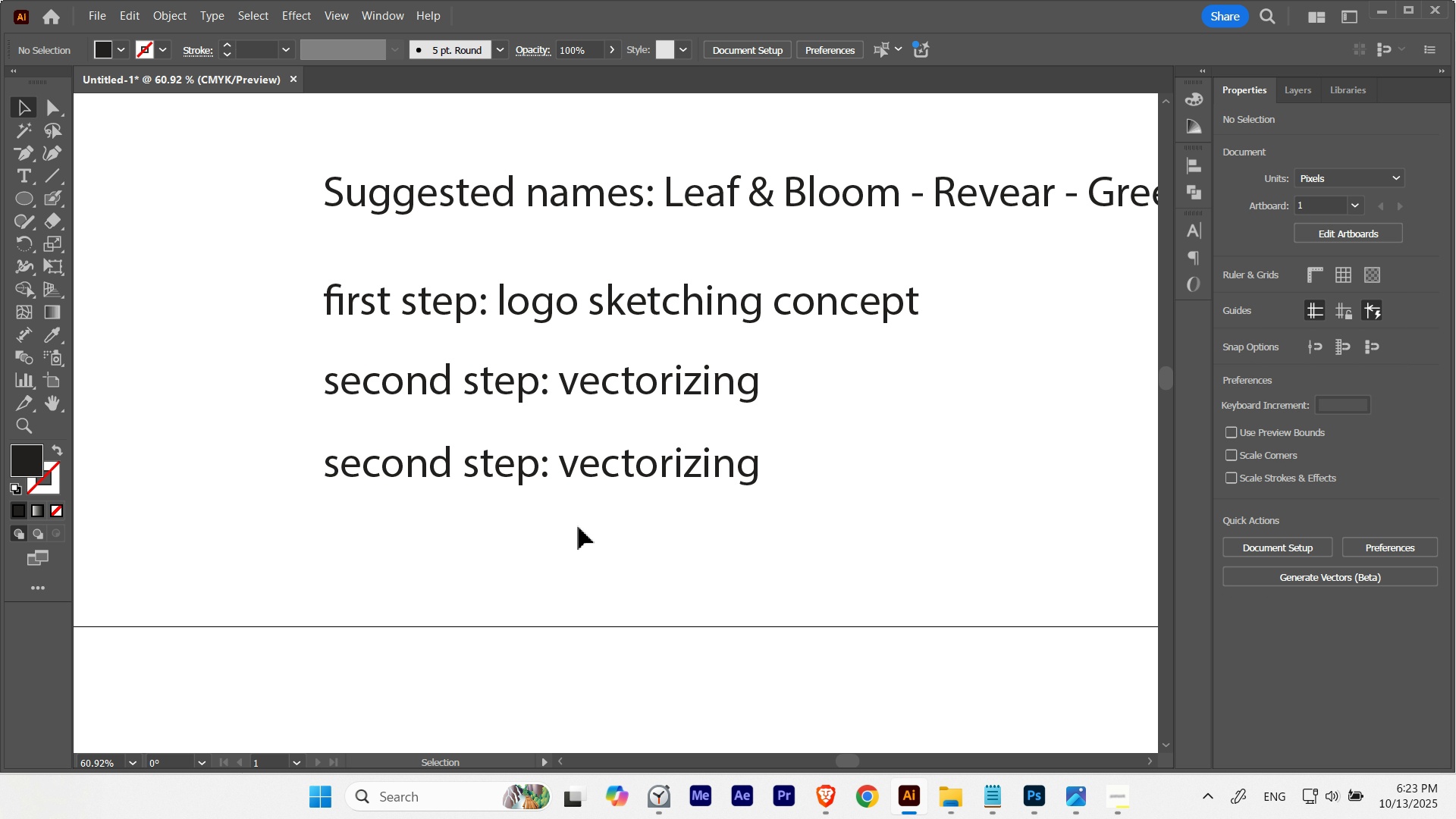 
hold_key(key=ShiftLeft, duration=0.92)
 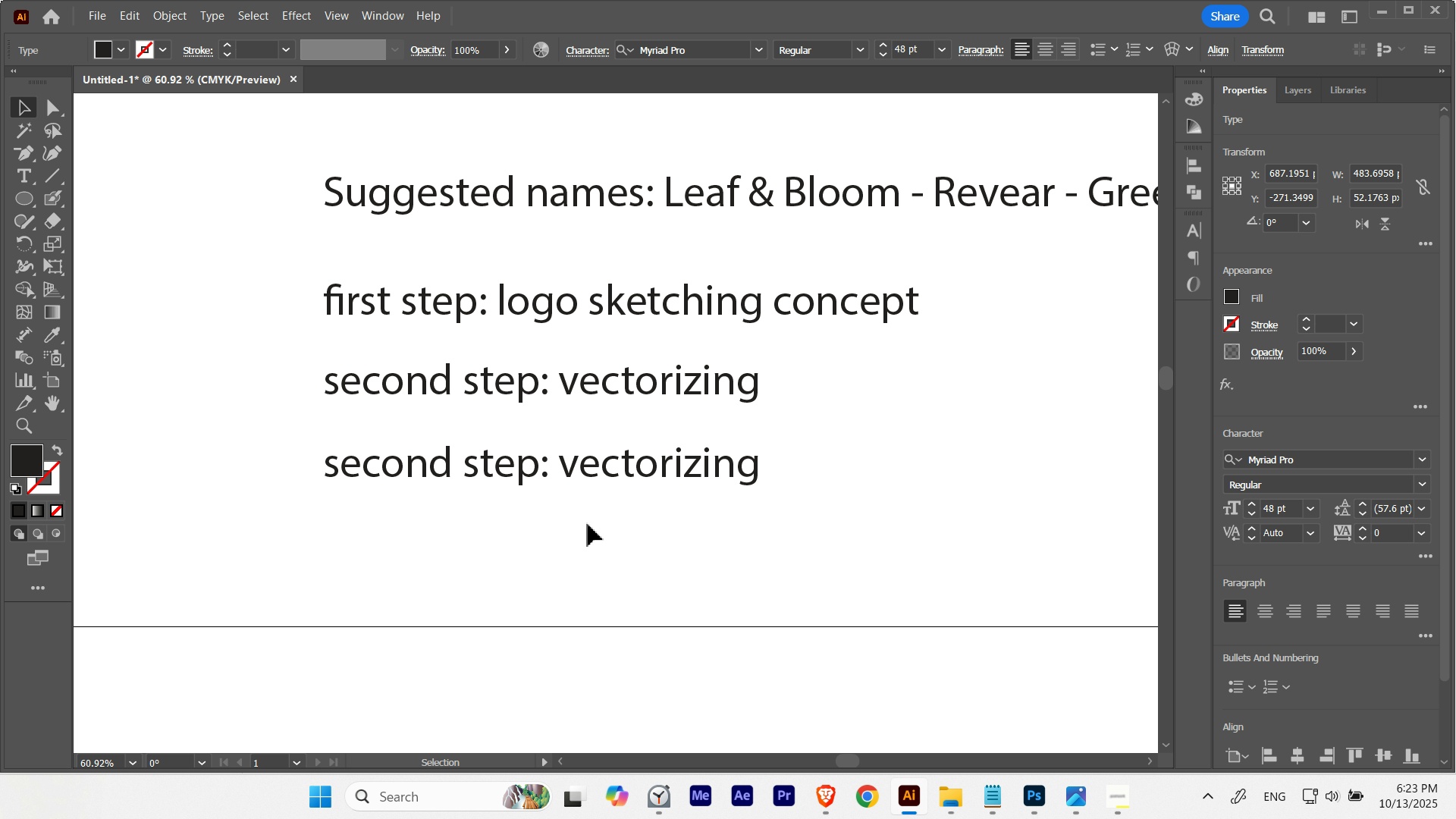 
left_click([588, 524])
 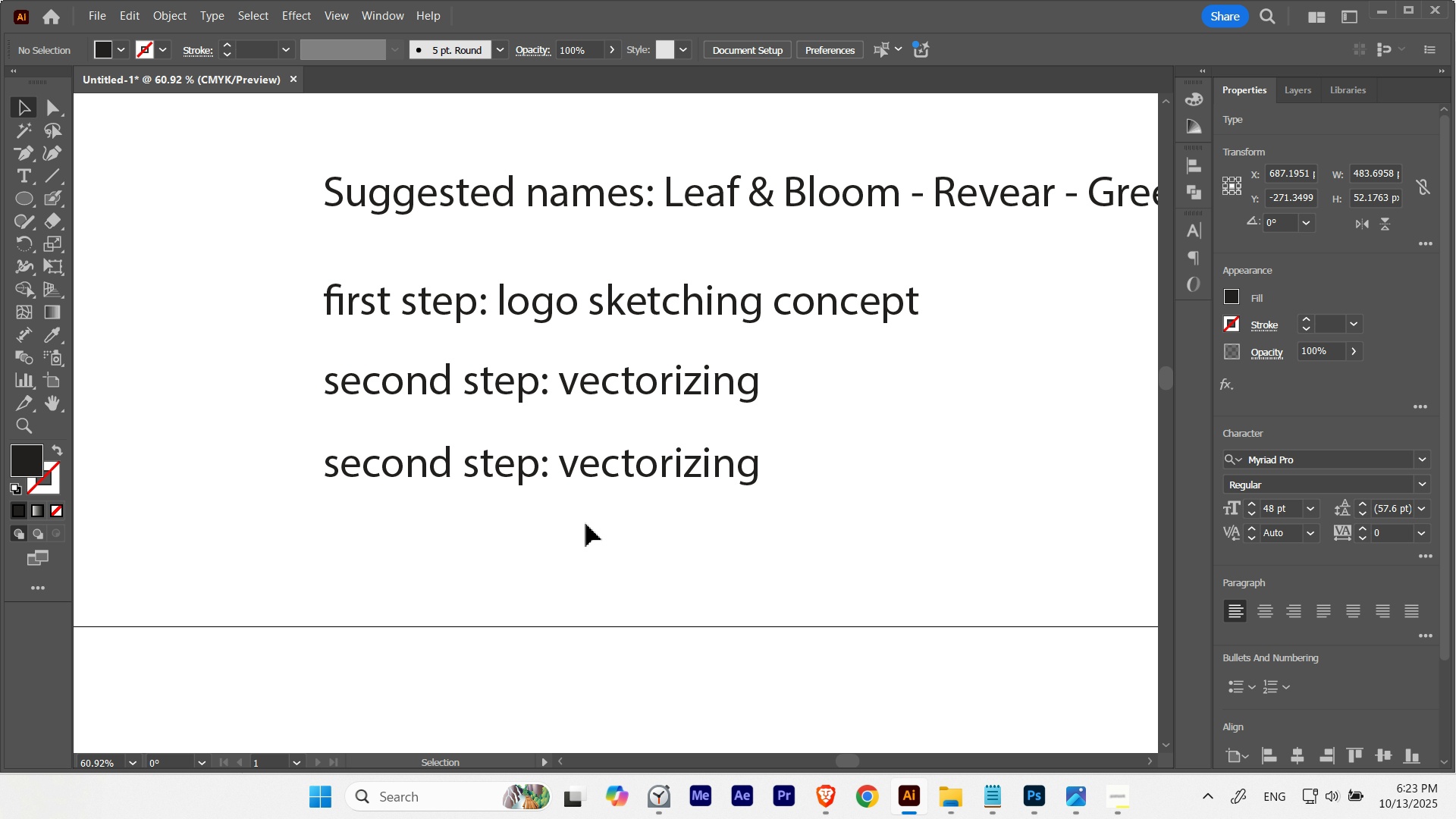 
type(tThird)
 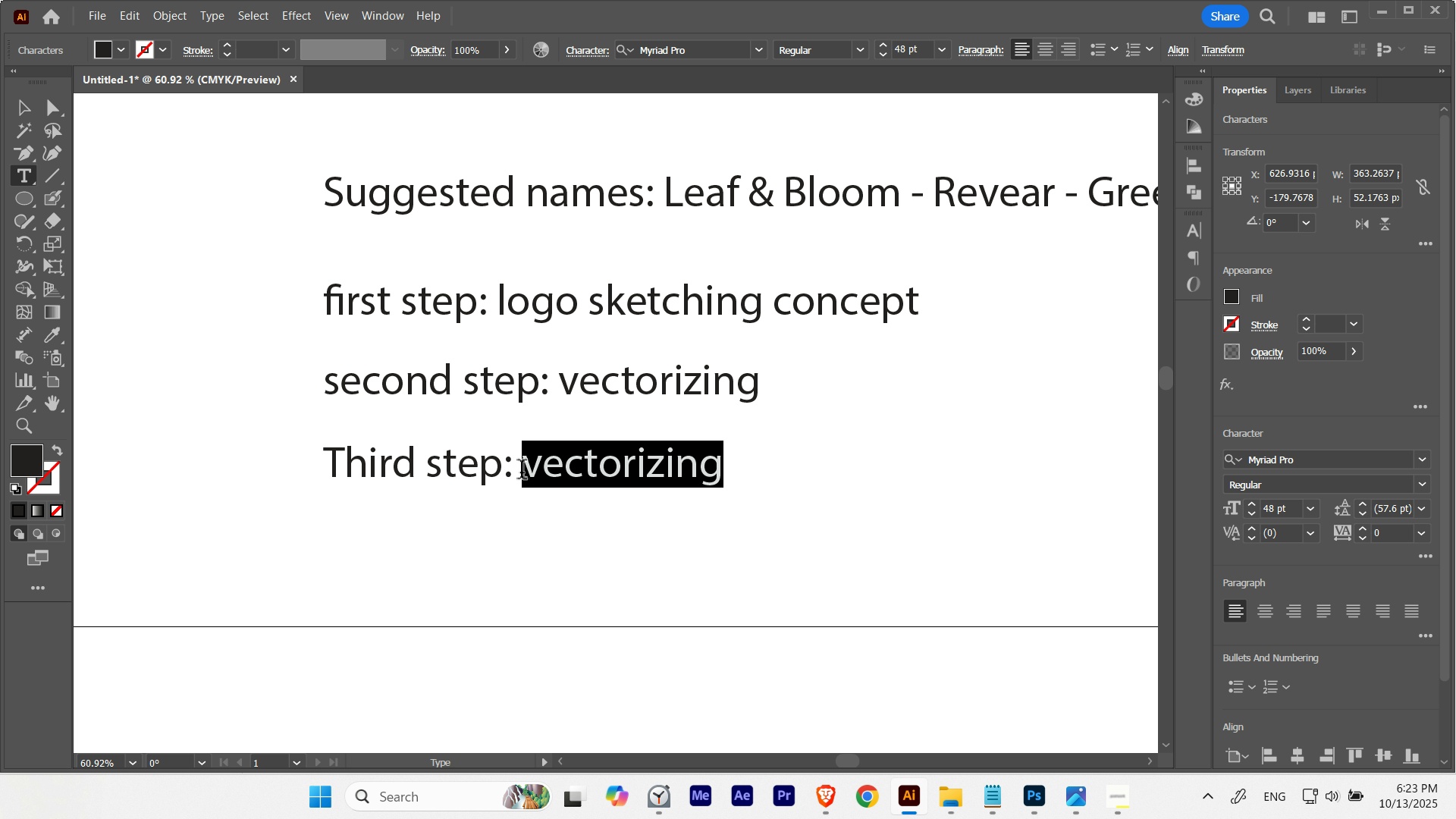 
type(choosing a suitable typeface for the mark)
key(Escape)
 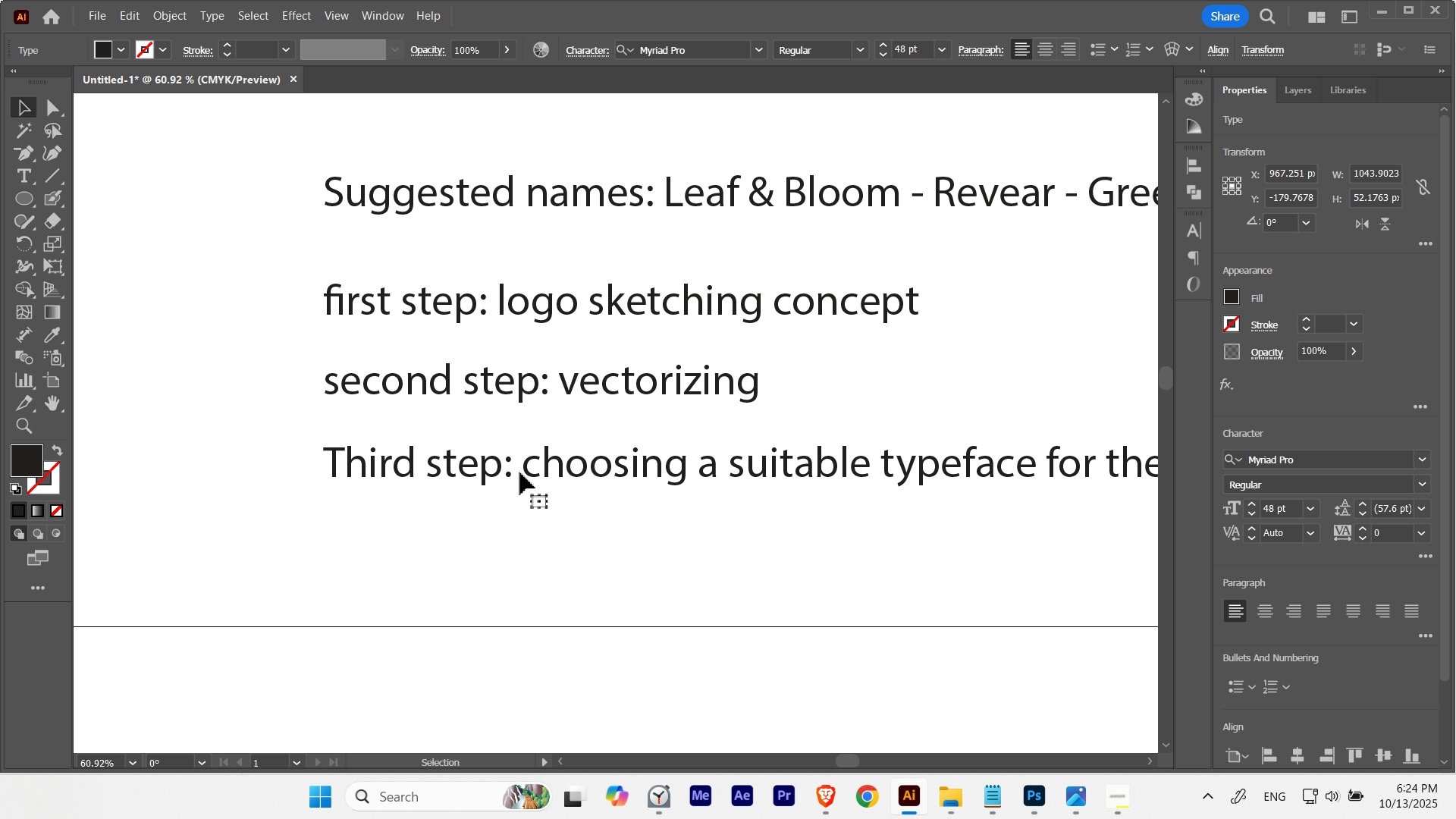 
hold_key(key=ControlLeft, duration=0.52)
 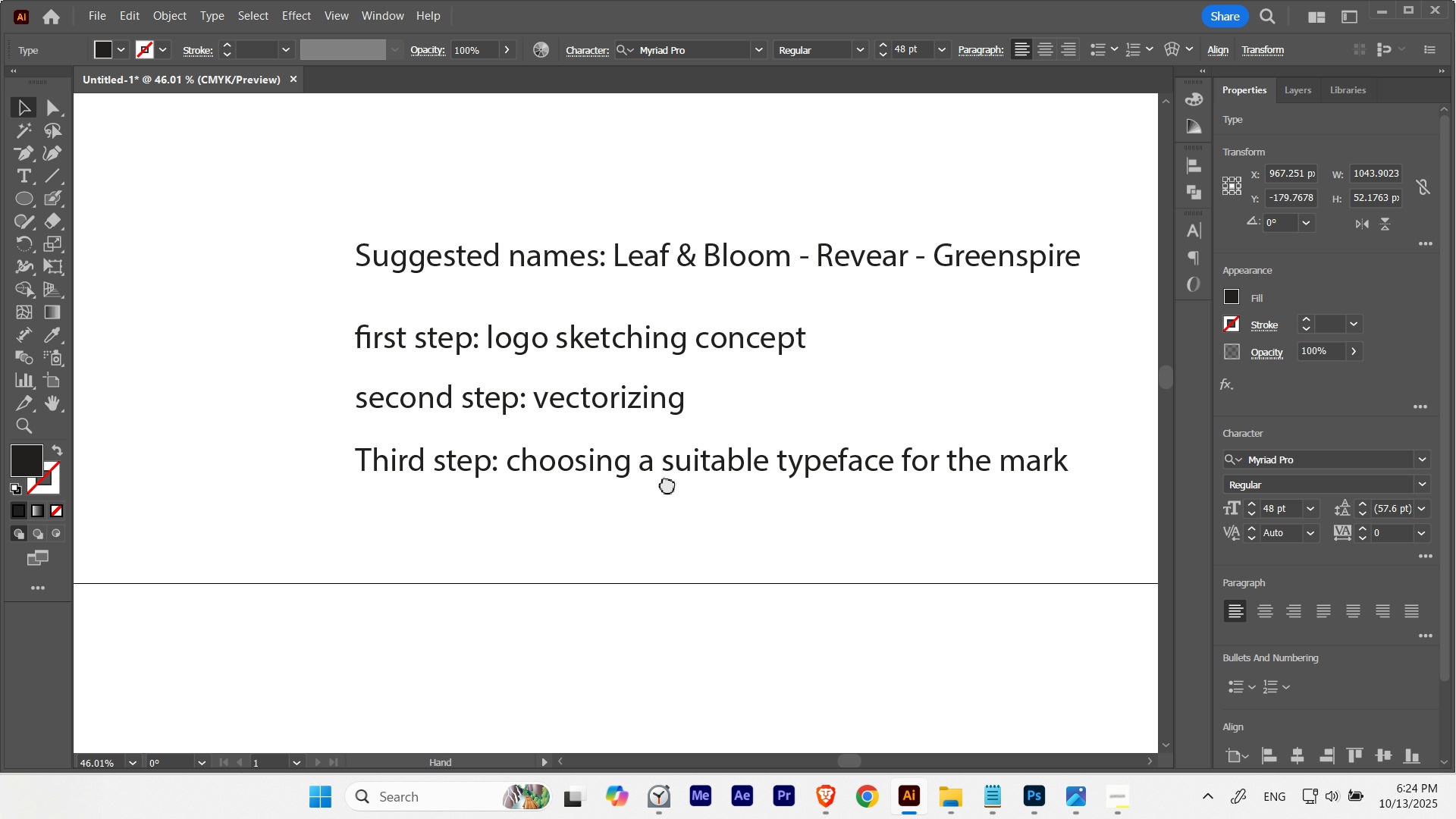 
hold_key(key=Space, duration=1.13)
 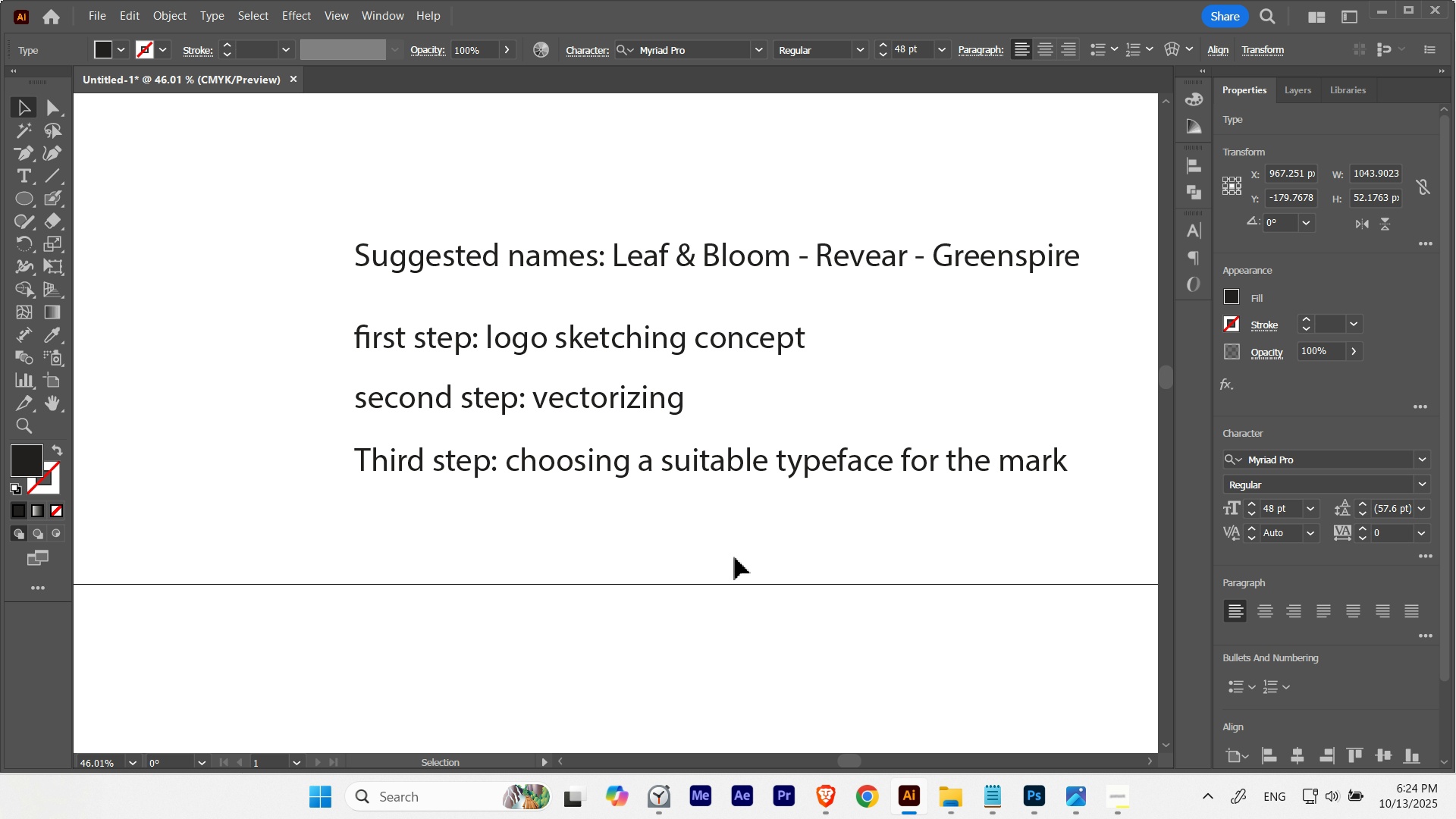 
left_click([735, 557])
 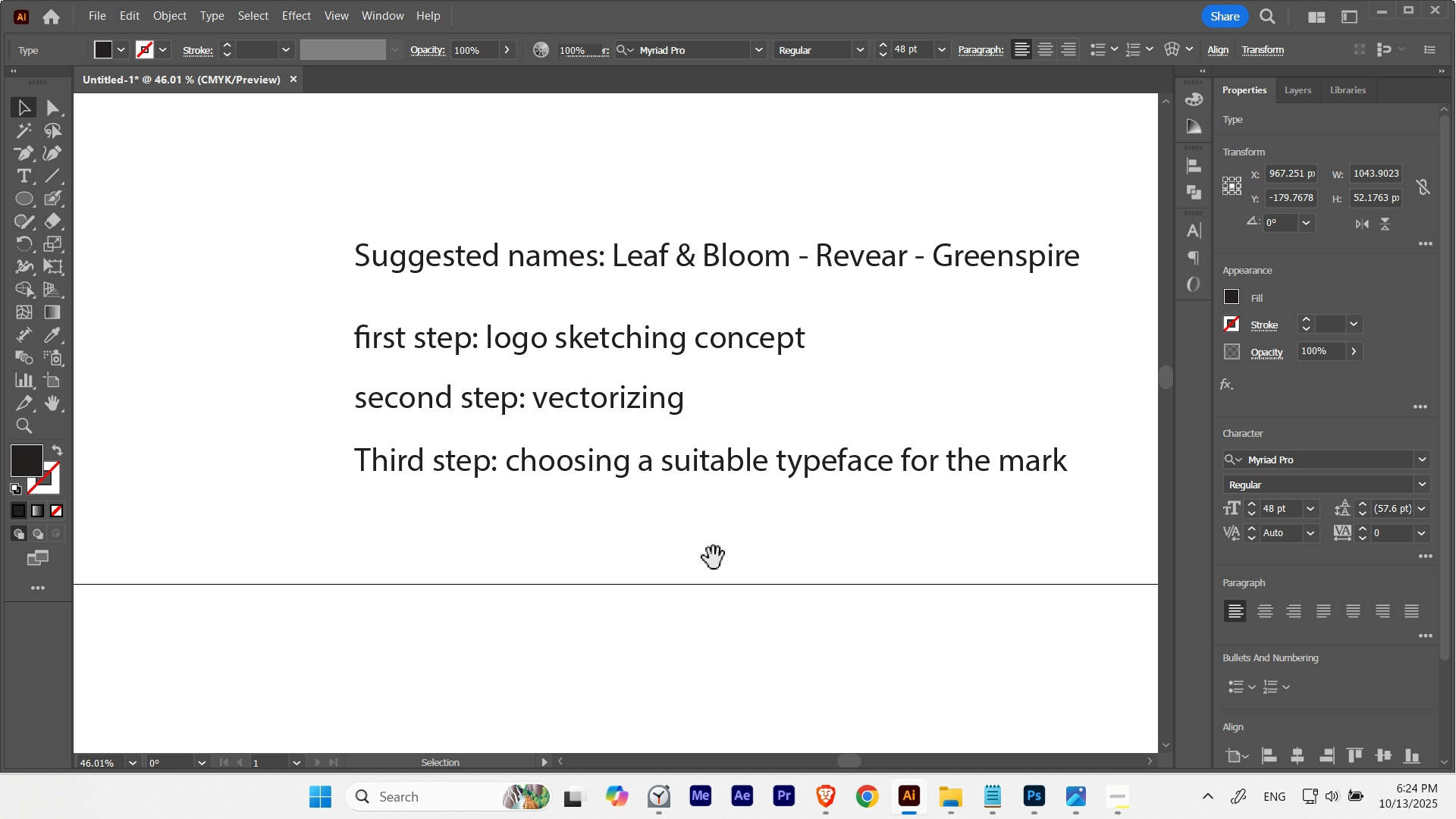 
hold_key(key=Space, duration=1.52)
 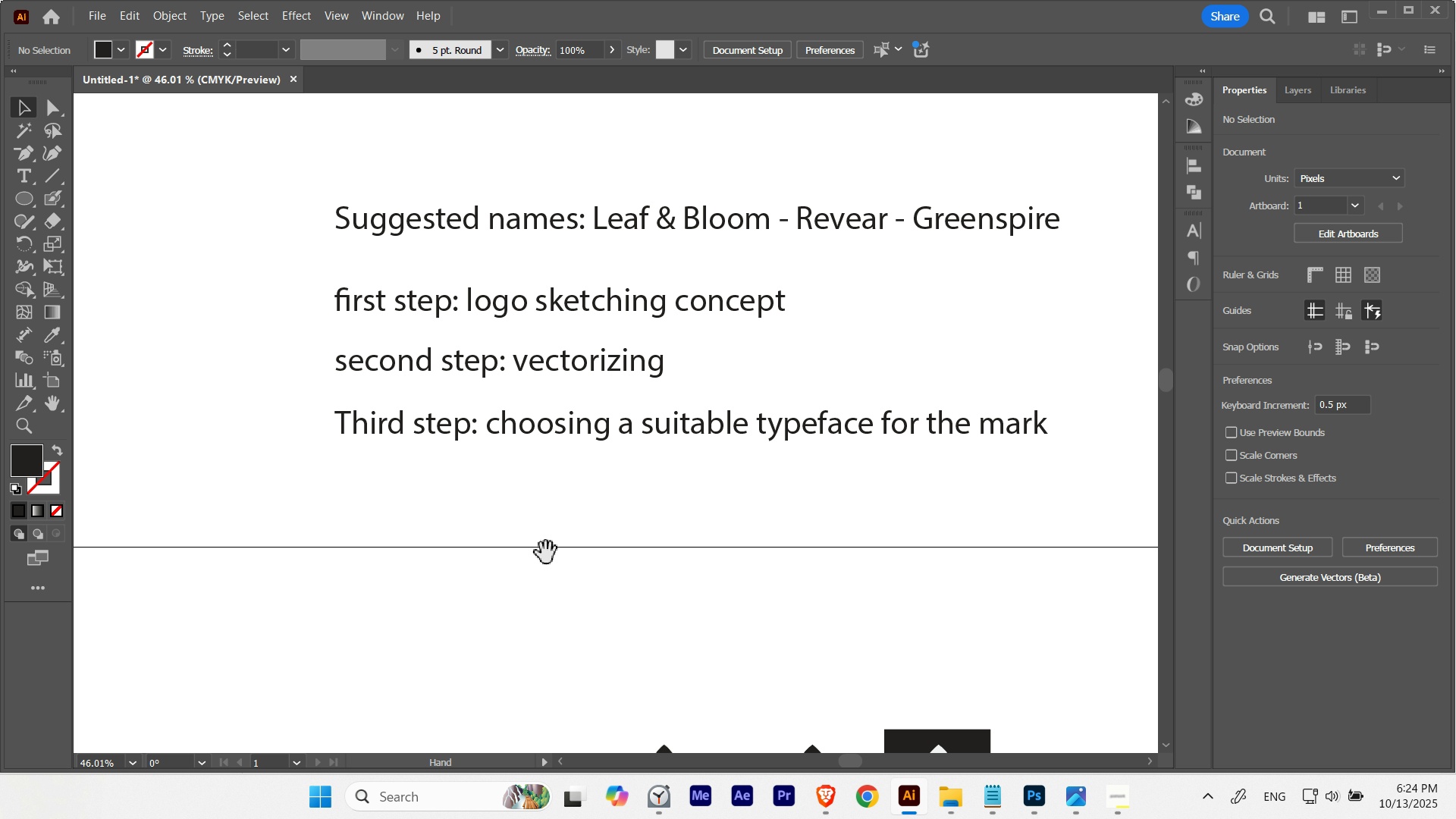 
hold_key(key=Space, duration=0.5)
 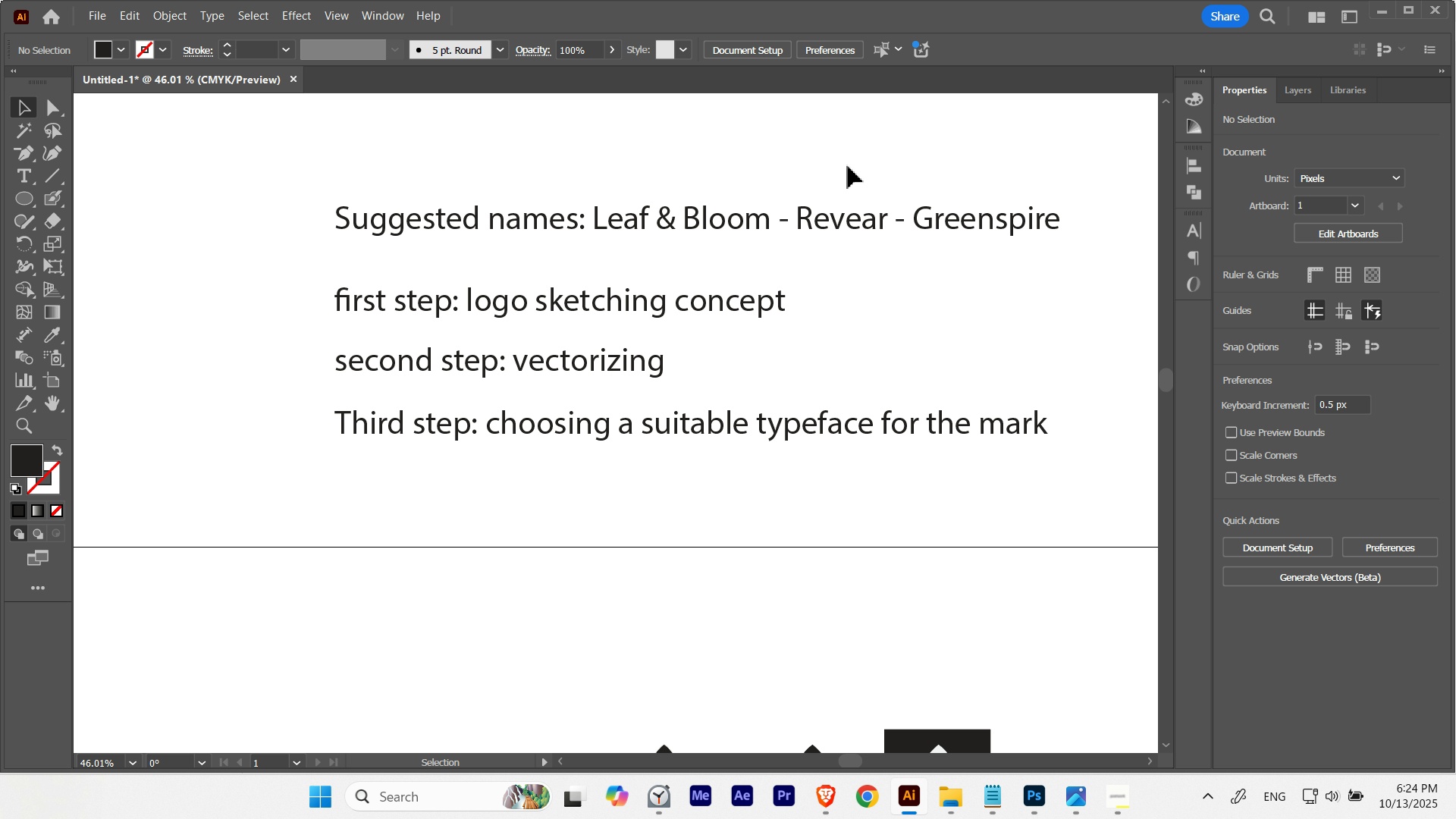 
key(B)
 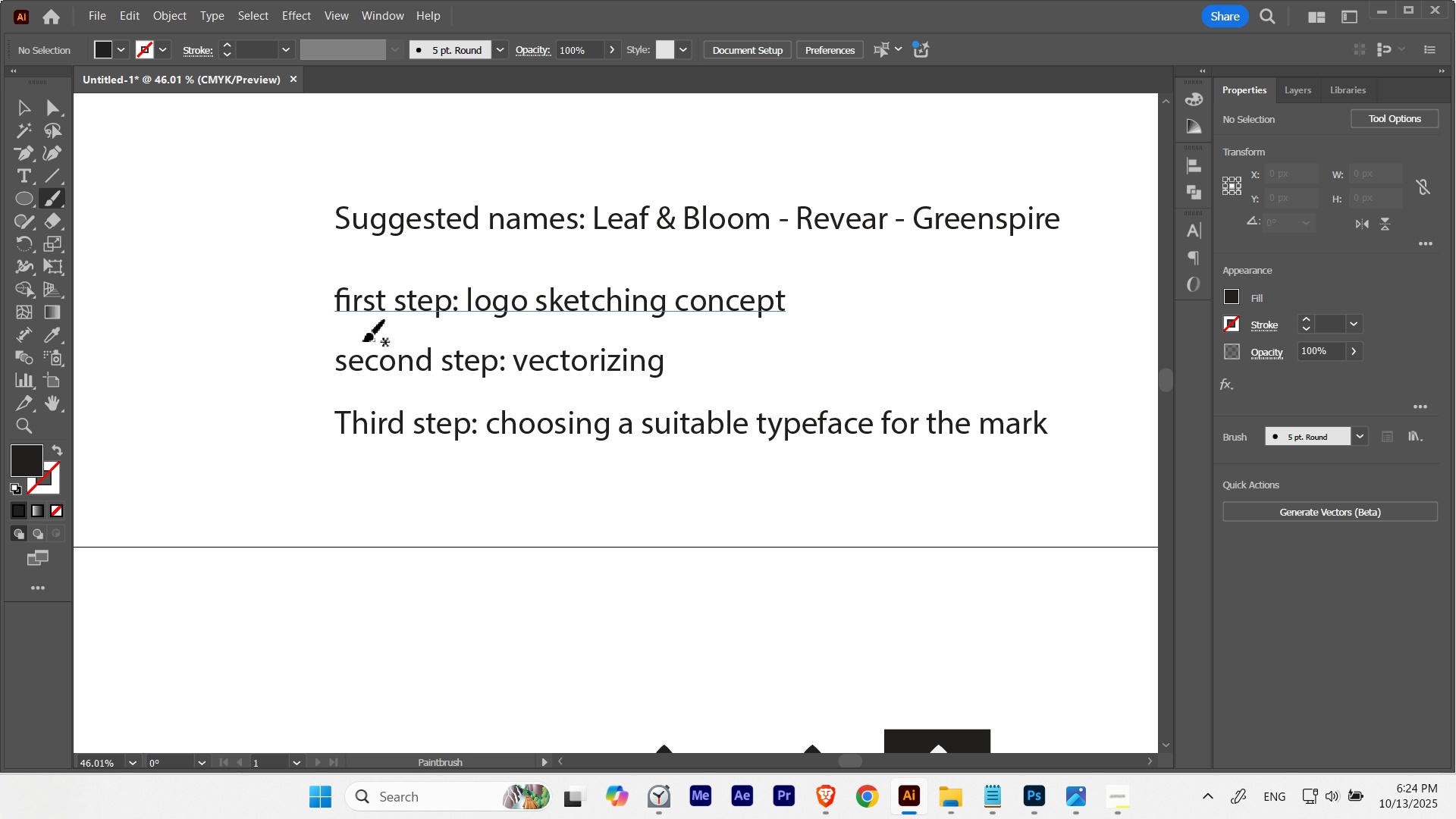 
hold_key(key=ControlLeft, duration=0.54)
 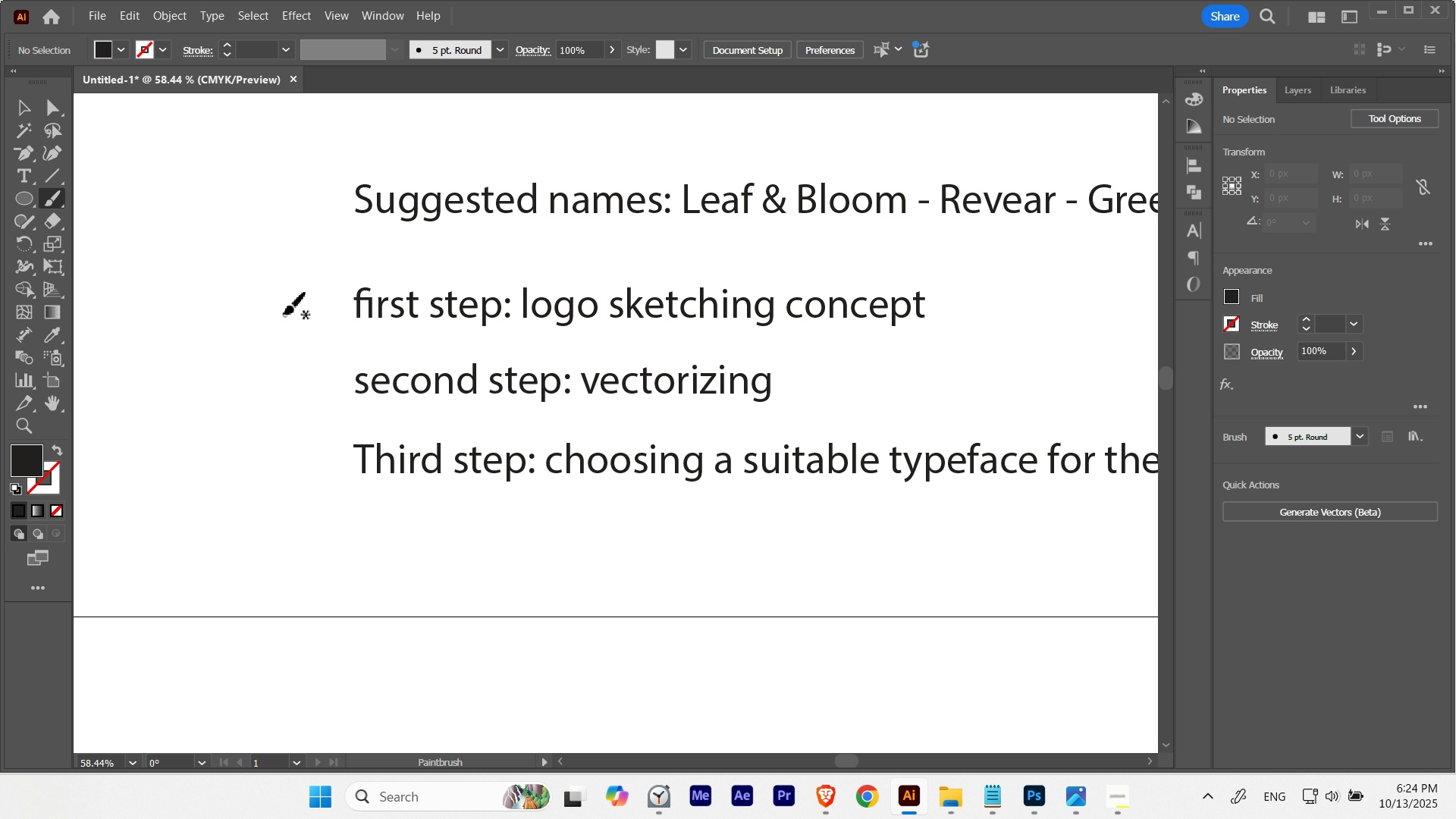 
hold_key(key=Space, duration=0.56)
 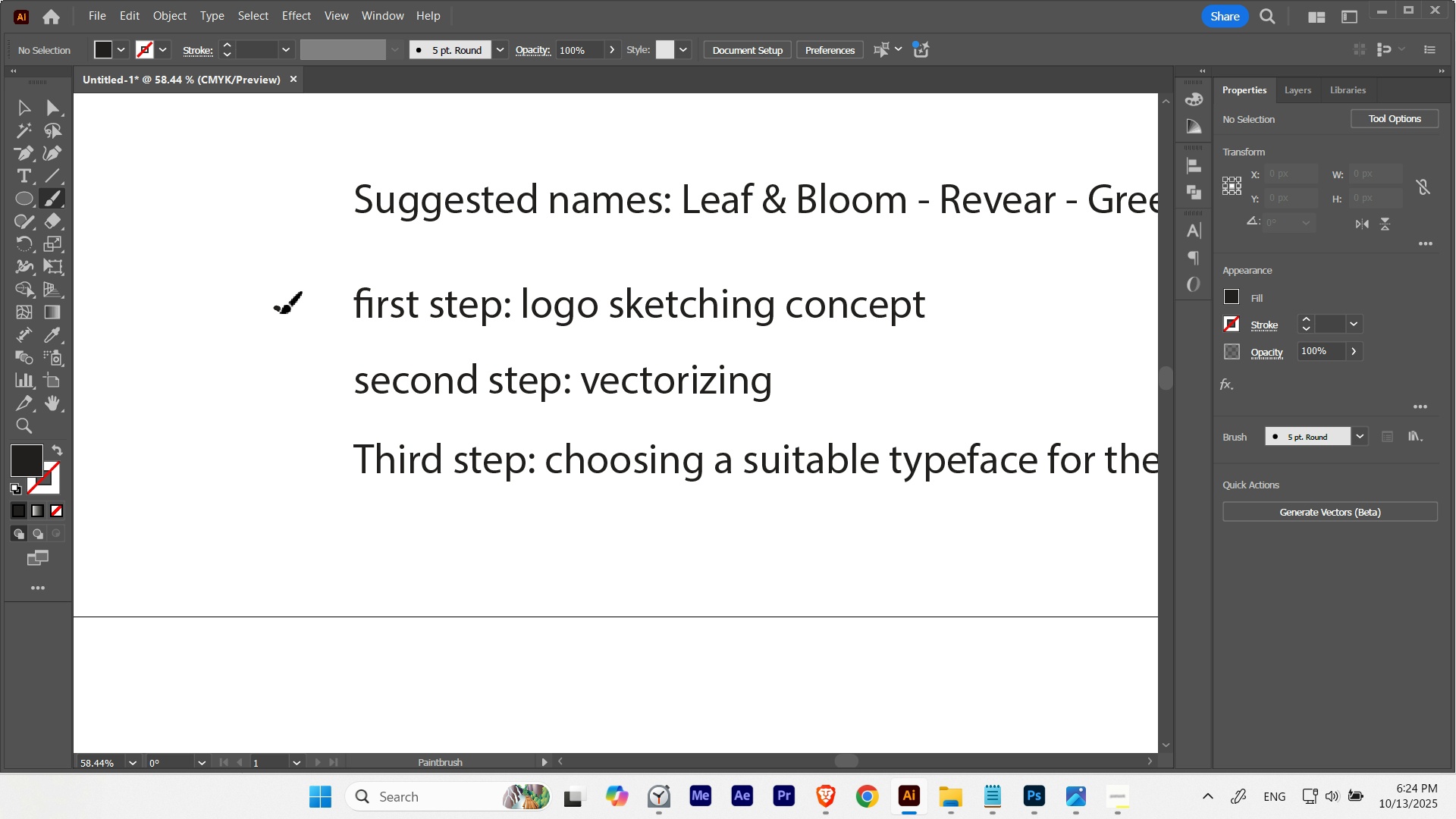 
hold_key(key=ControlLeft, duration=0.56)
 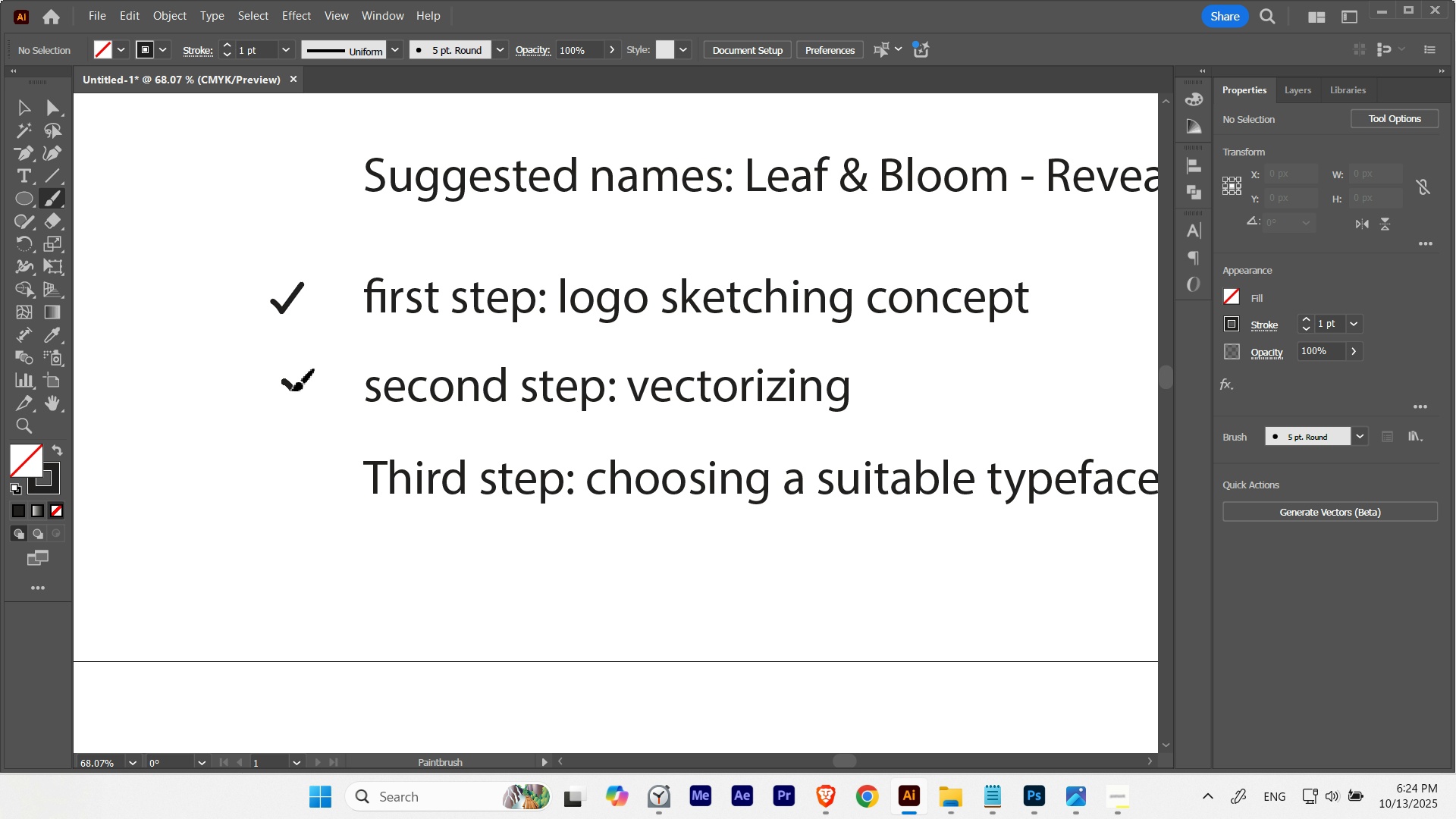 
hold_key(key=Space, duration=0.57)
 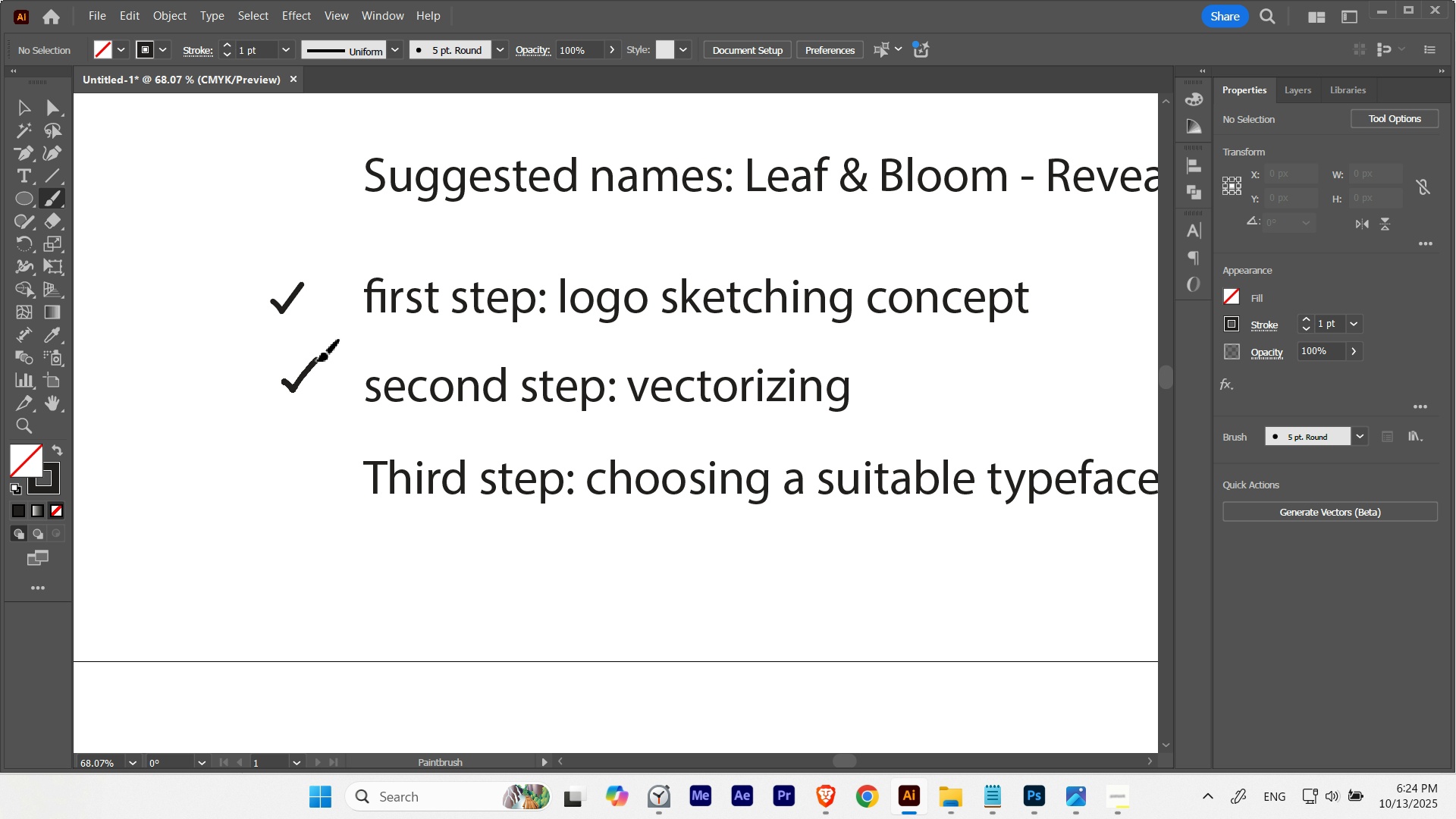 
hold_key(key=ControlLeft, duration=1.0)
 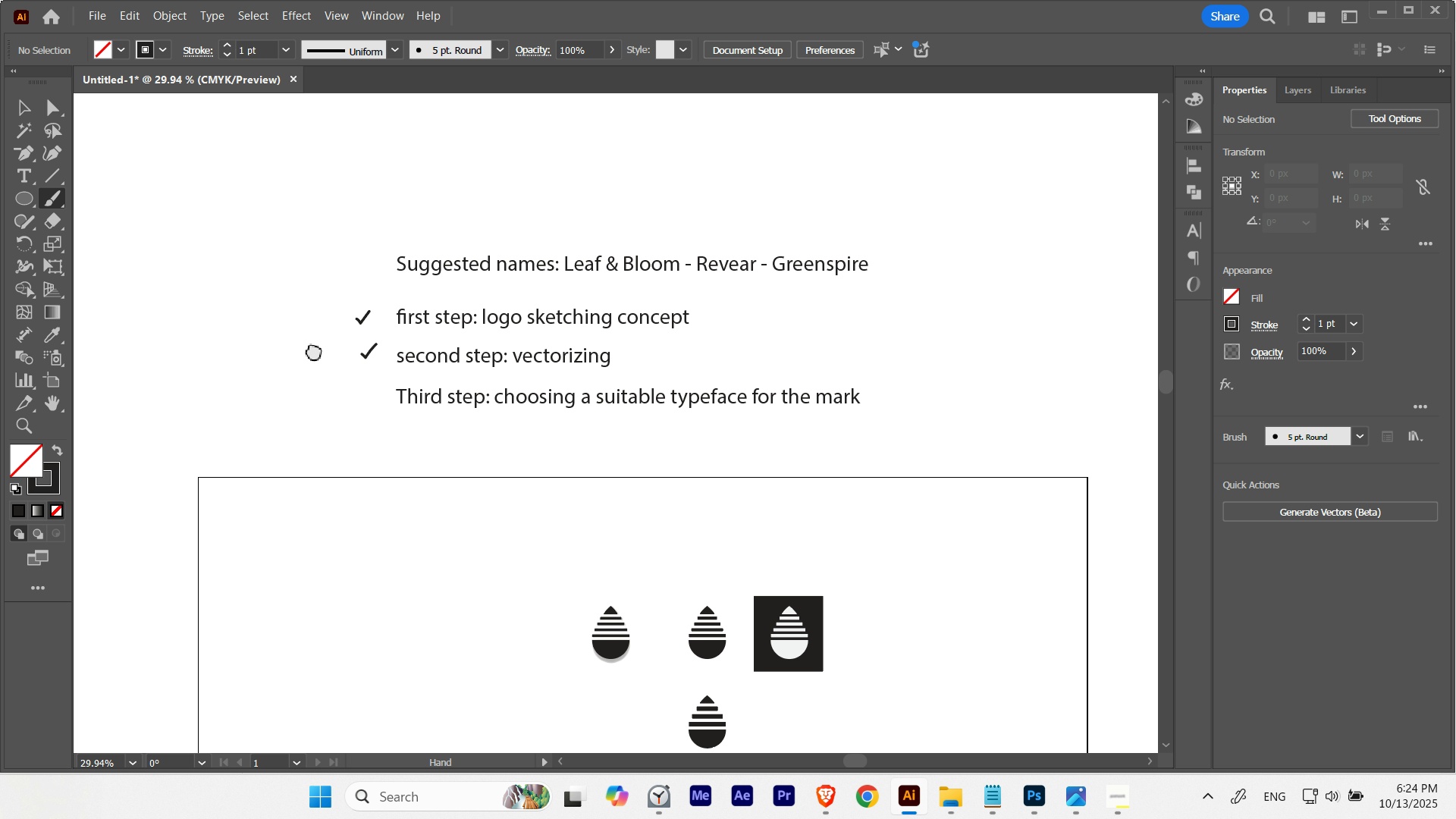 
hold_key(key=Space, duration=1.53)
 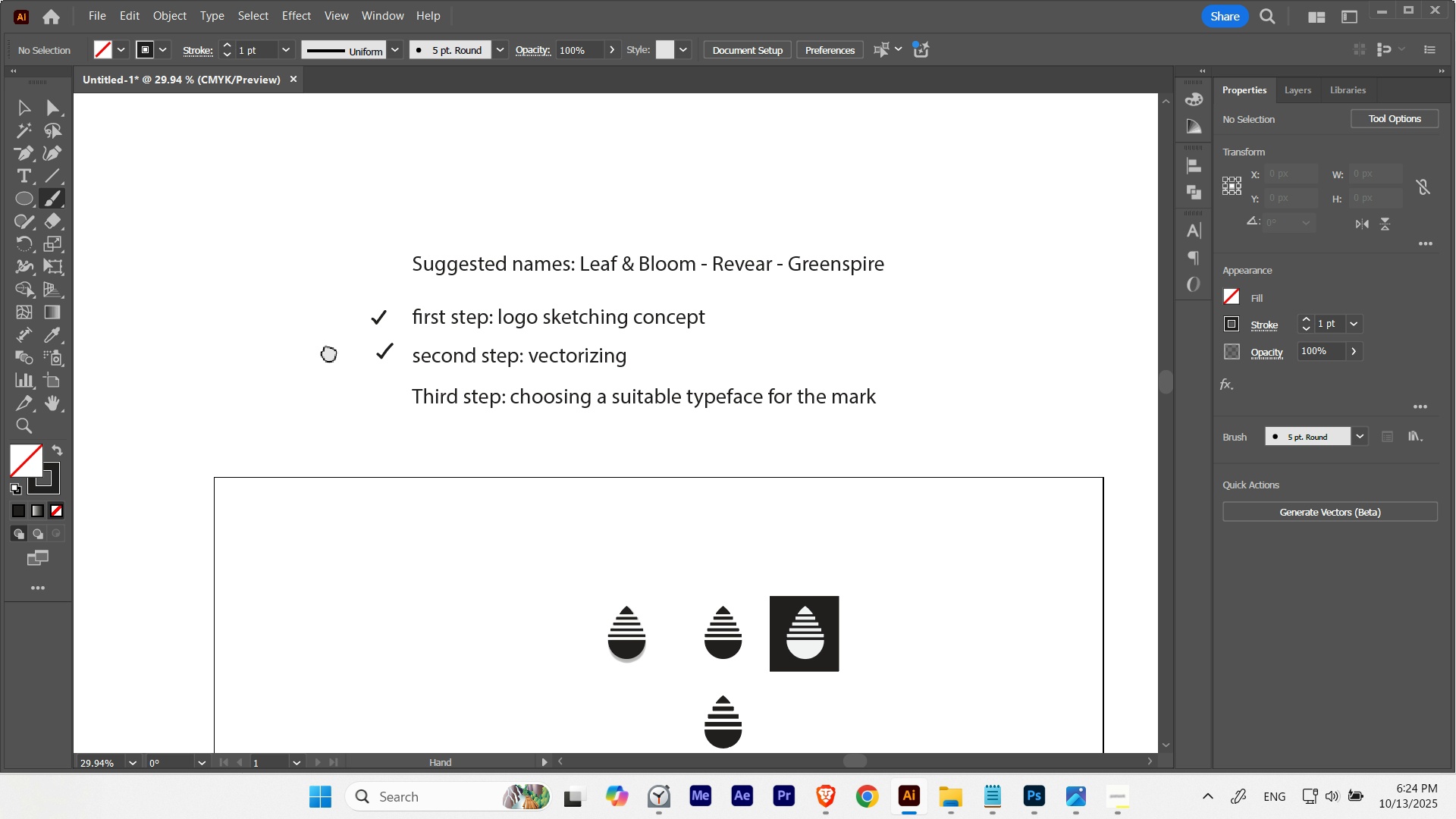 
hold_key(key=Space, duration=2.65)
 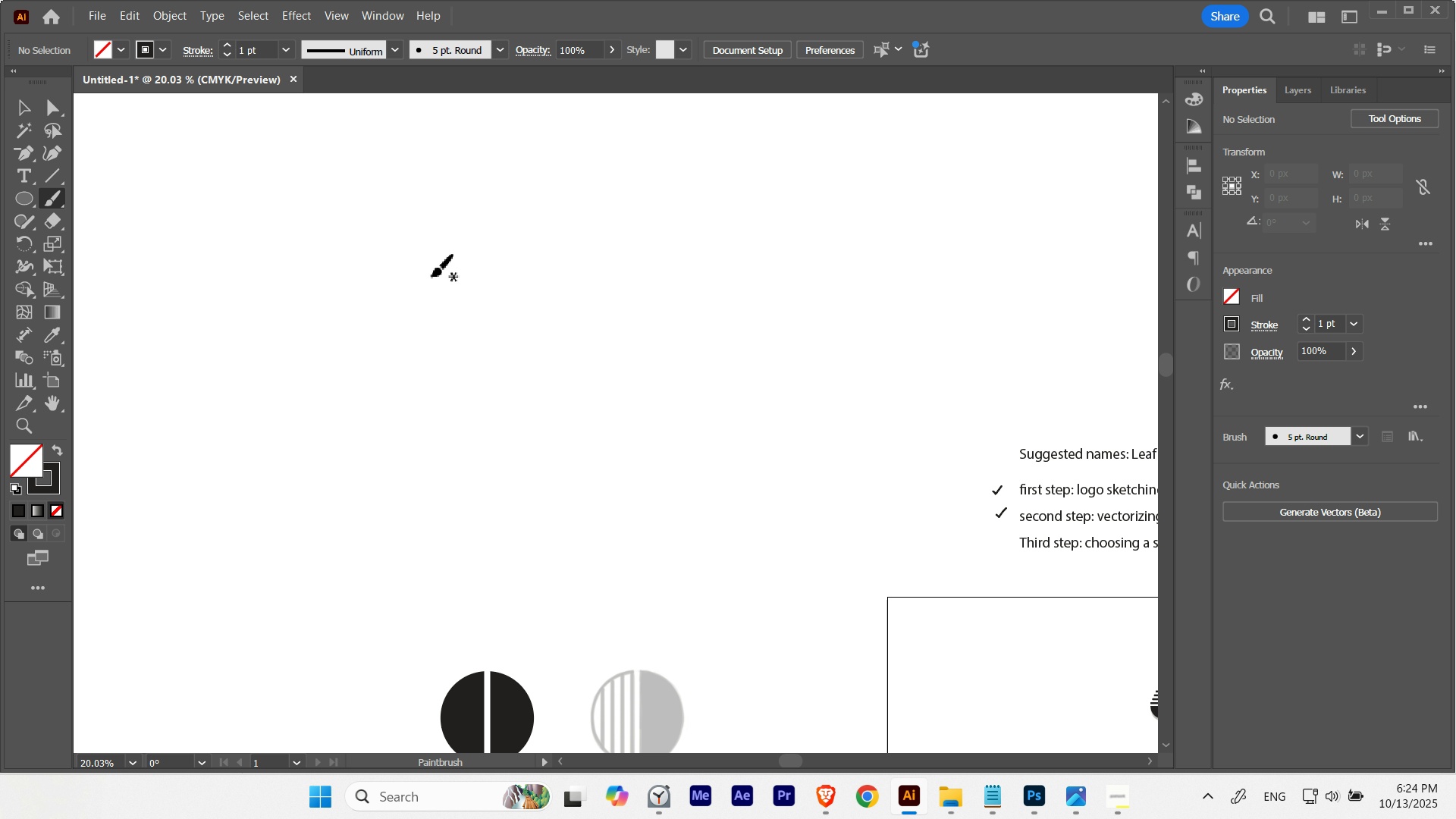 
hold_key(key=ControlLeft, duration=0.37)
 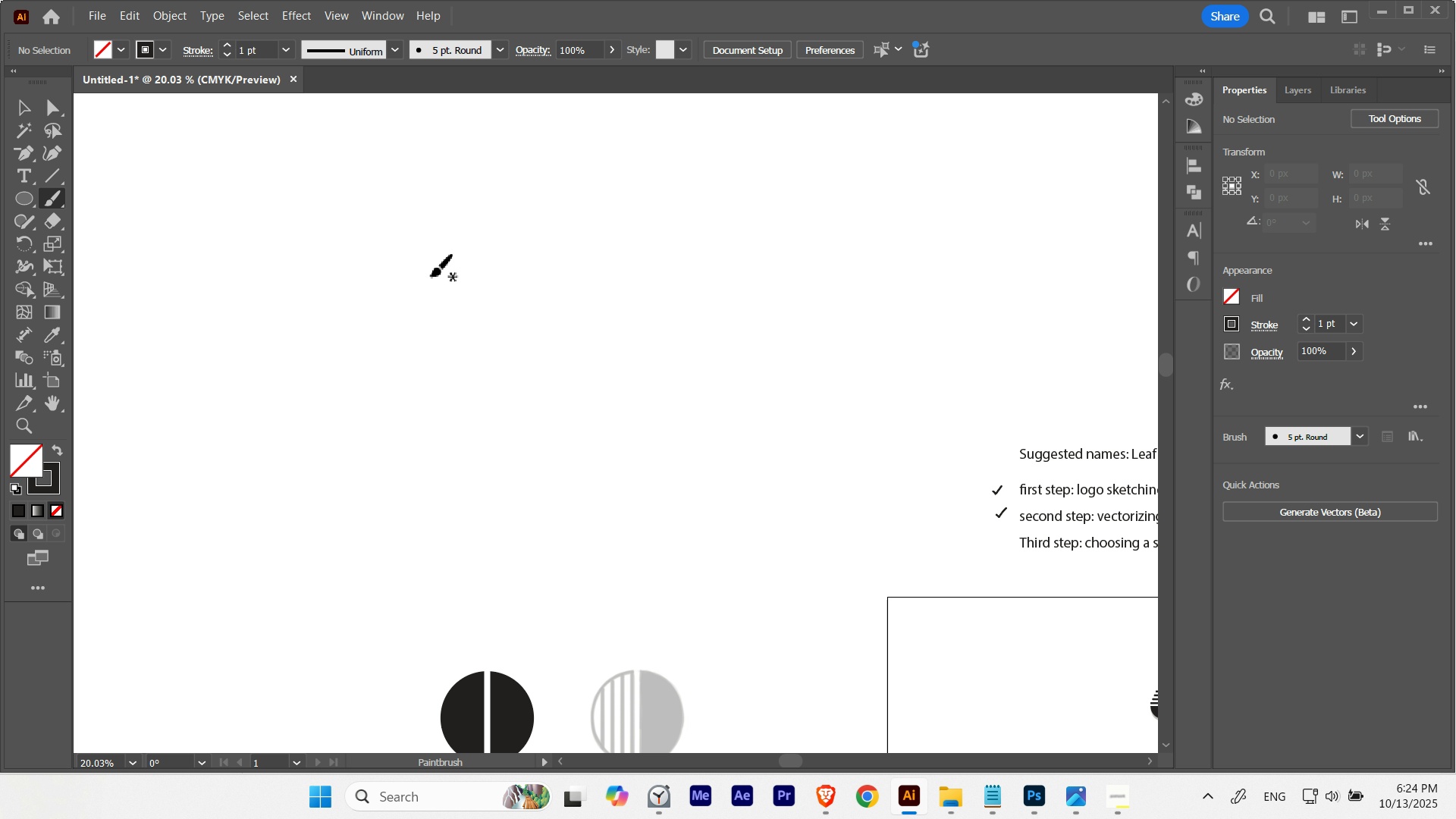 
key(T)
 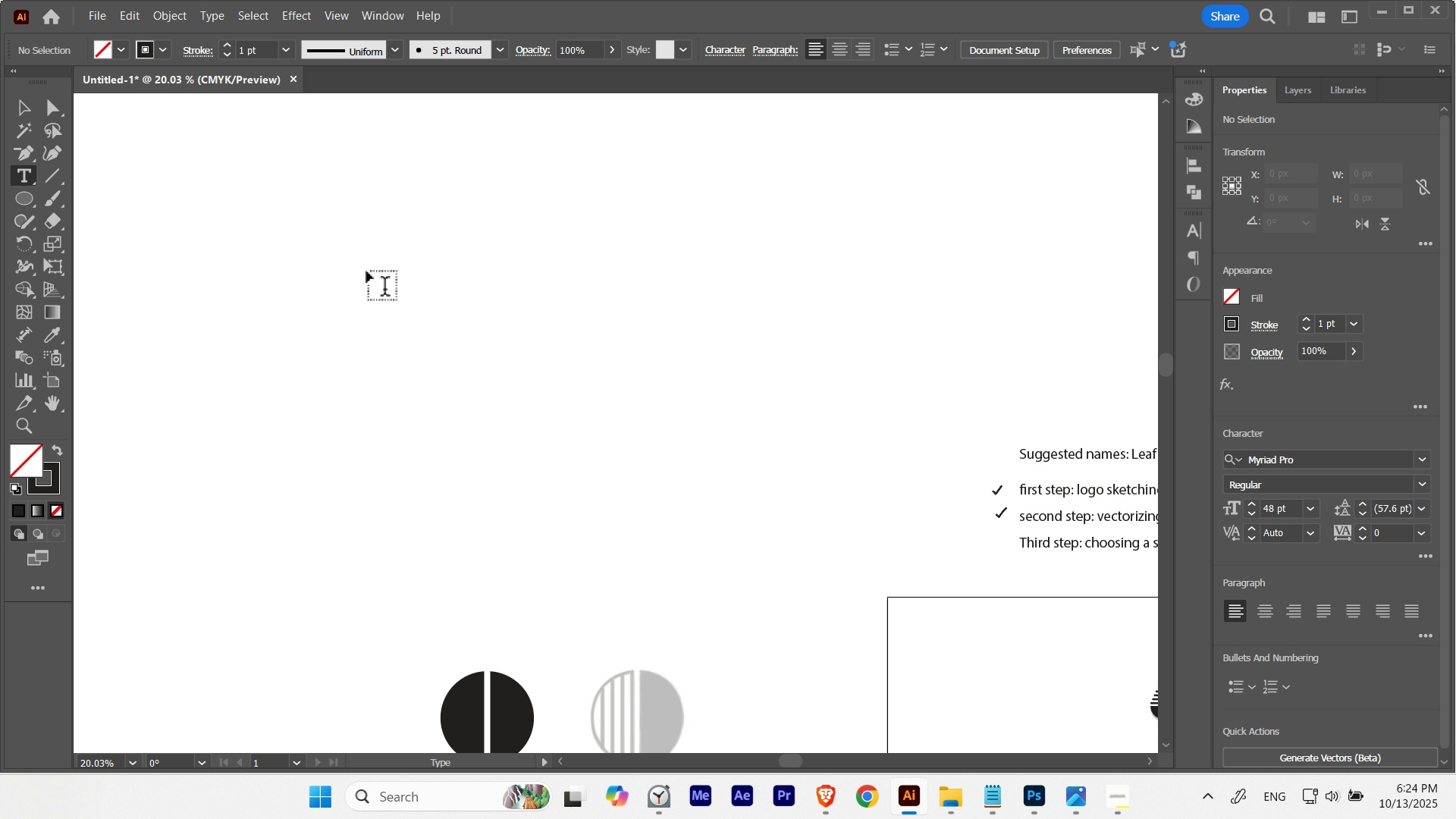 
hold_key(key=Space, duration=1.52)
 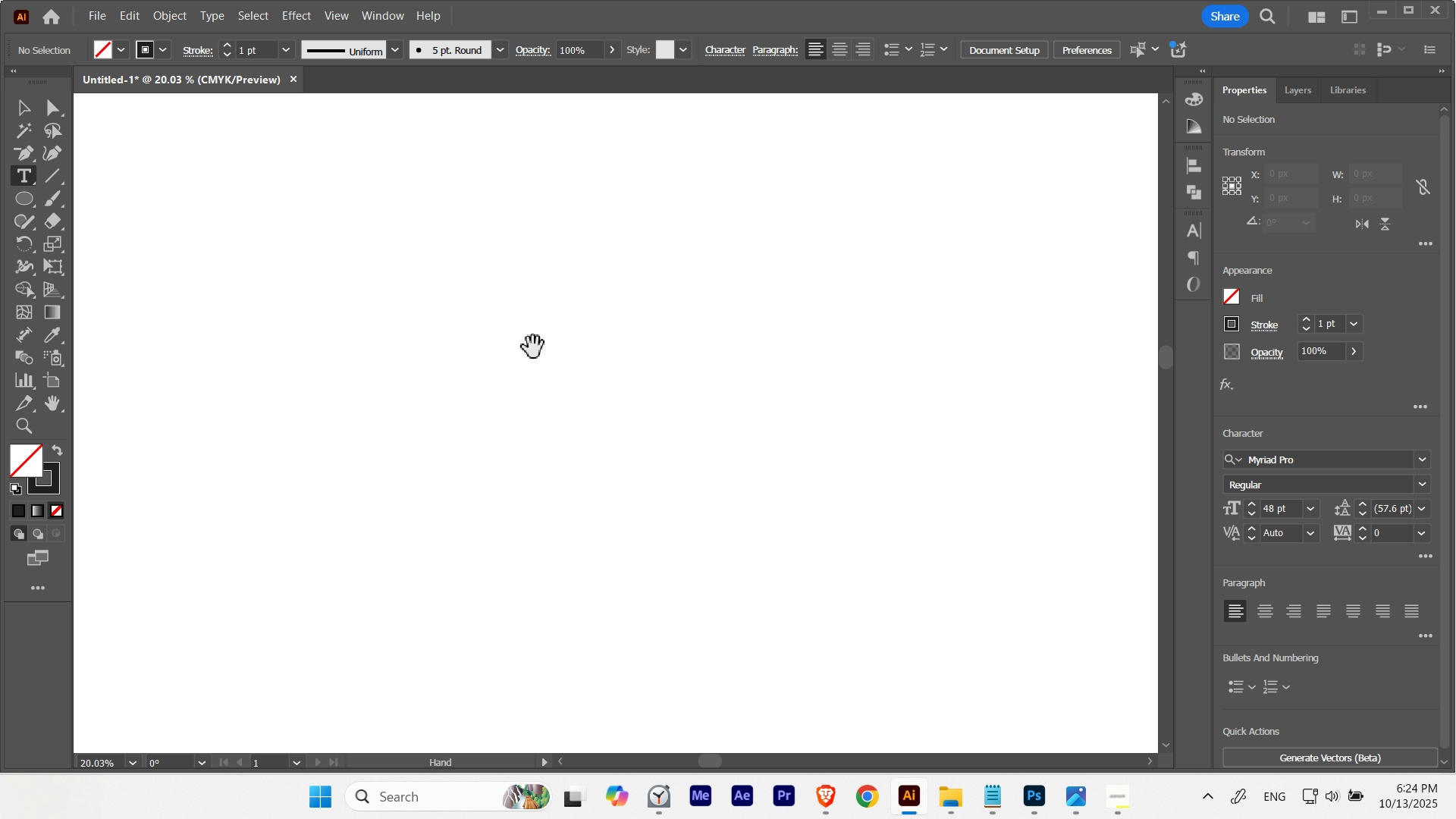 
hold_key(key=Space, duration=1.5)
 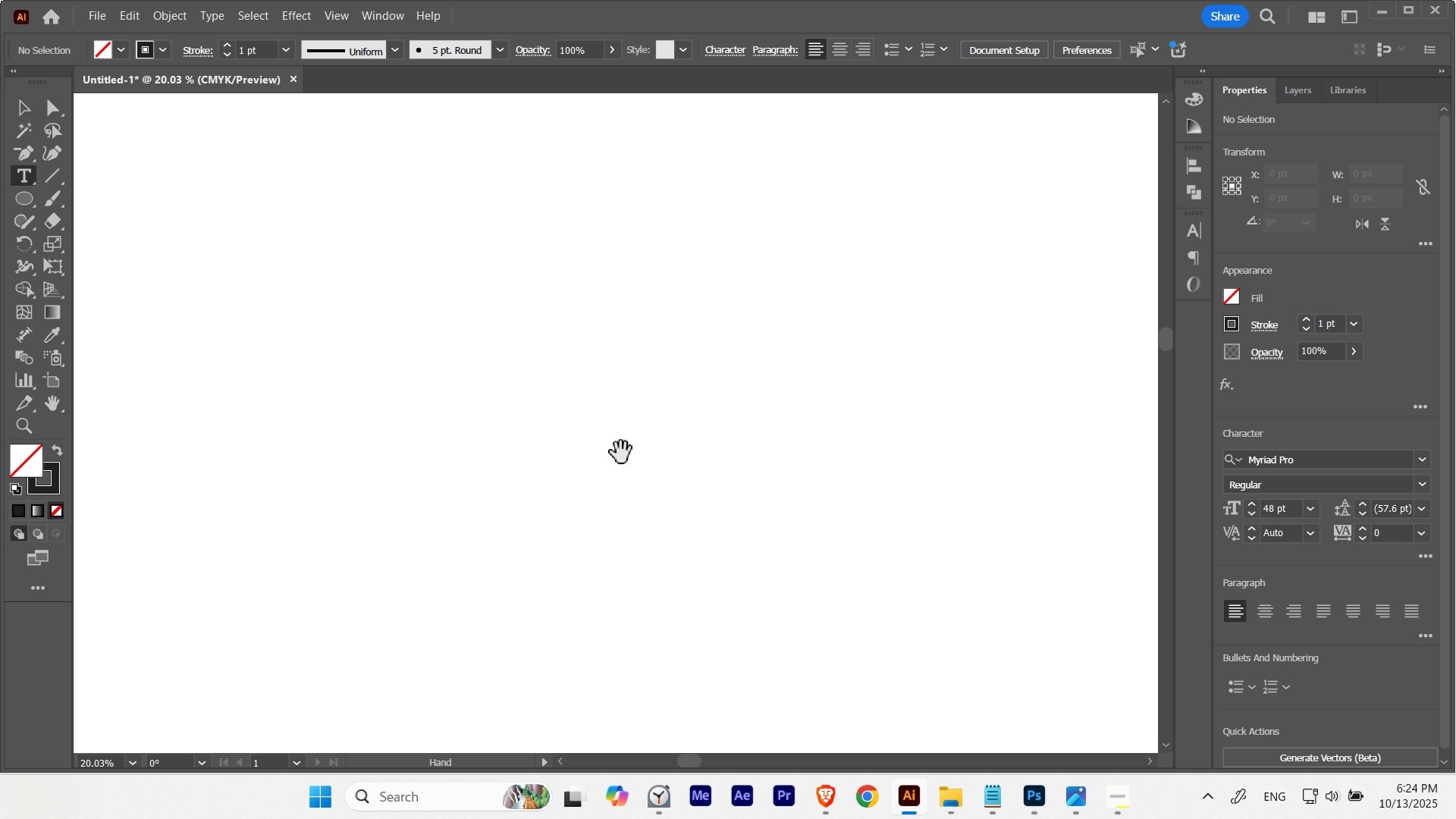 
hold_key(key=Space, duration=1.32)
 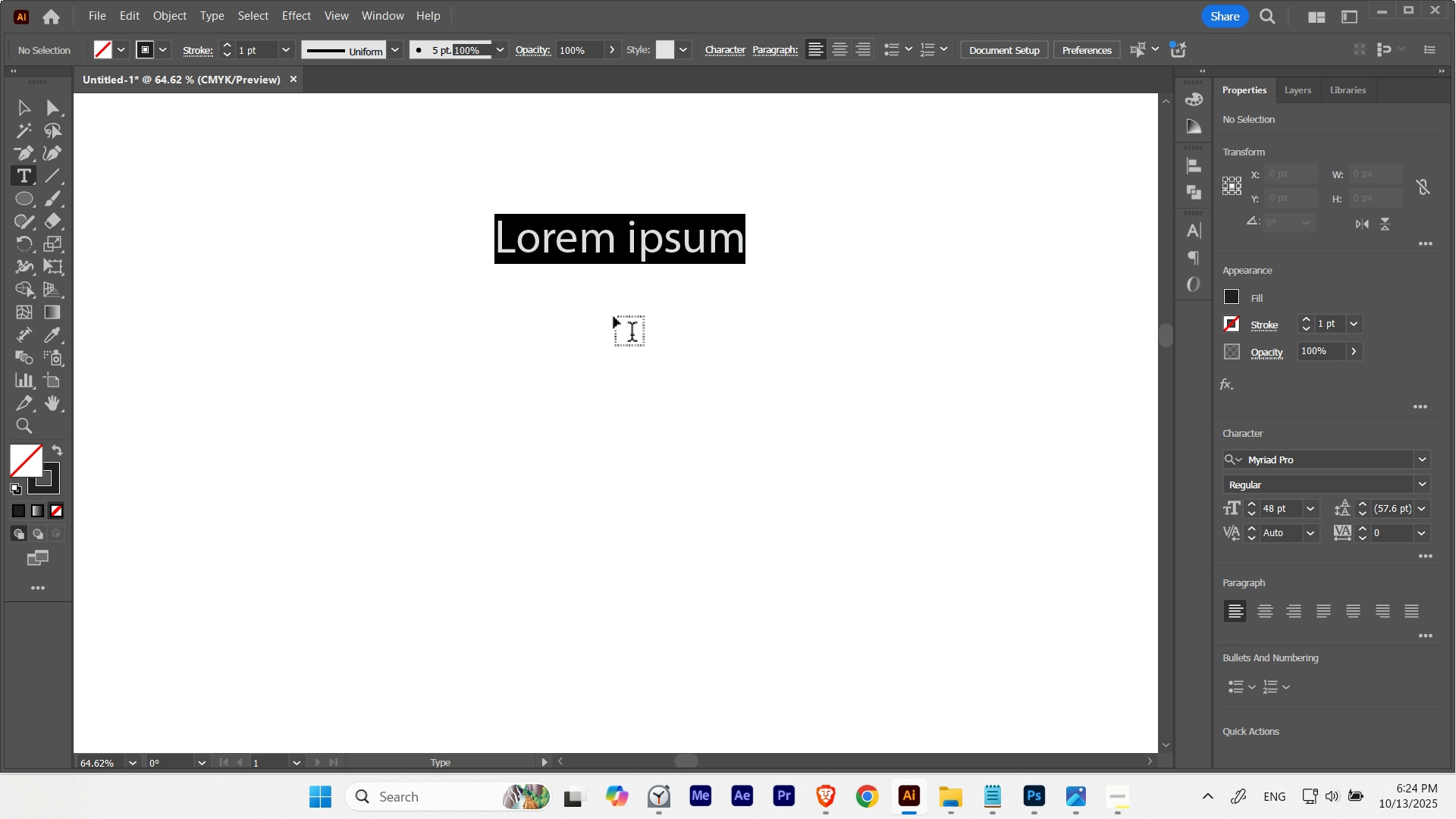 
hold_key(key=ControlLeft, duration=0.45)
 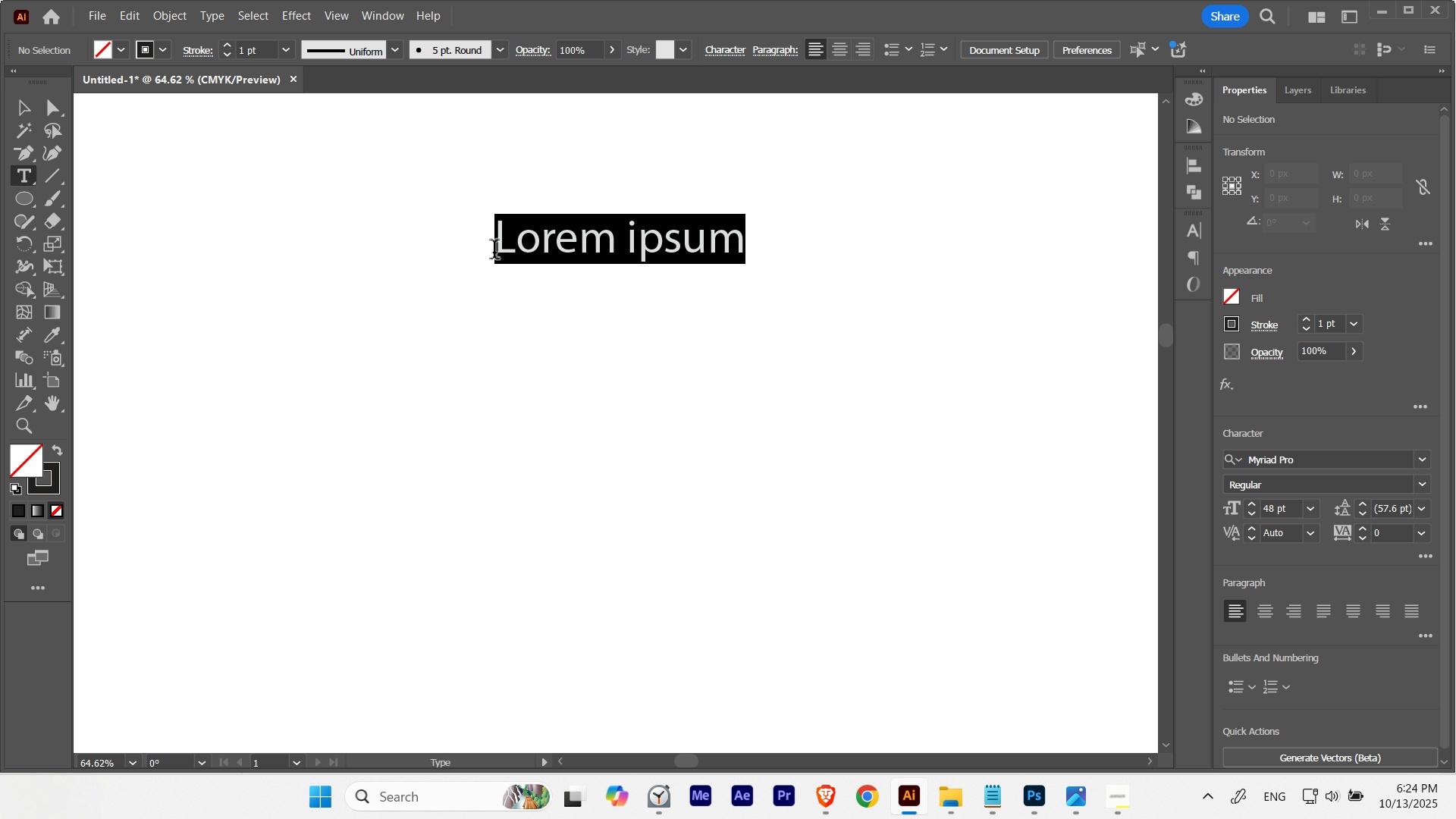 
left_click([494, 253])
 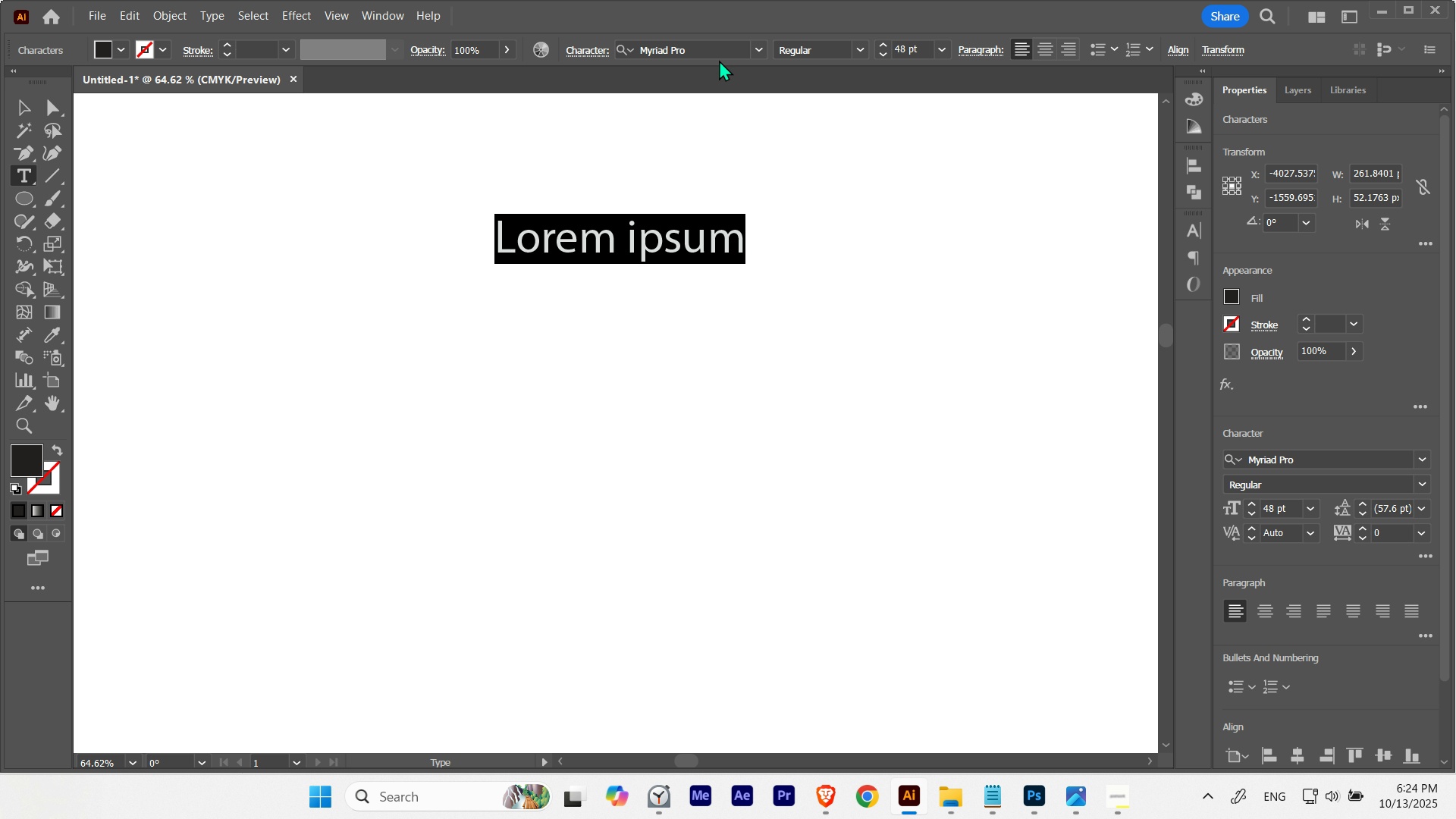 
mouse_move([749, 70])
 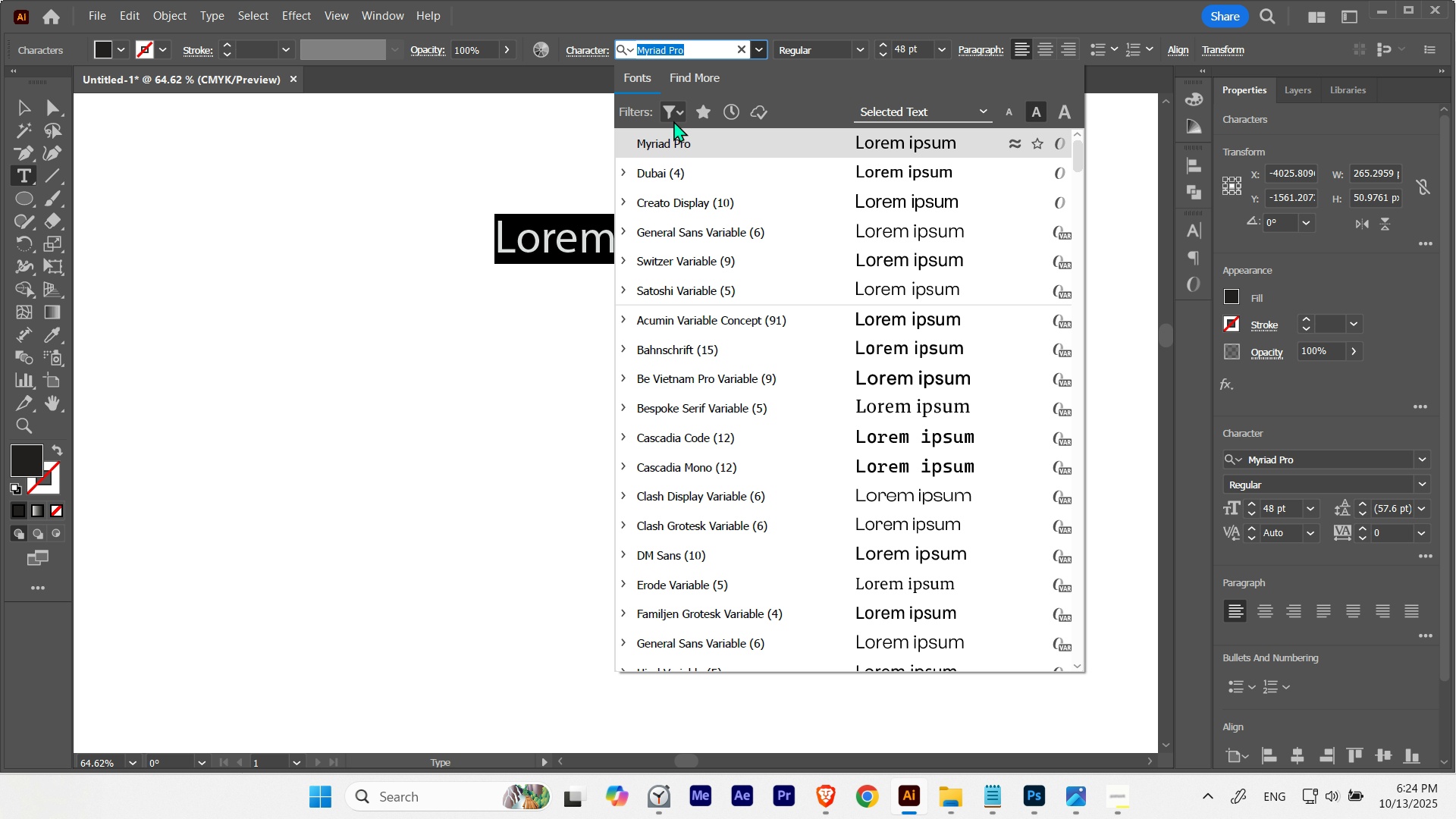 
left_click([670, 121])
 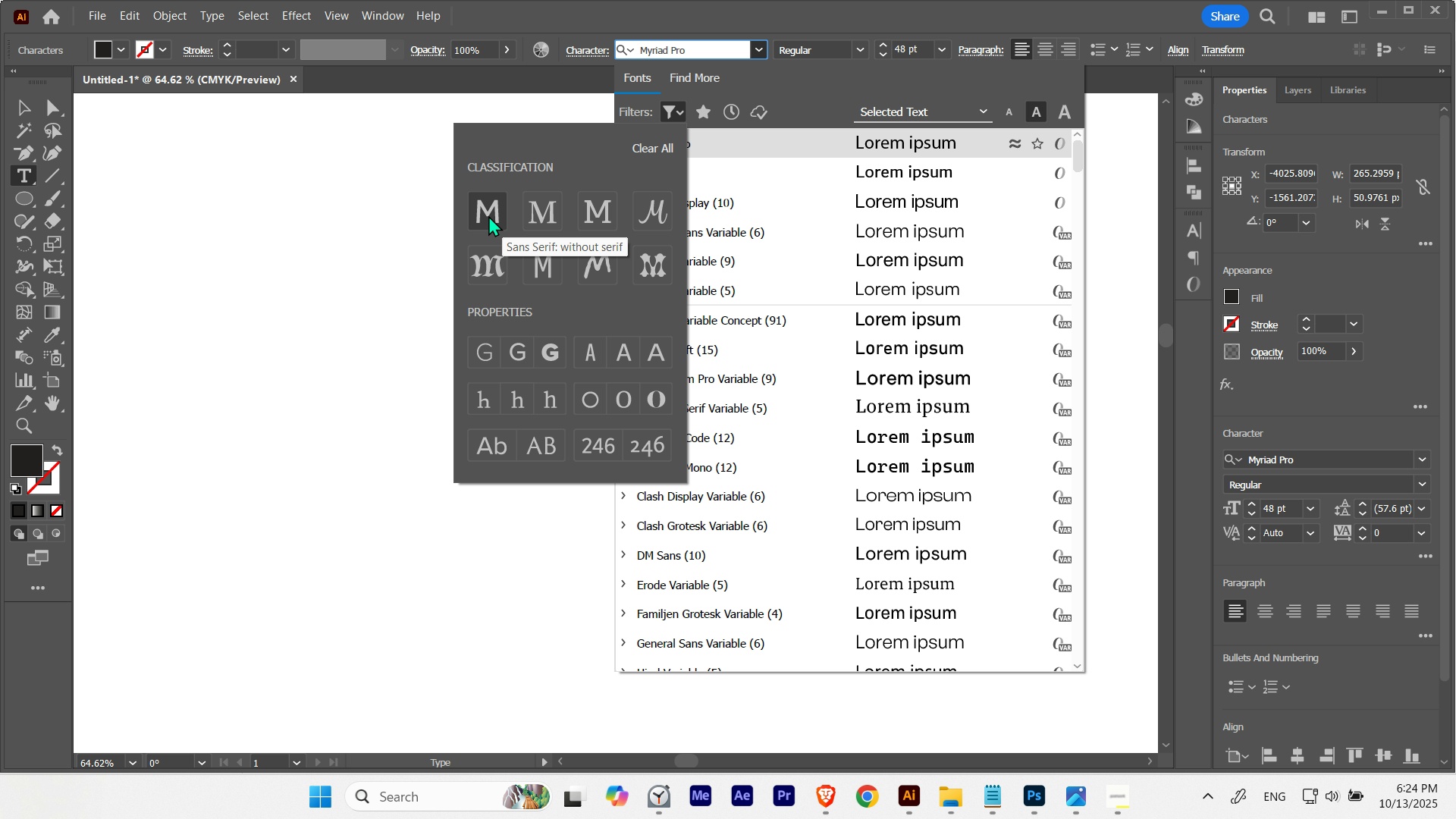 
left_click([488, 215])
 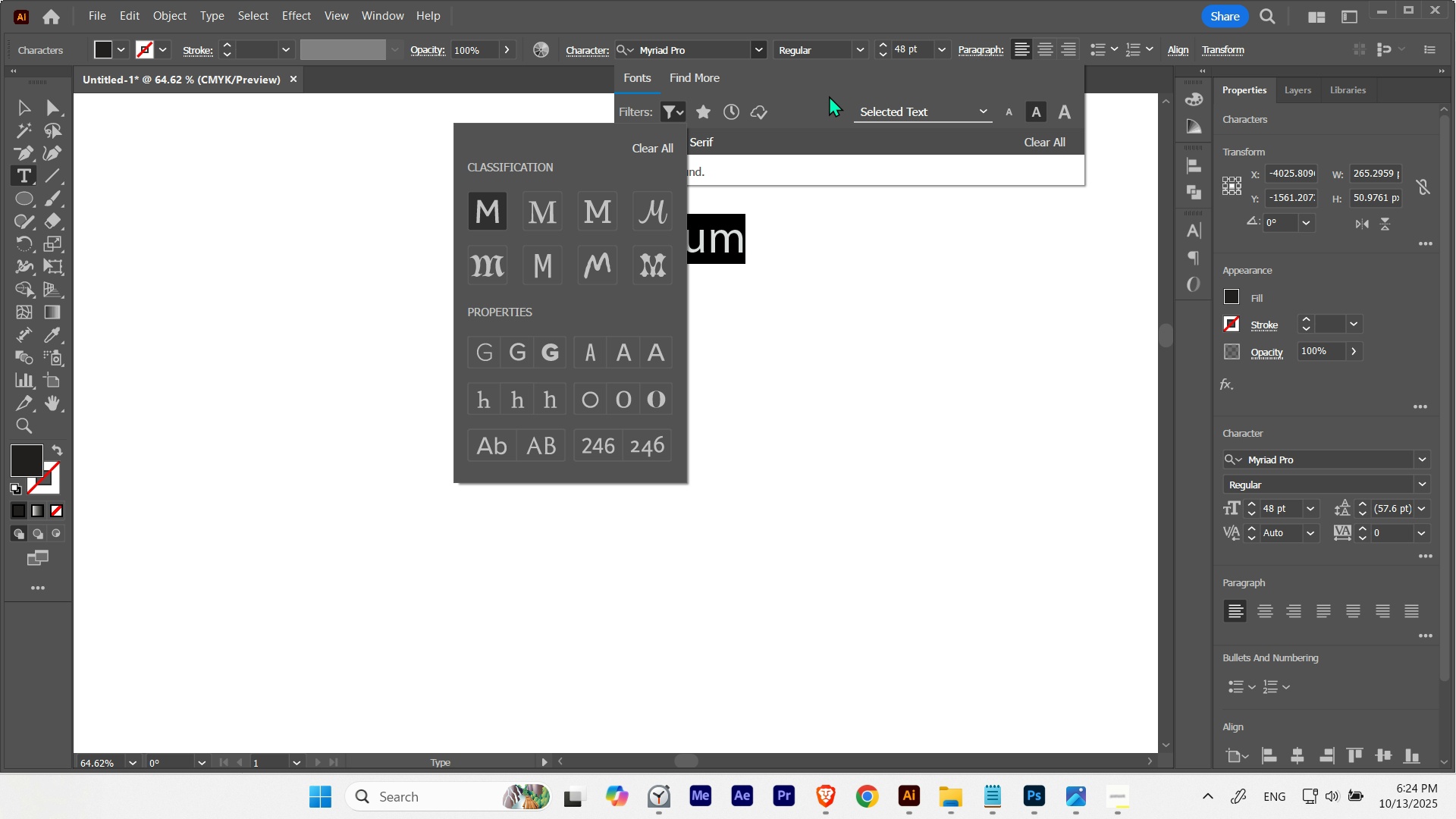 
left_click([830, 89])
 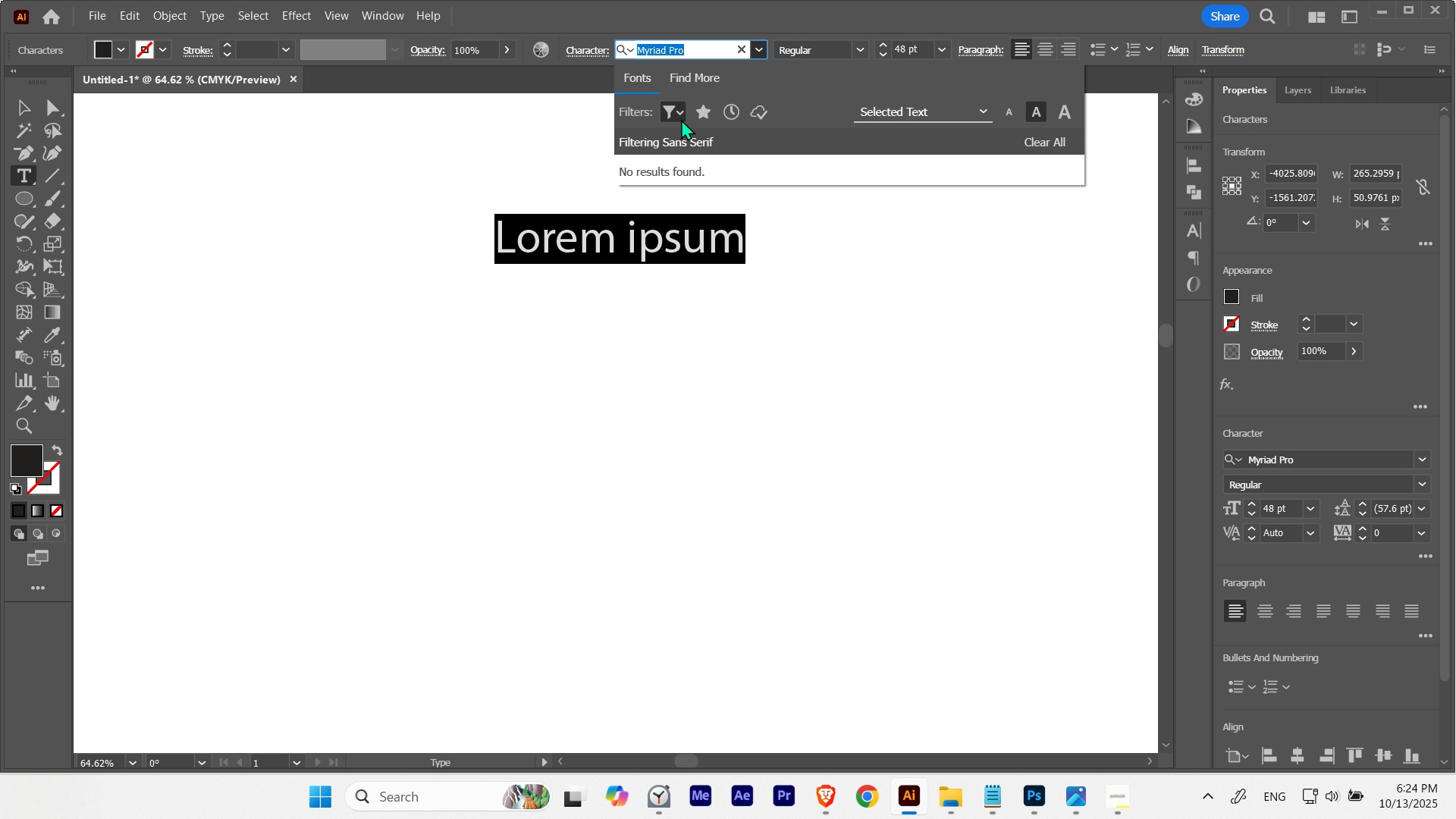 
left_click([680, 119])
 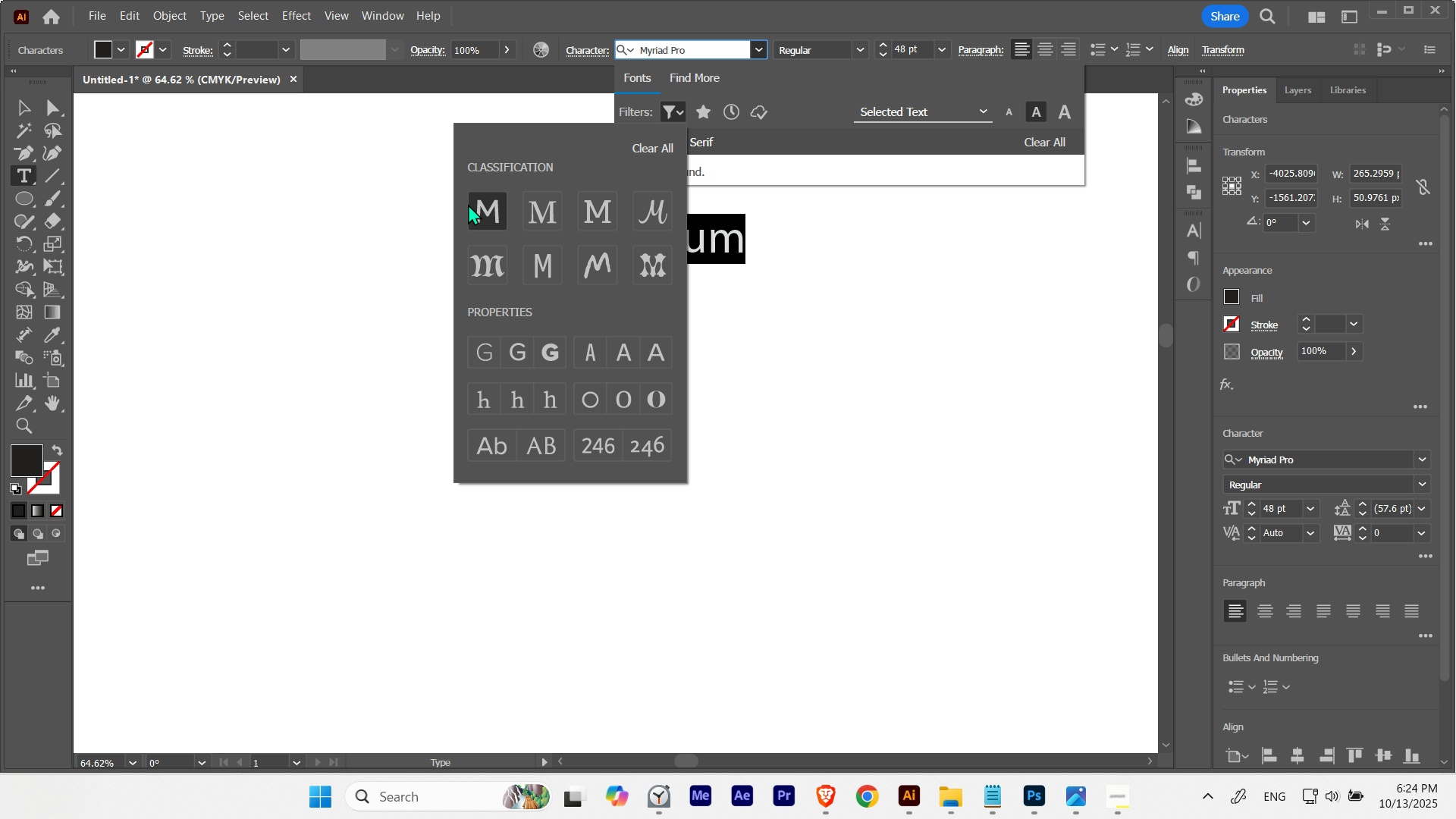 
left_click([473, 207])
 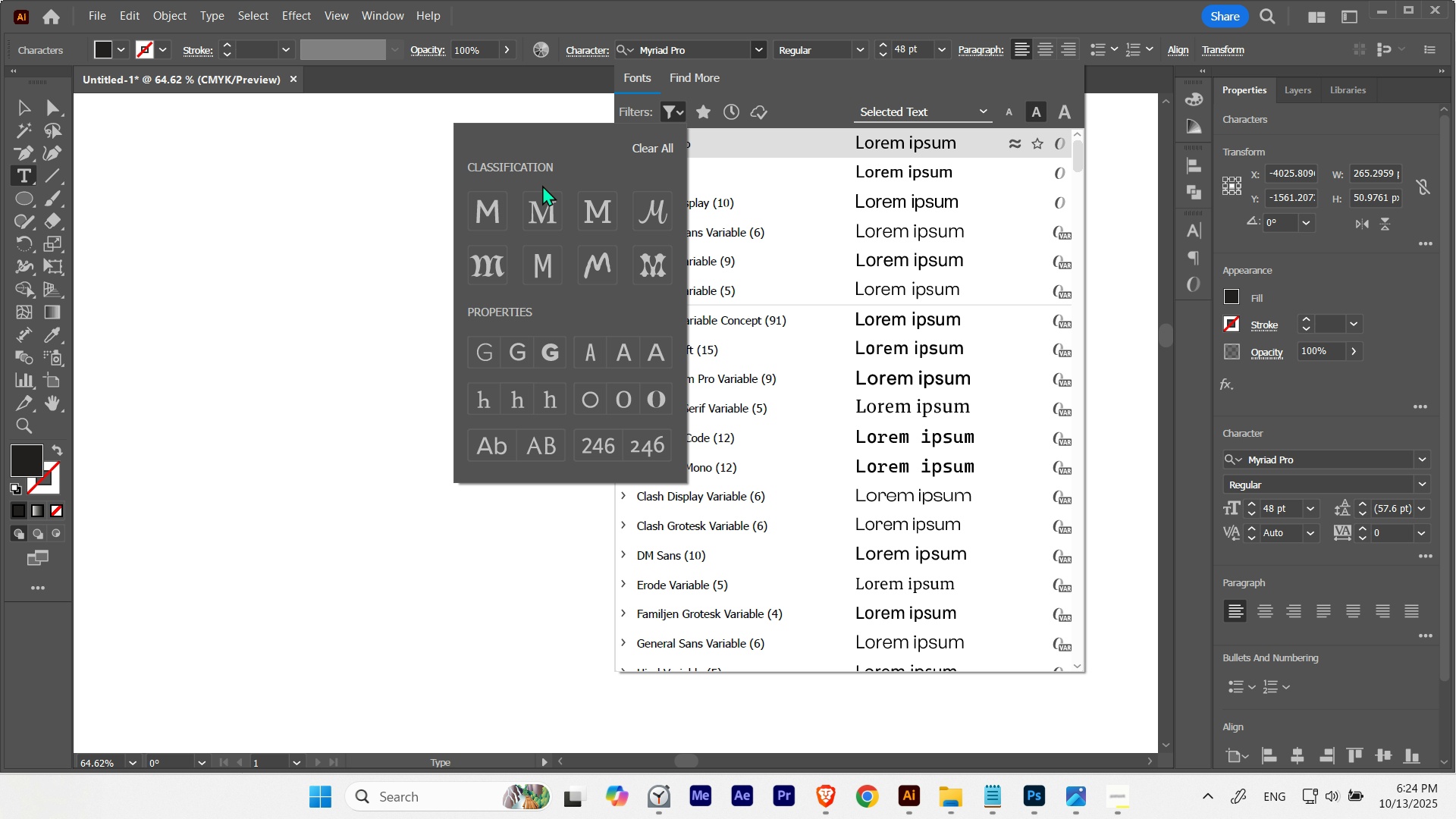 
left_click([495, 212])
 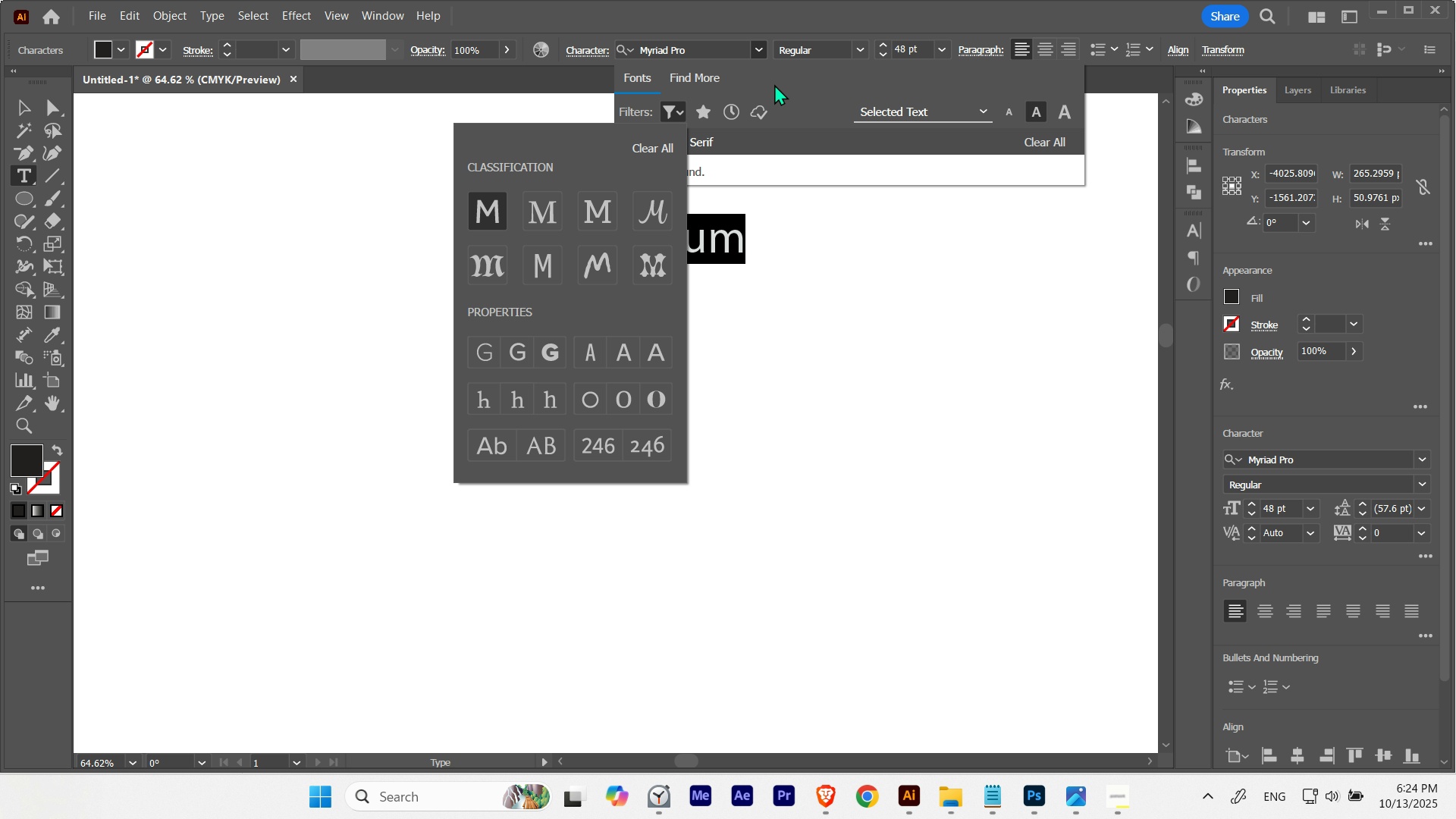 
left_click([786, 80])
 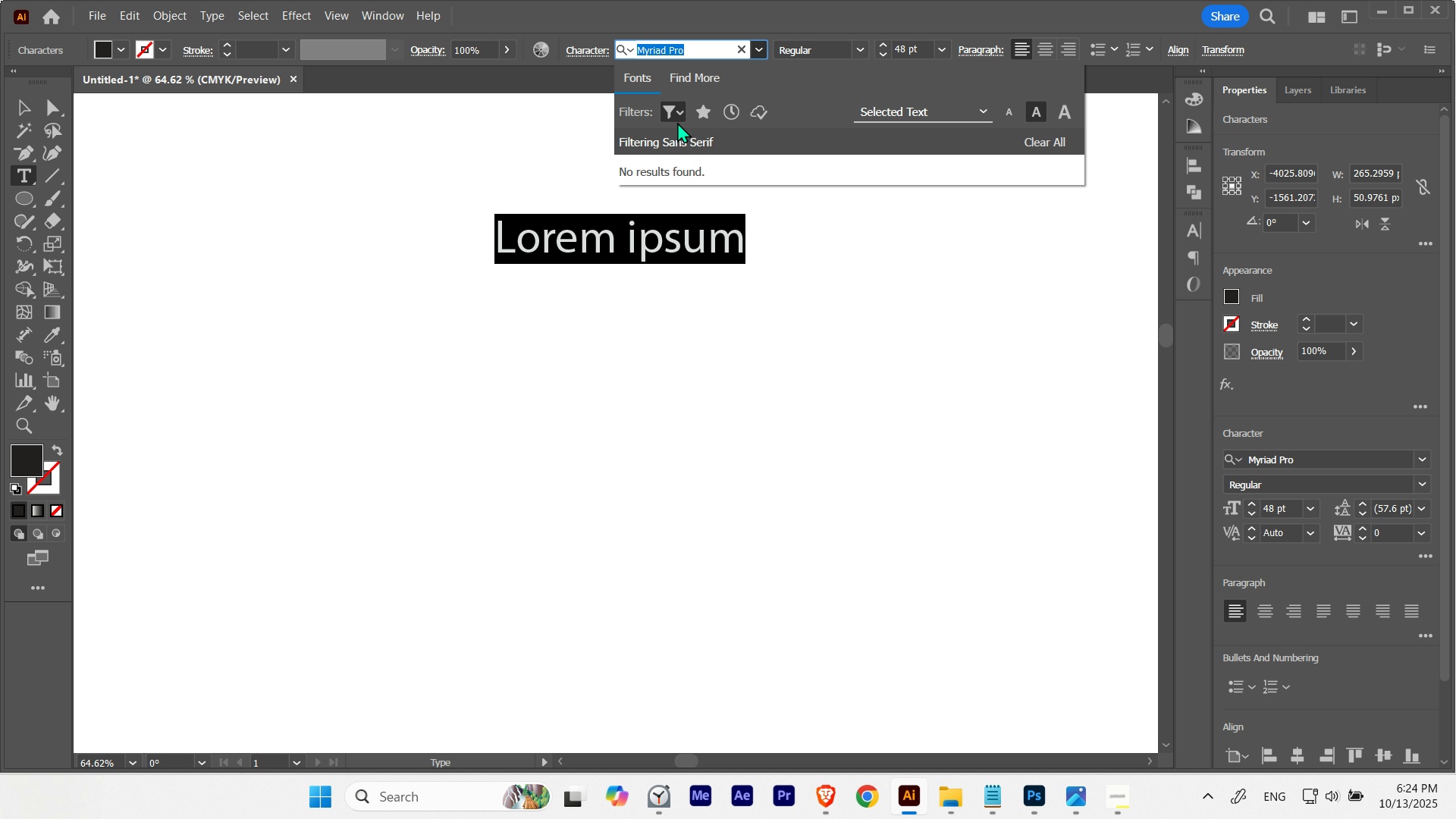 
left_click([677, 118])
 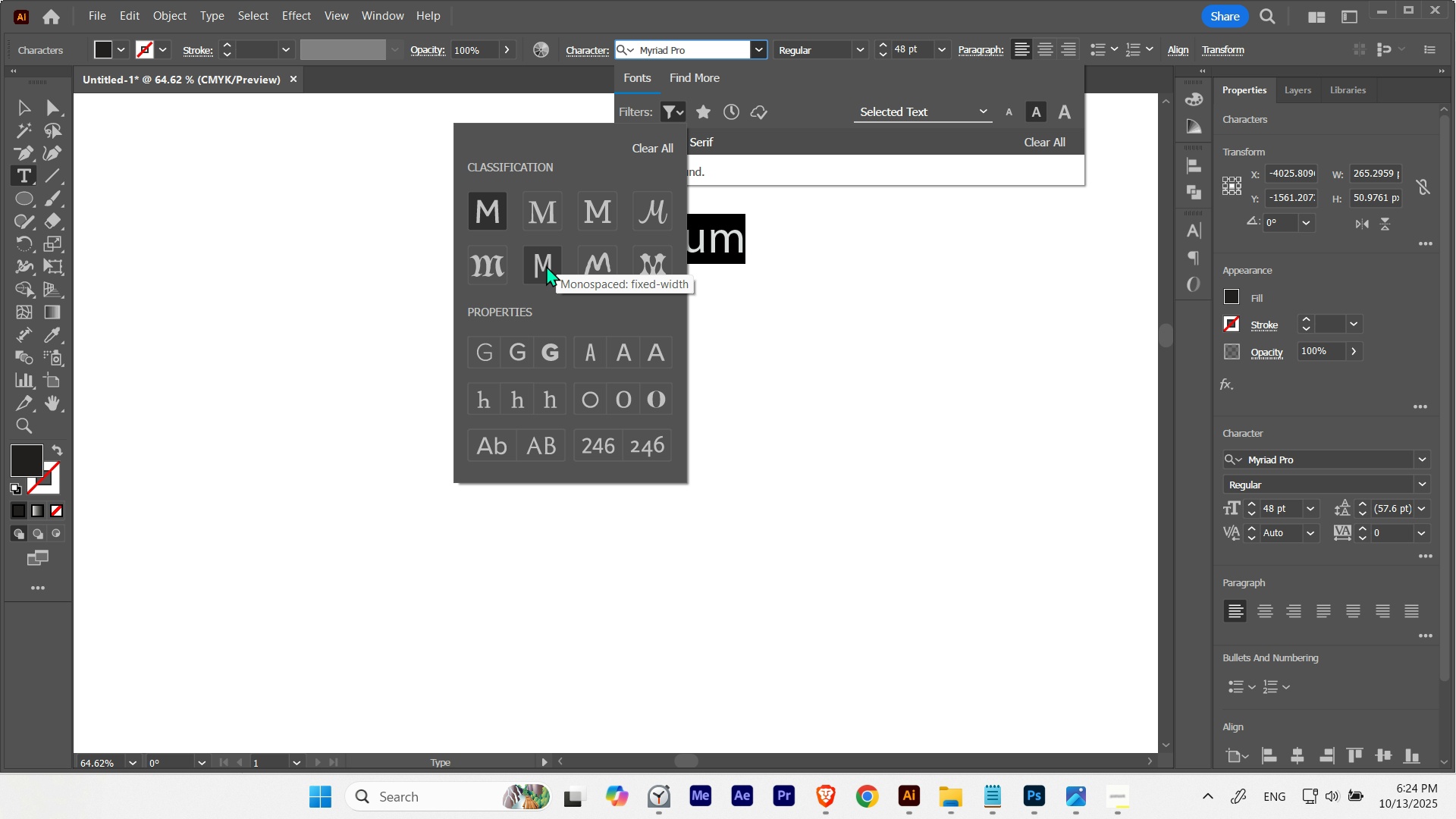 
left_click([547, 212])
 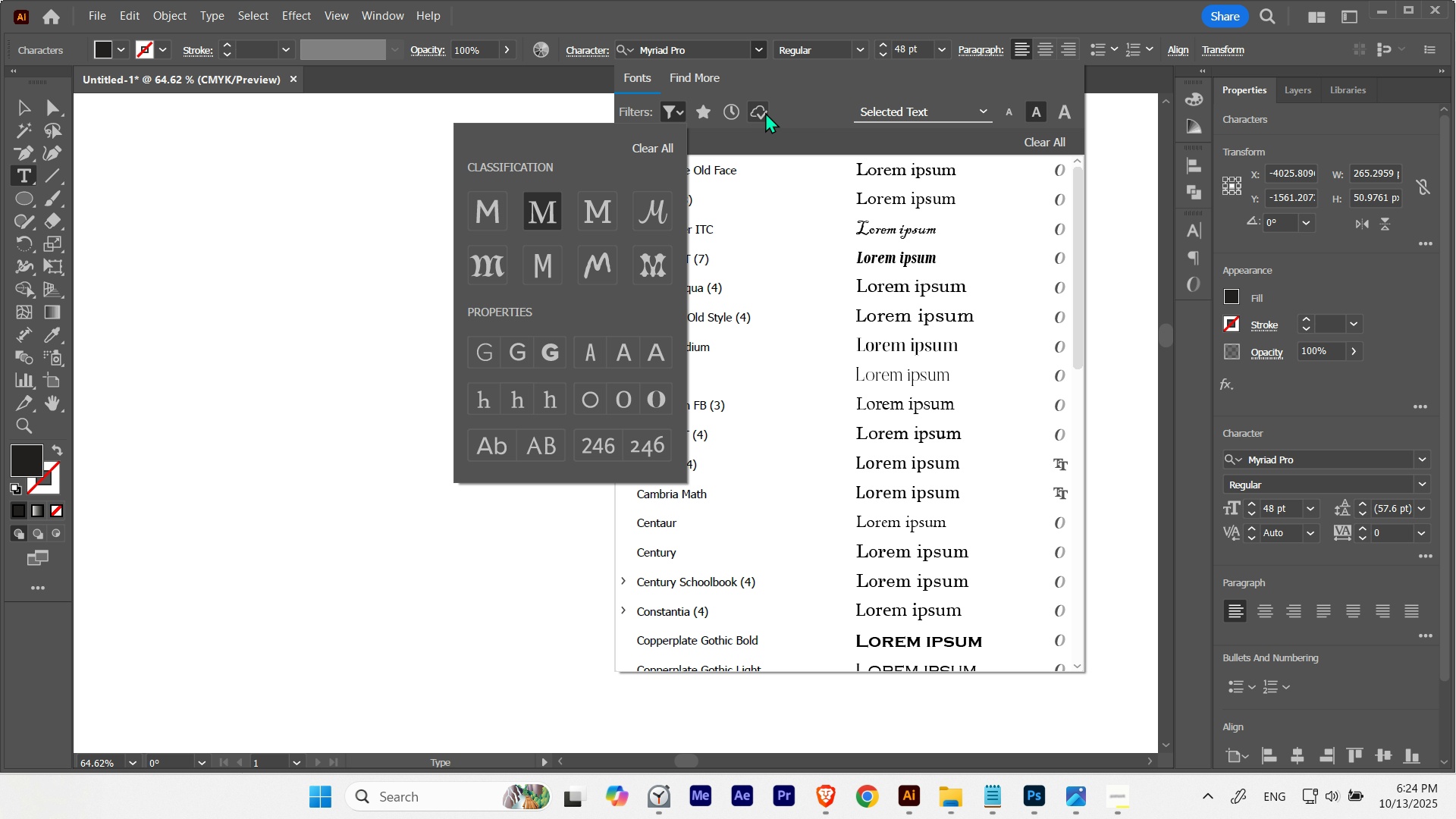 
left_click([808, 86])
 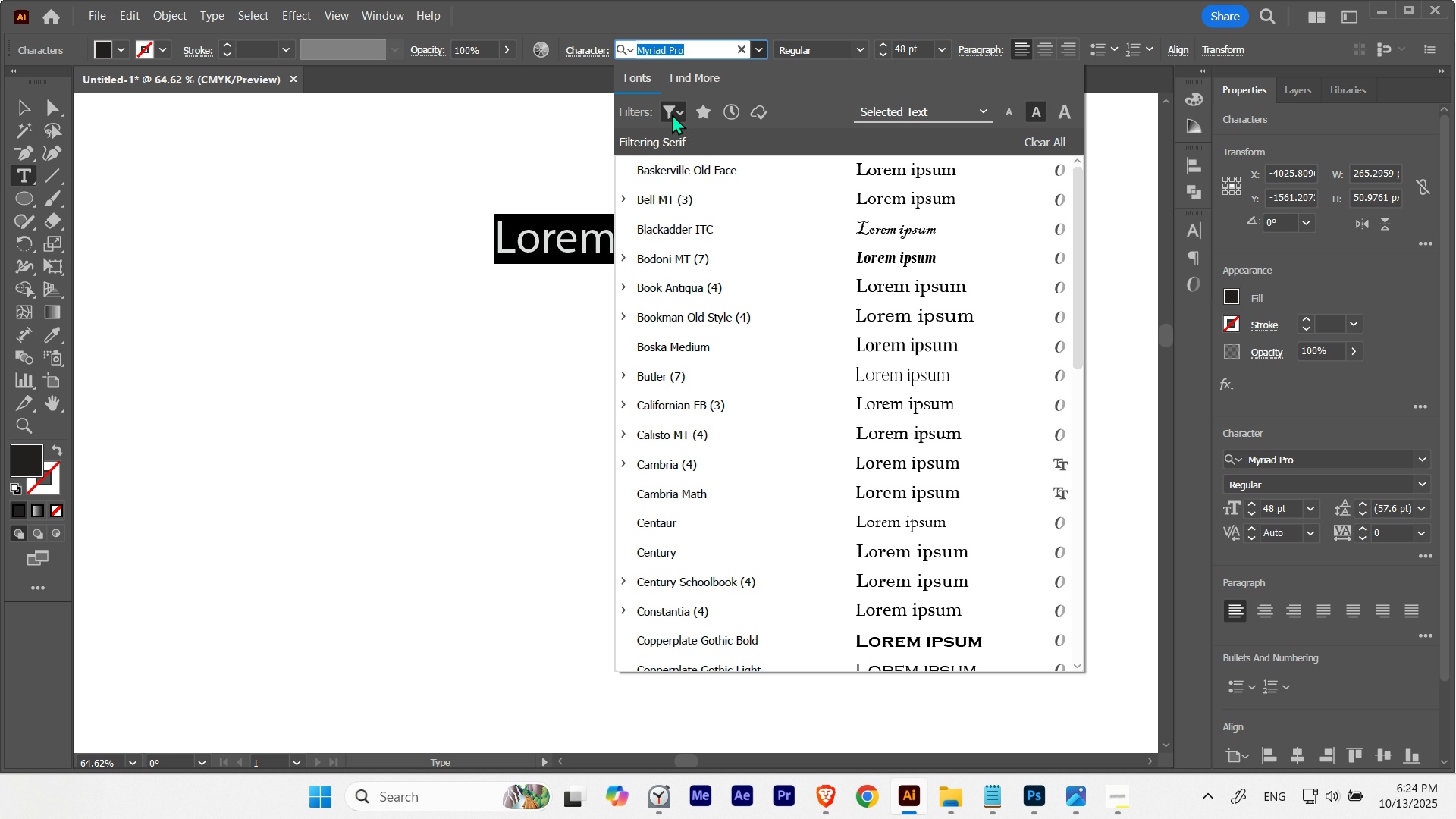 
left_click([671, 114])
 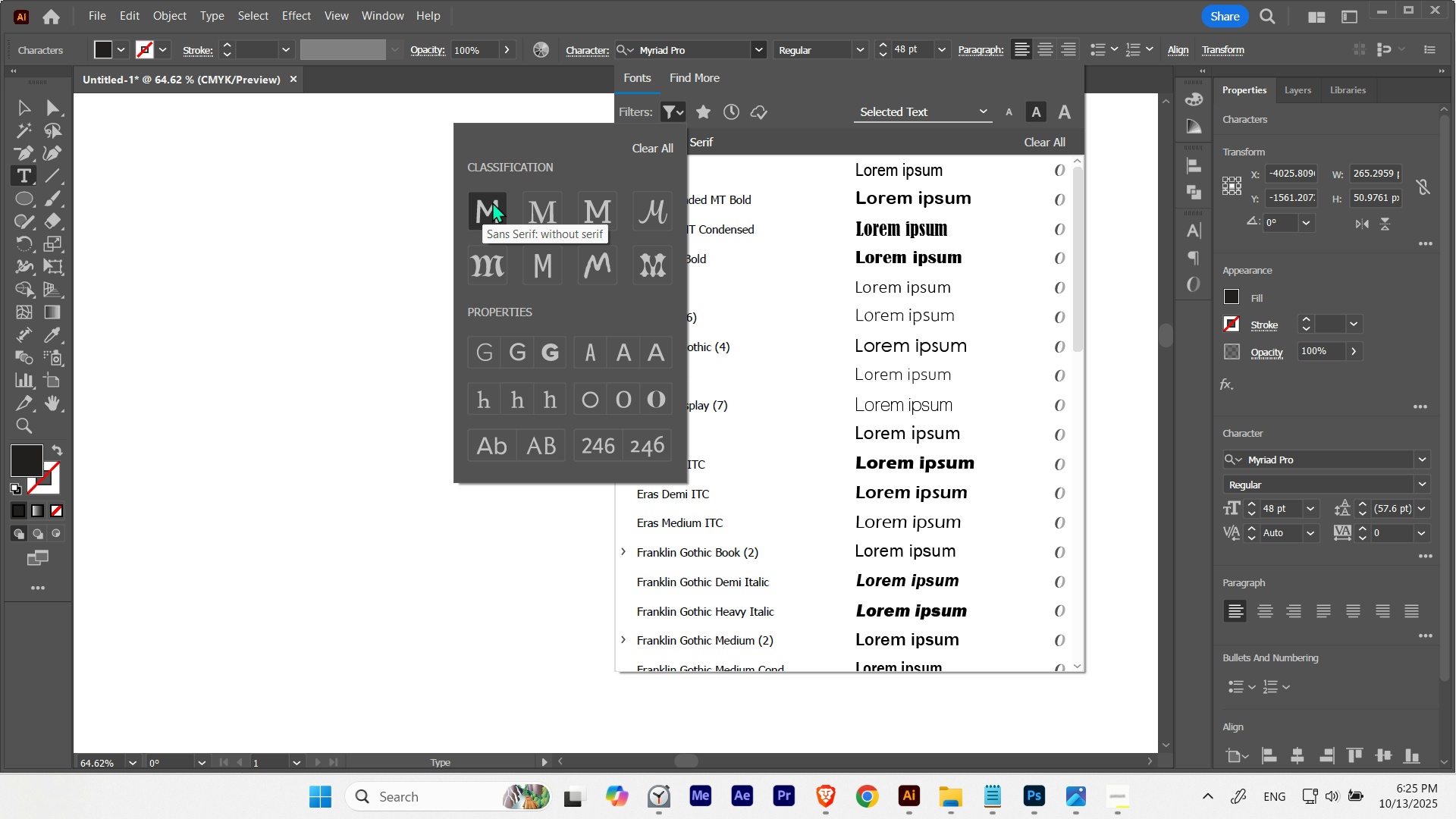 
mouse_move([777, 106])
 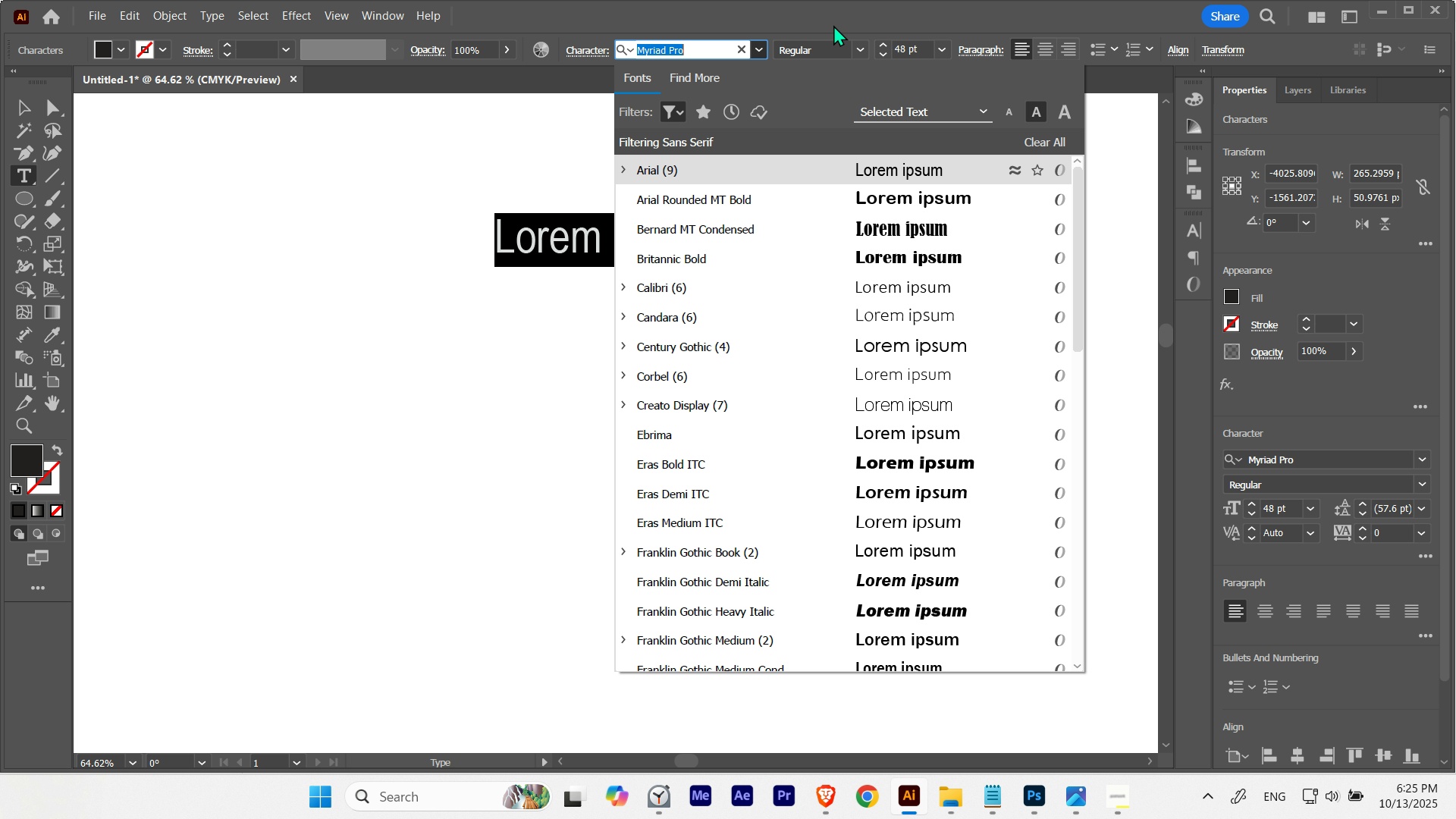 
left_click([449, 497])
 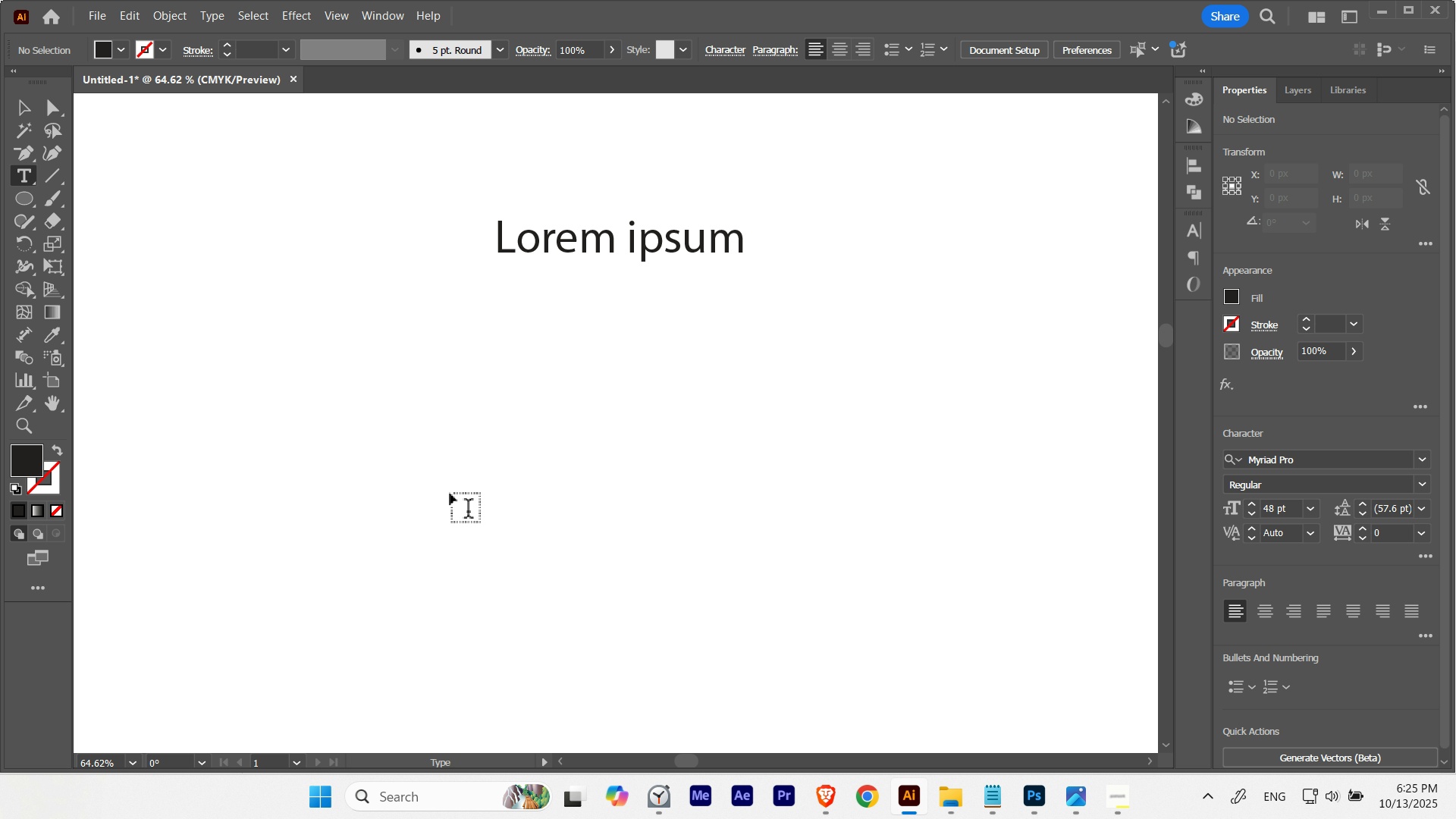 
hold_key(key=Space, duration=2.09)
 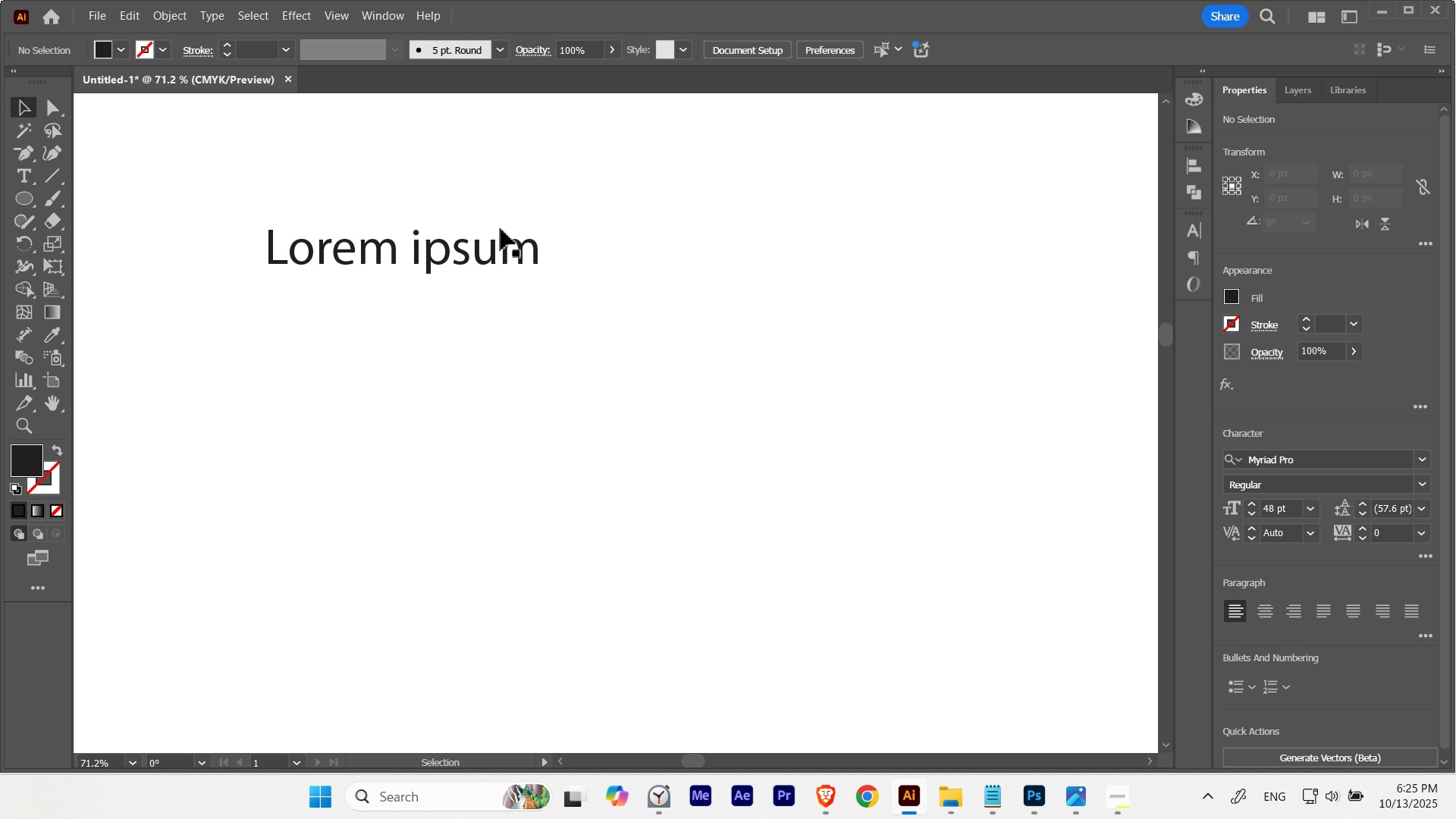 
hold_key(key=ControlLeft, duration=0.53)
 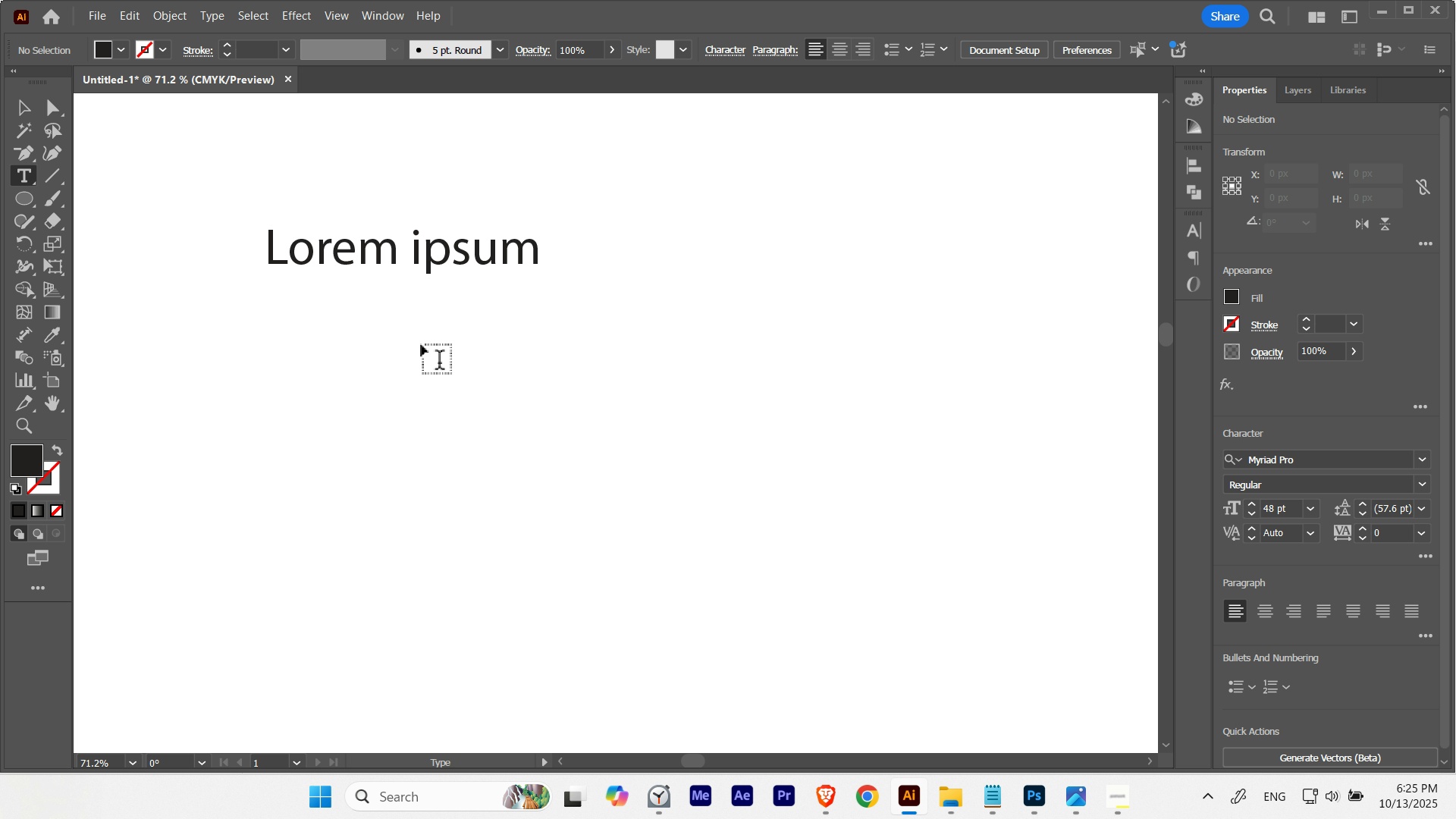 
key(V)
 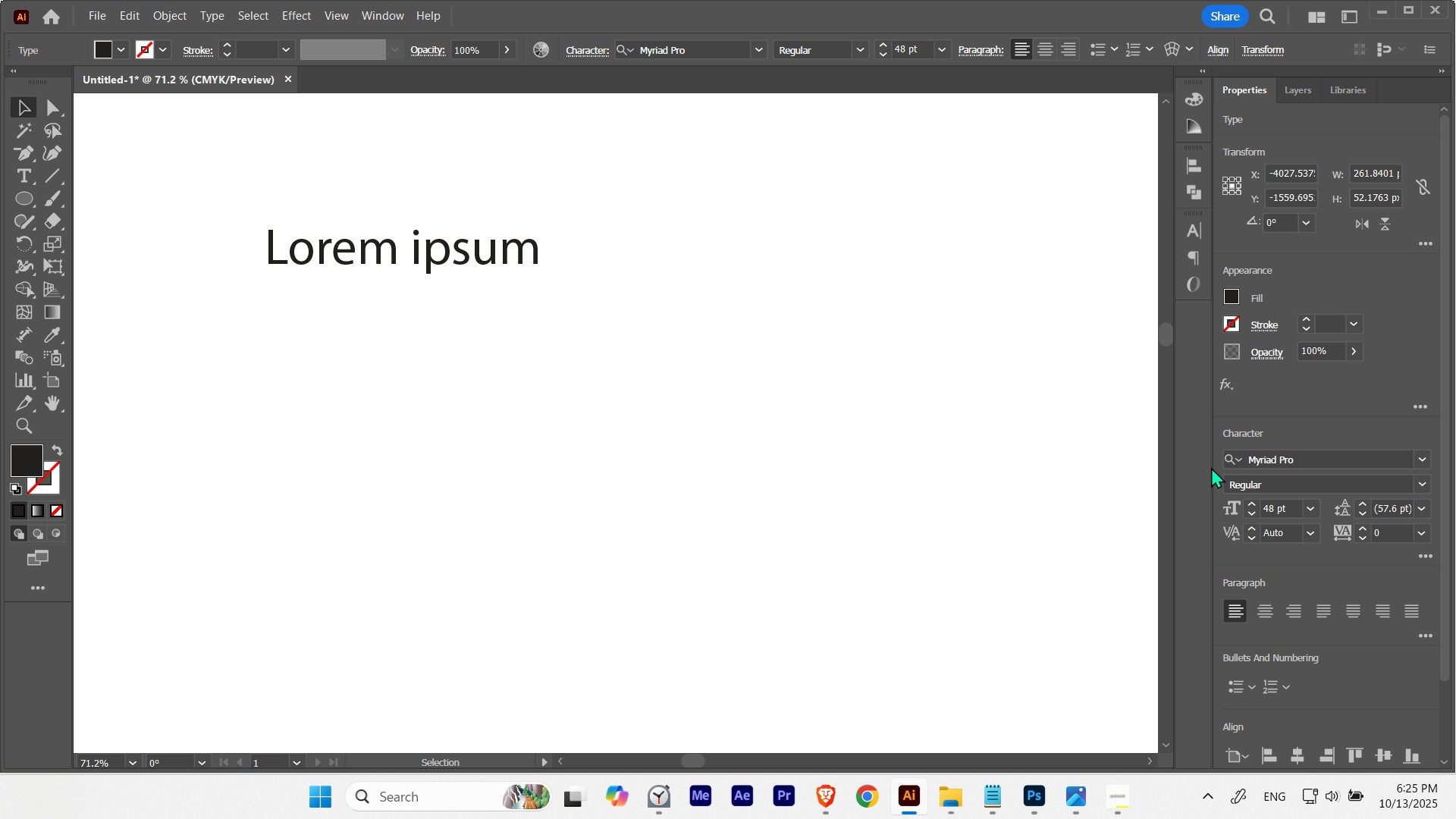 
wait(5.71)
 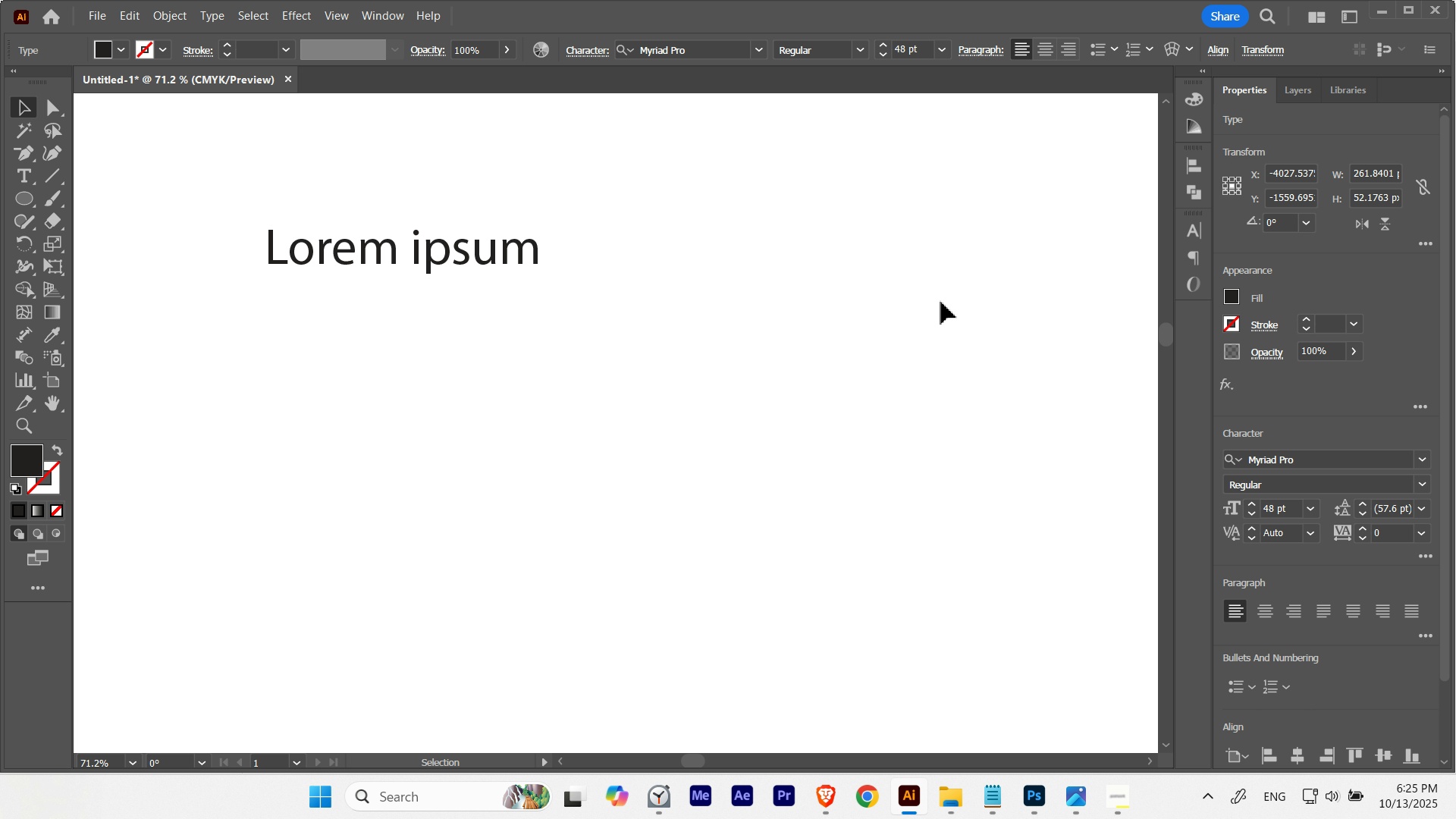 
left_click([1233, 513])
 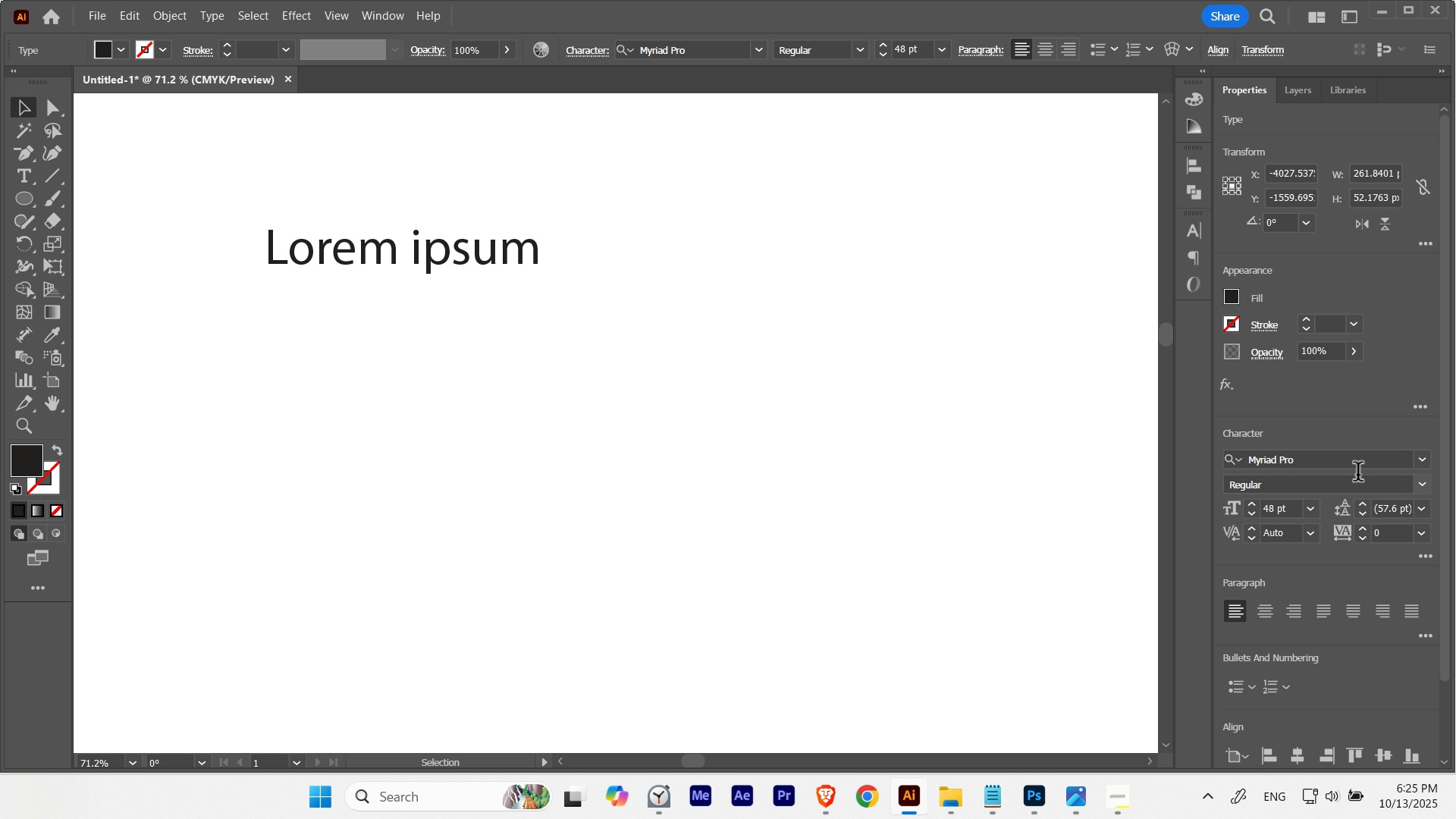 
left_click([1428, 457])
 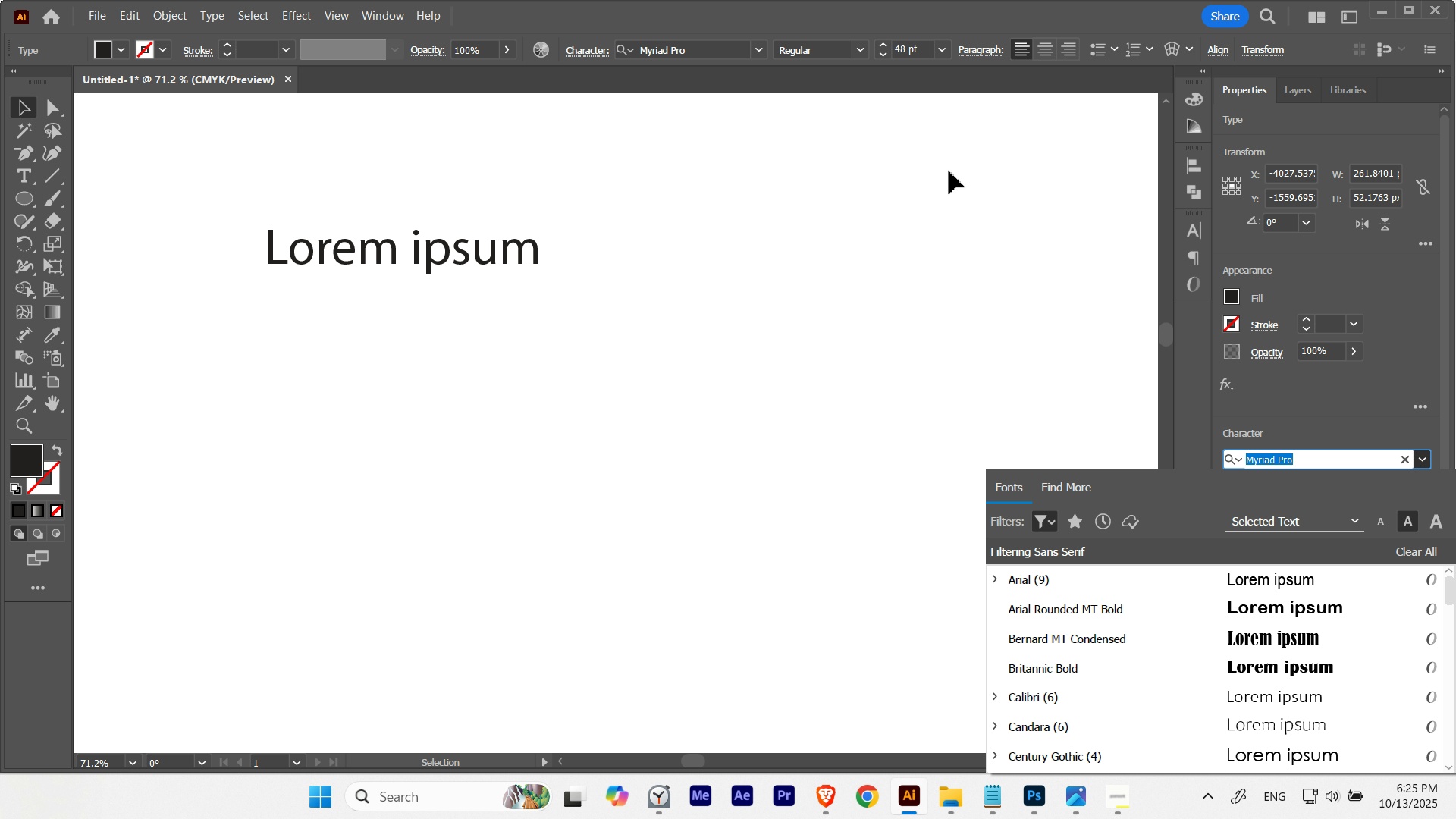 
left_click([692, 246])
 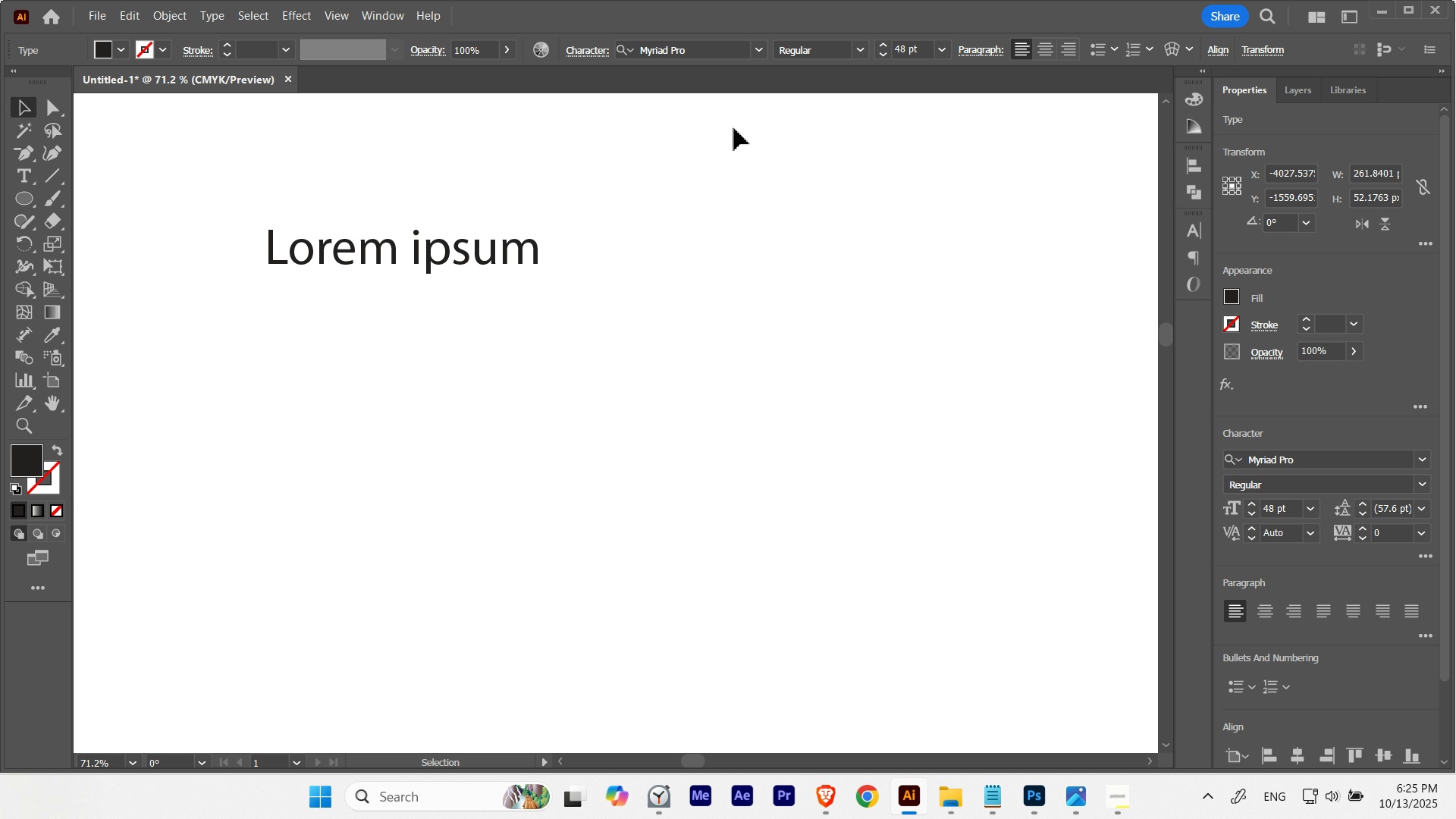 
left_click([761, 53])
 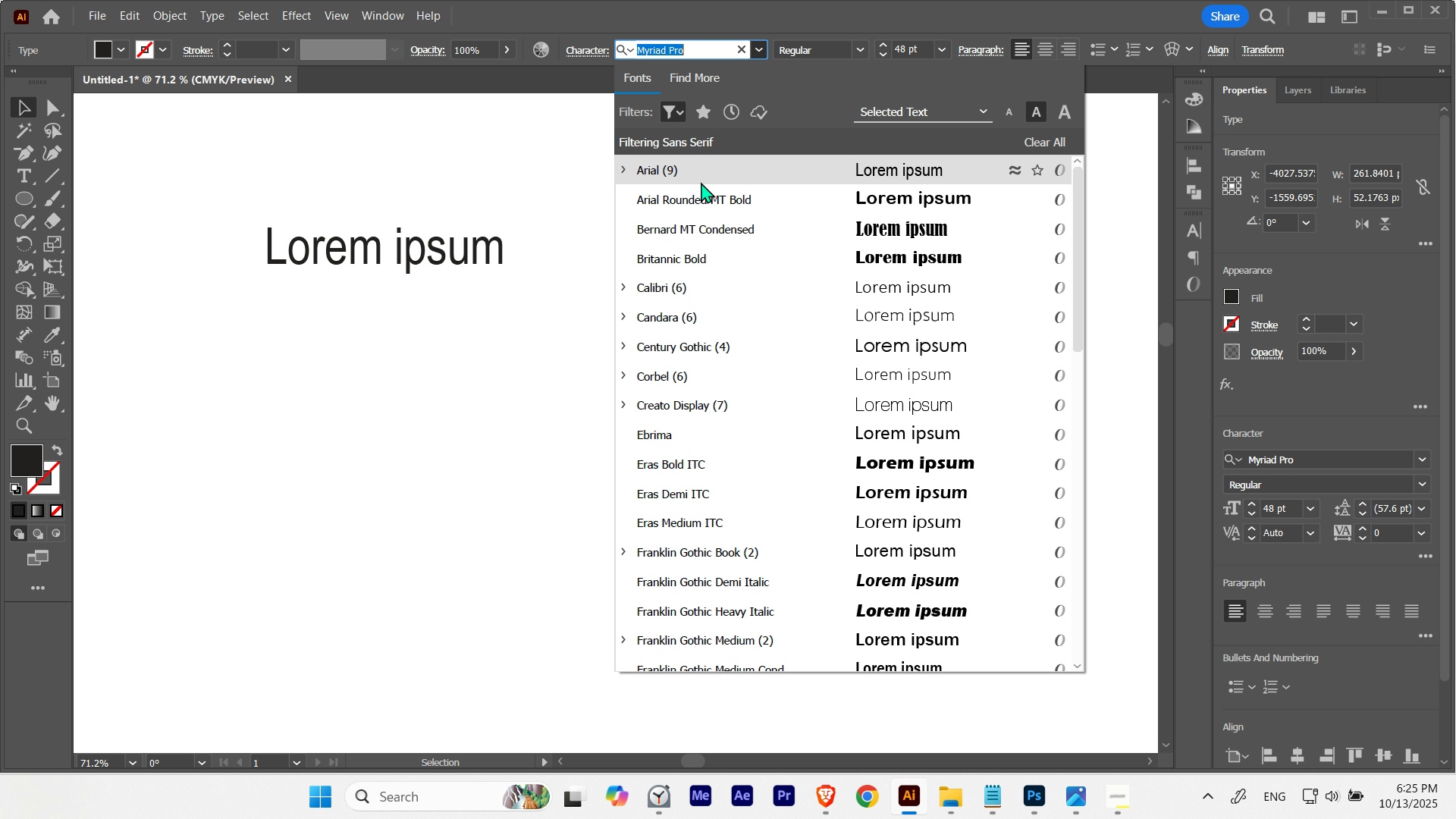 
mouse_move([673, 297])
 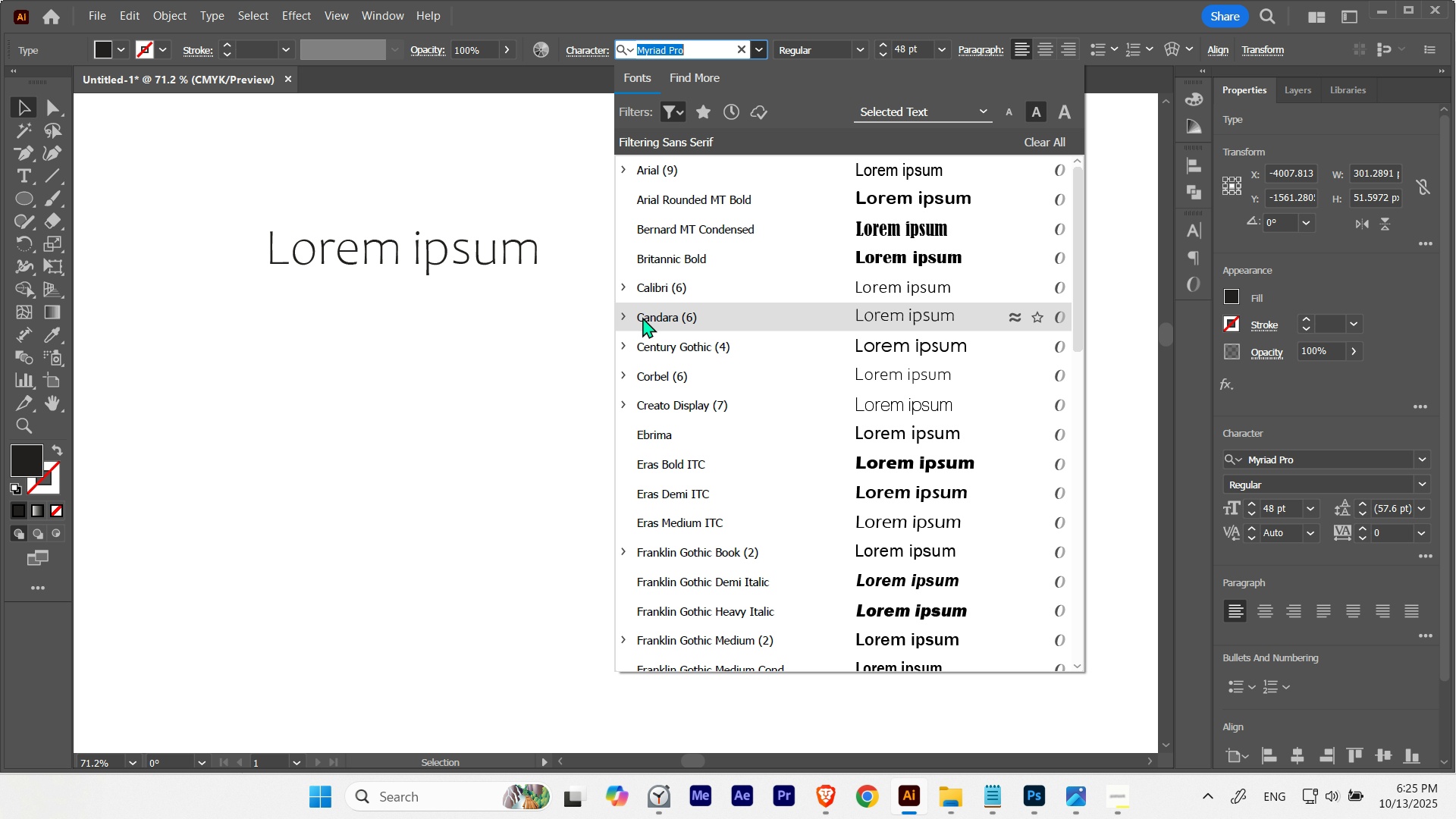 
mouse_move([631, 334])
 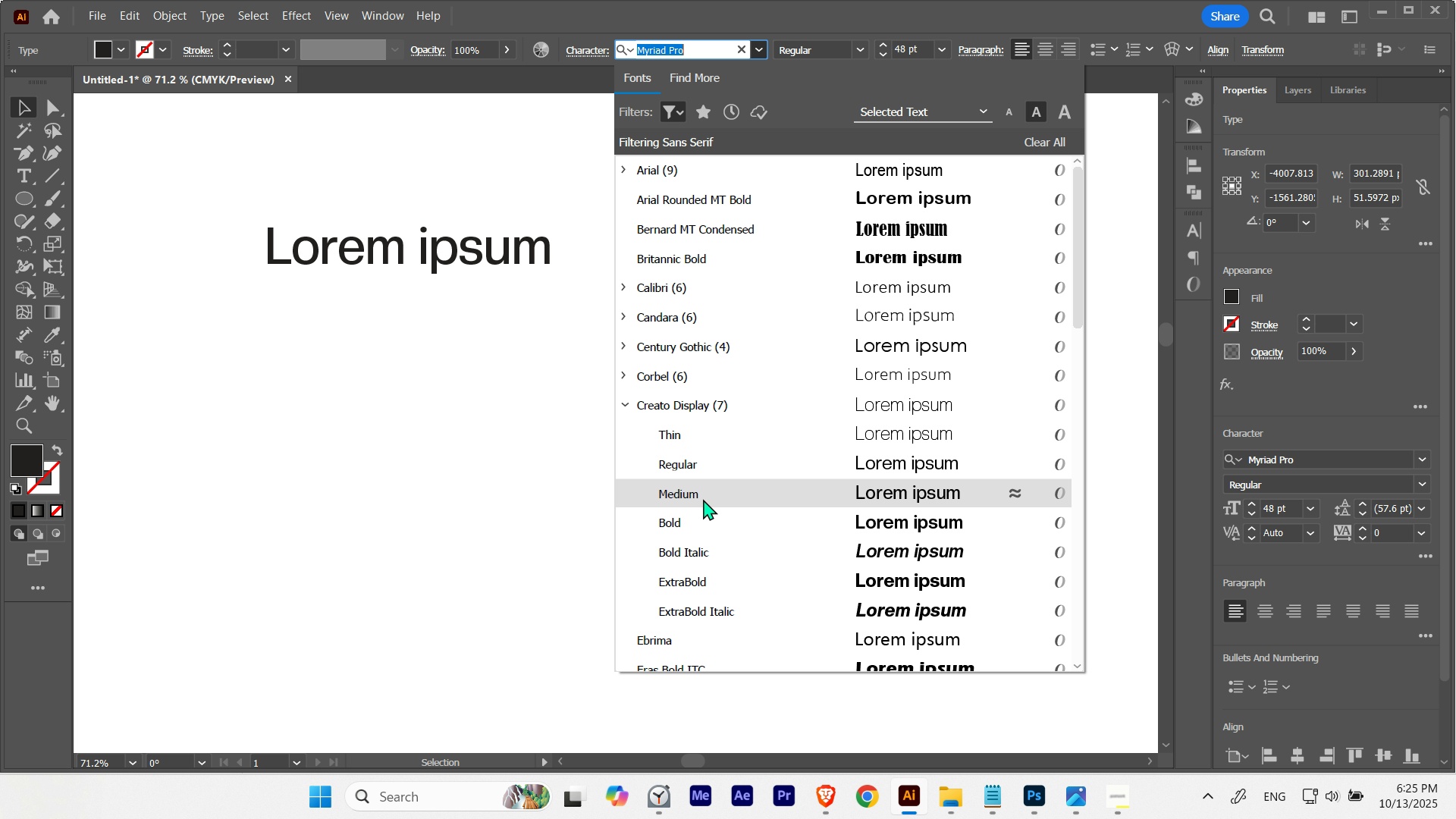 
left_click([703, 499])
 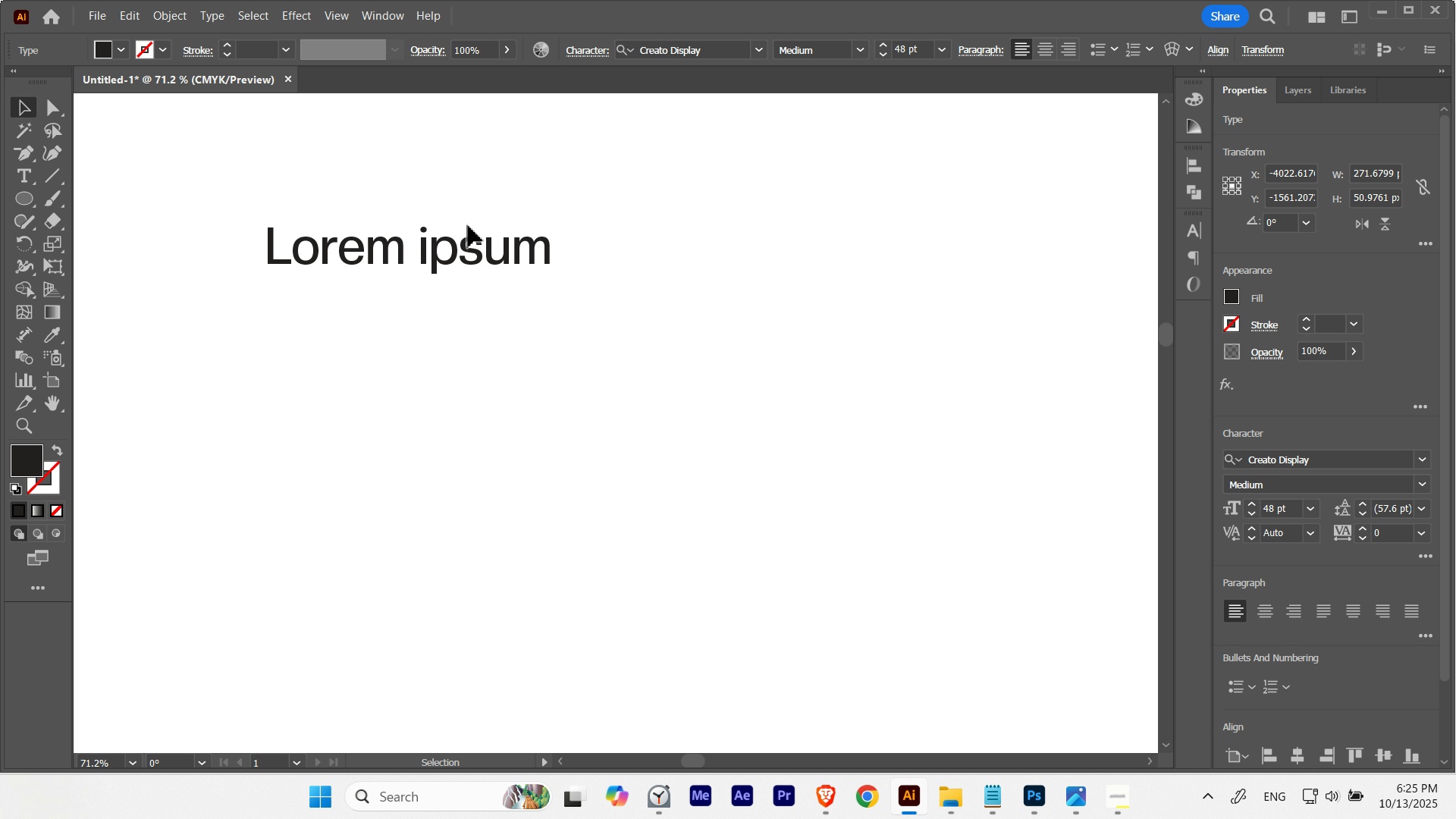 
hold_key(key=AltLeft, duration=1.25)
 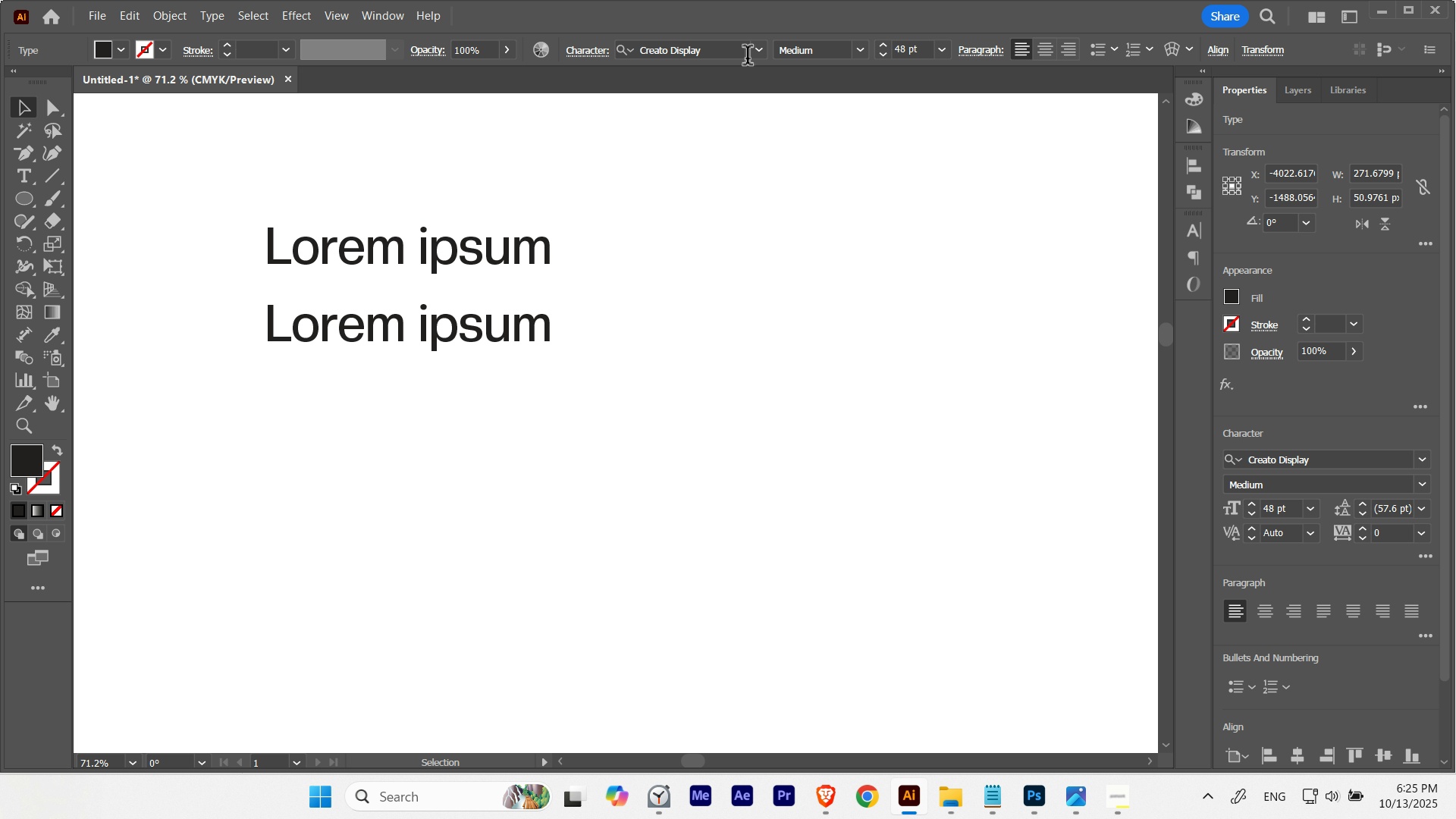 
hold_key(key=ShiftLeft, duration=0.81)
 